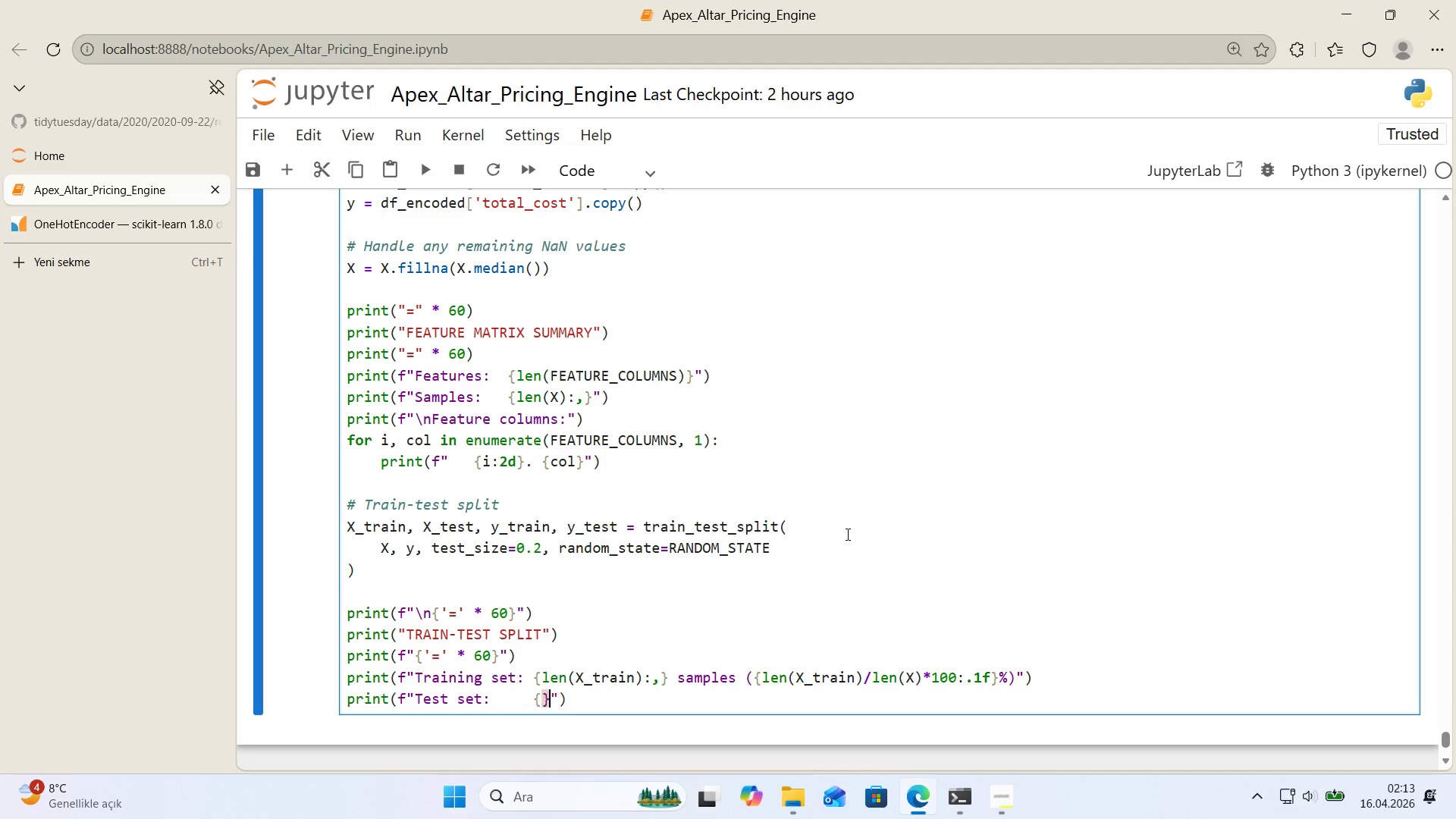 
key(Alt+Control+0)
 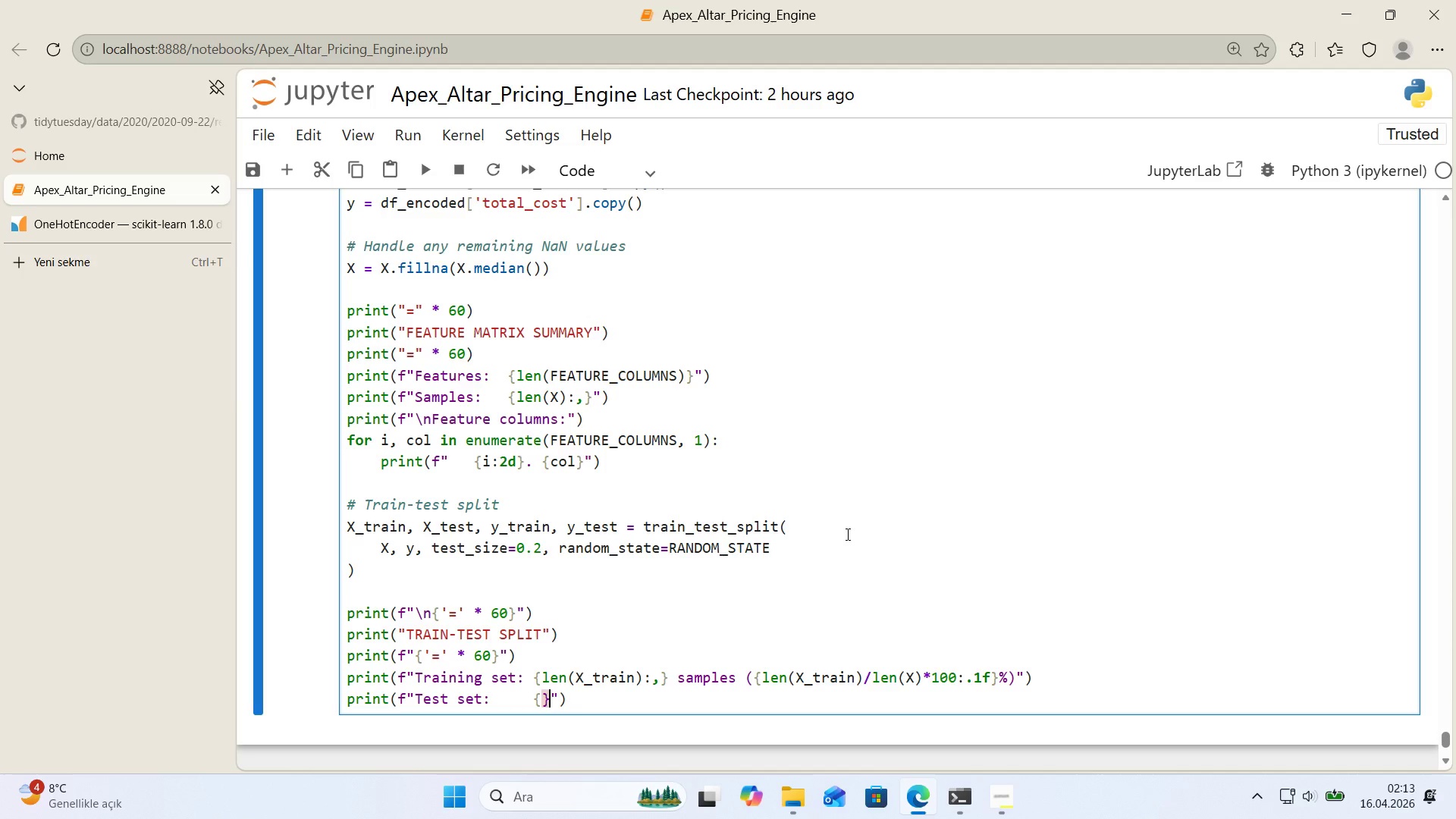 
key(ArrowLeft)
 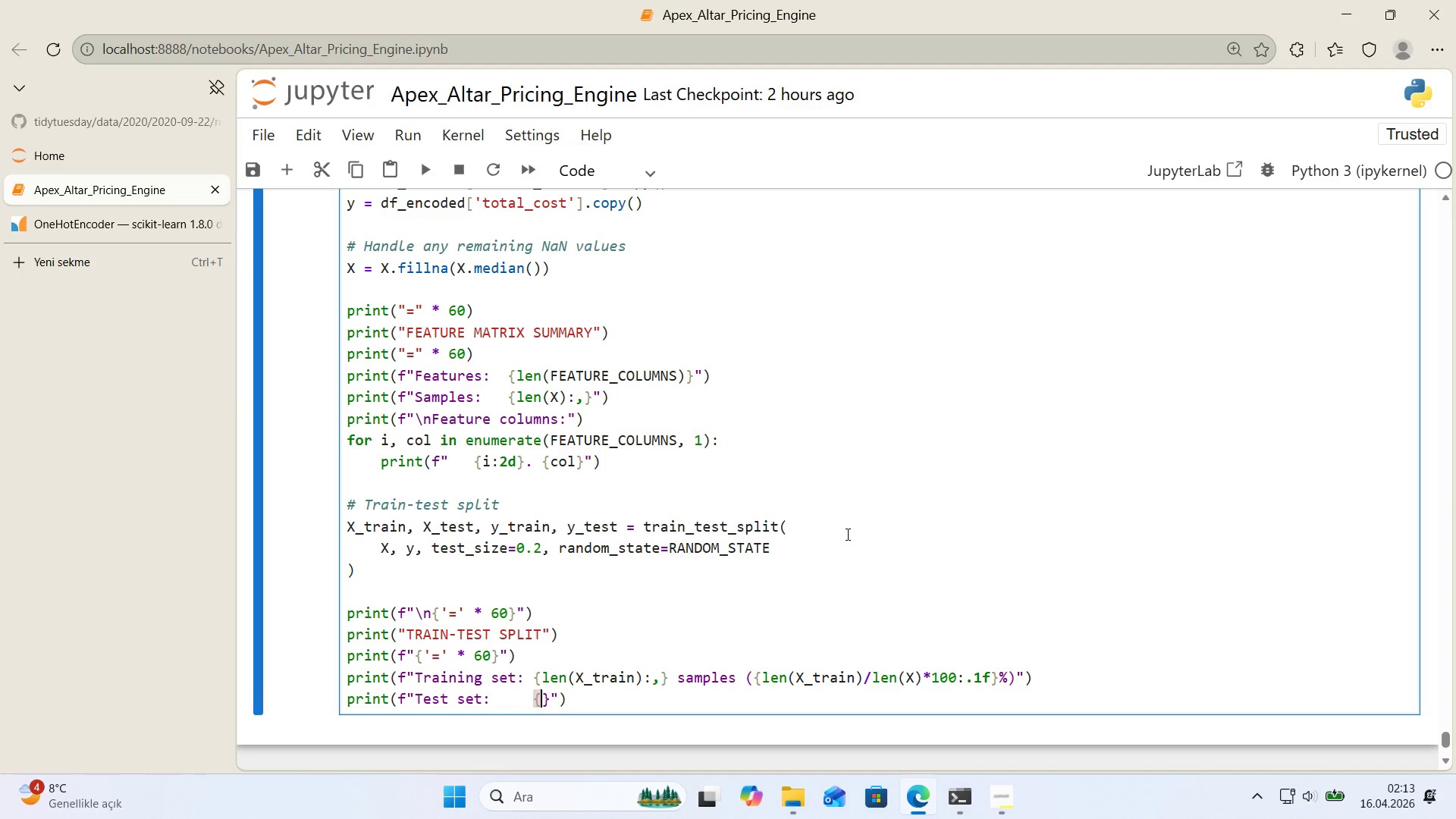 
type(len*()
 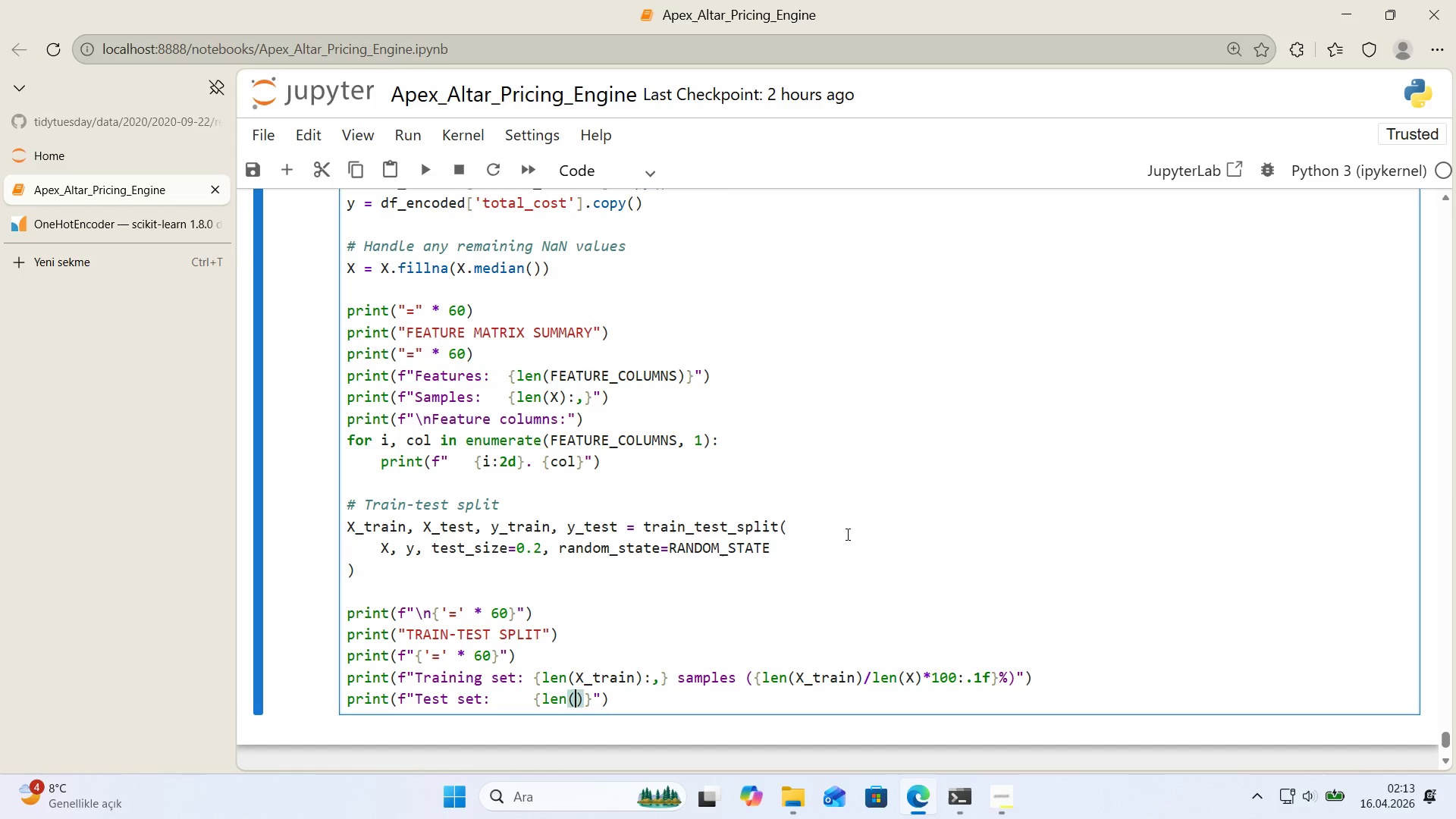 
 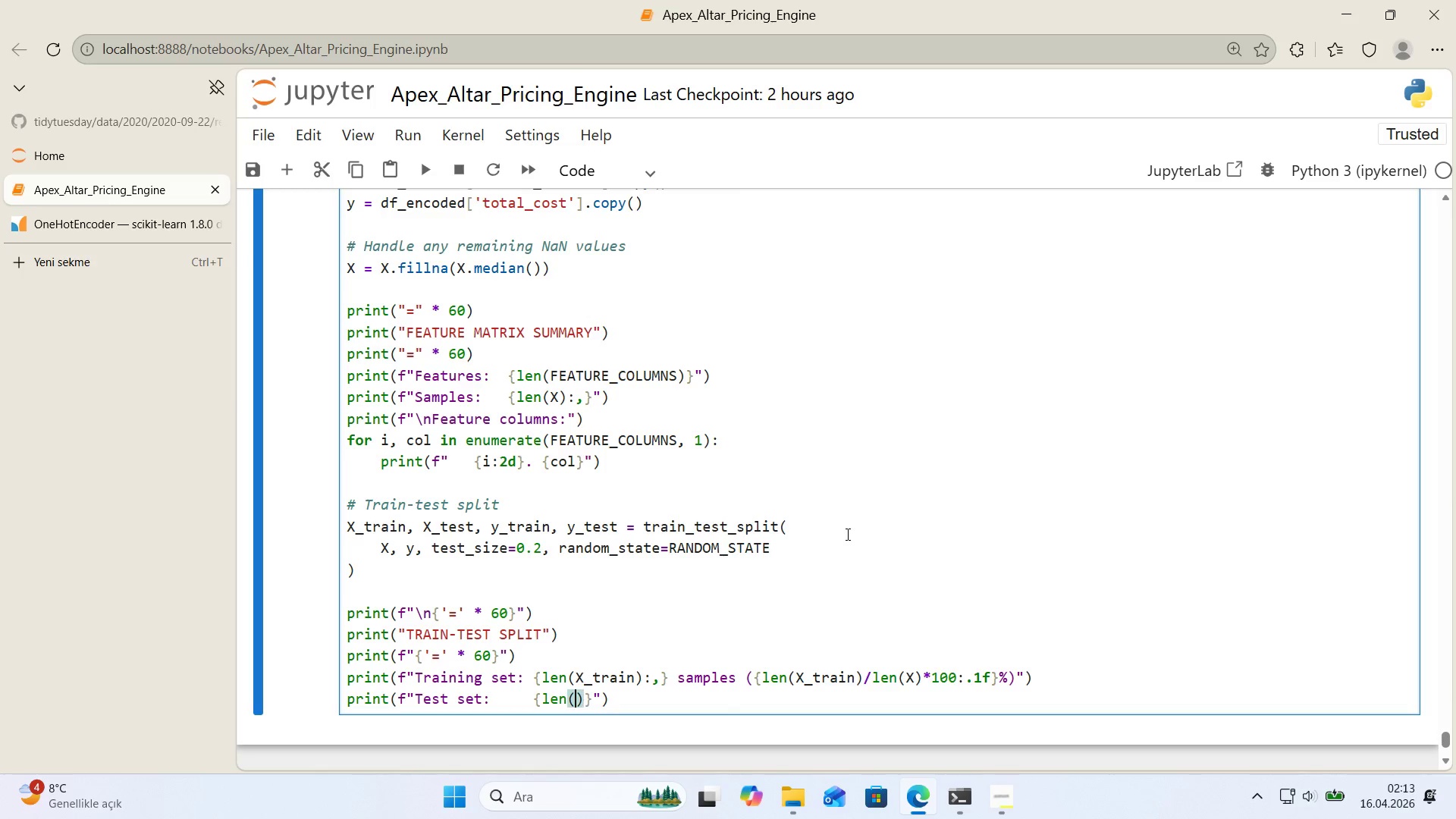 
key(ArrowLeft)
 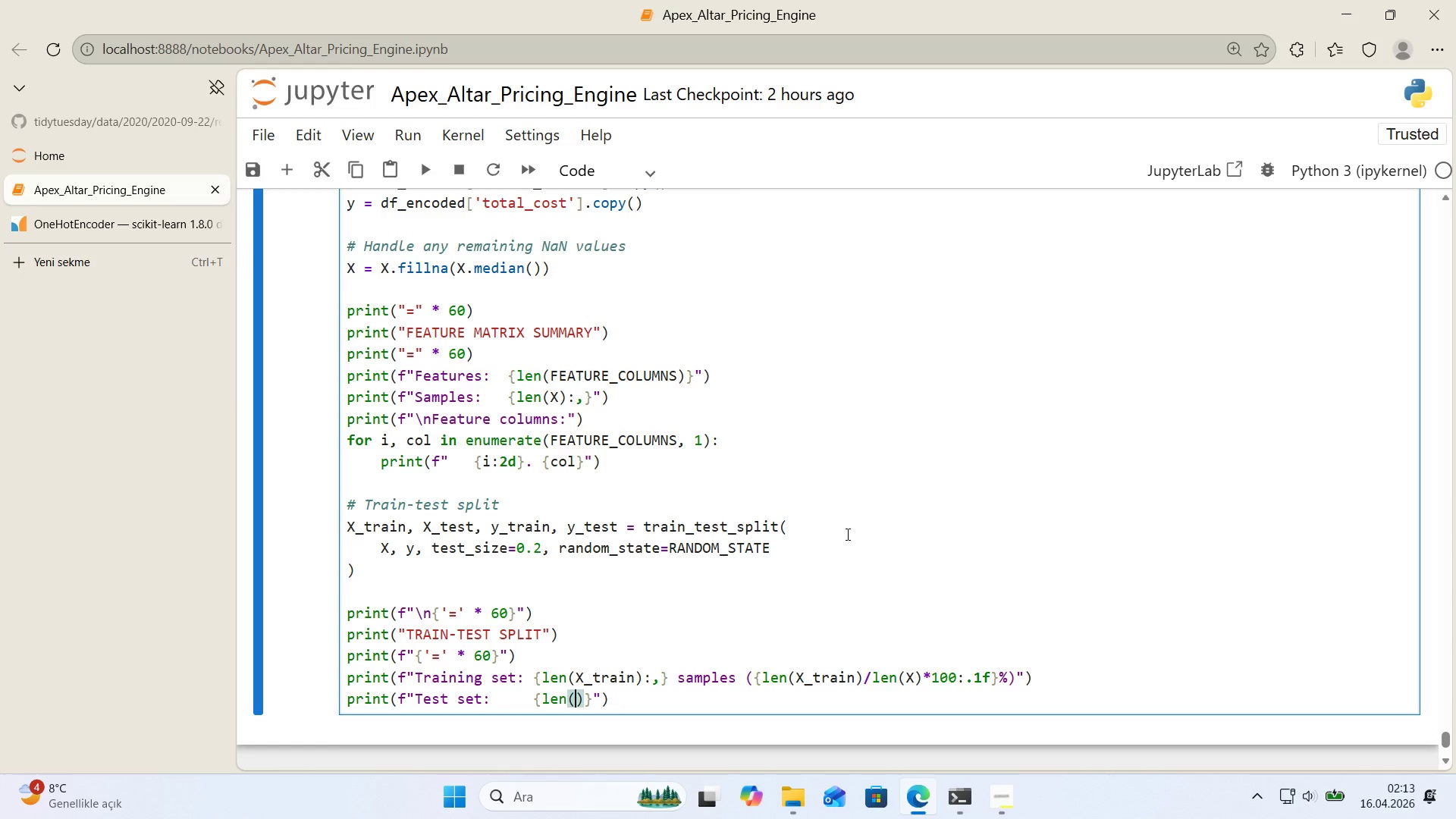 
type(X_test)
 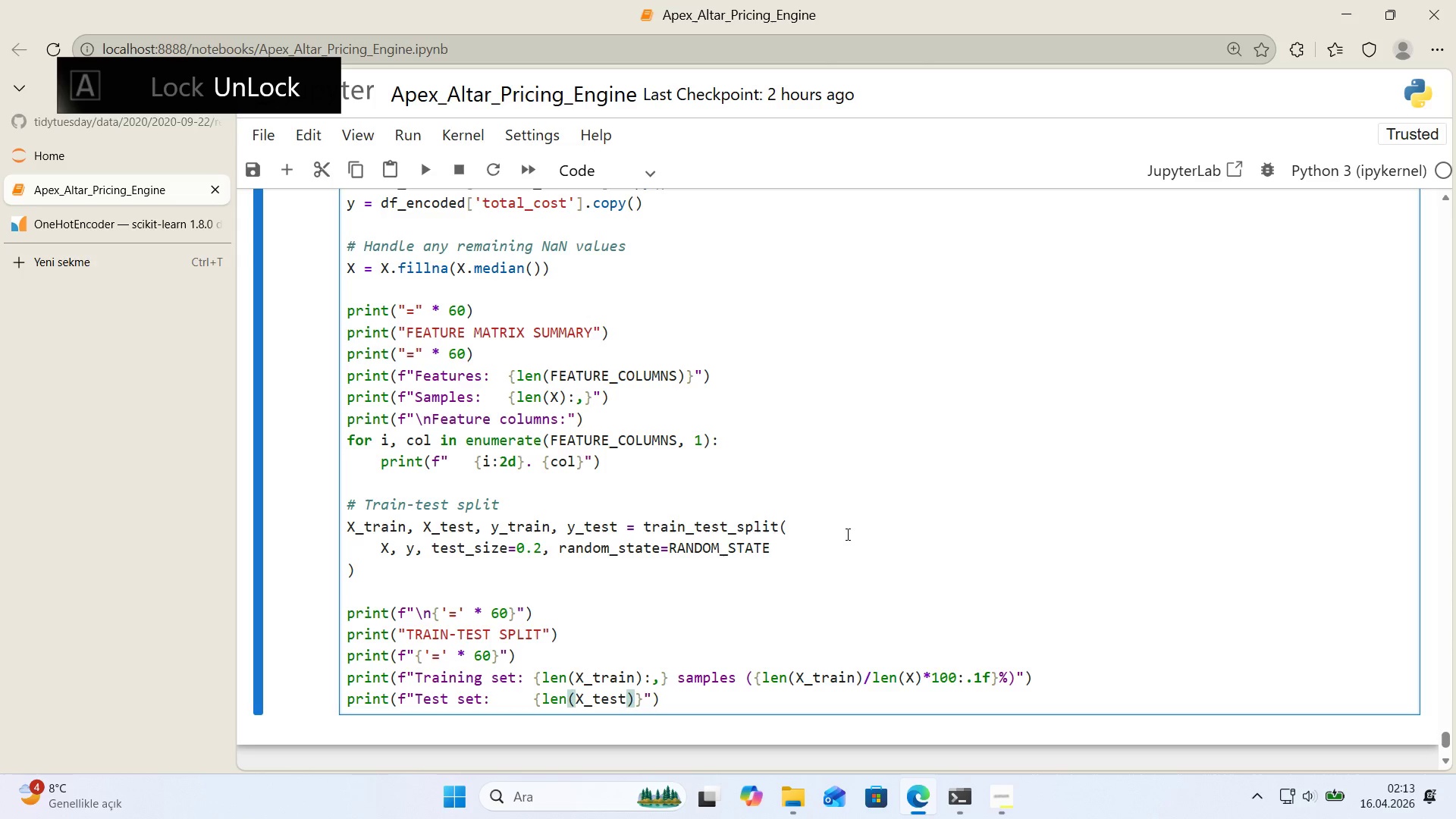 
wait(8.56)
 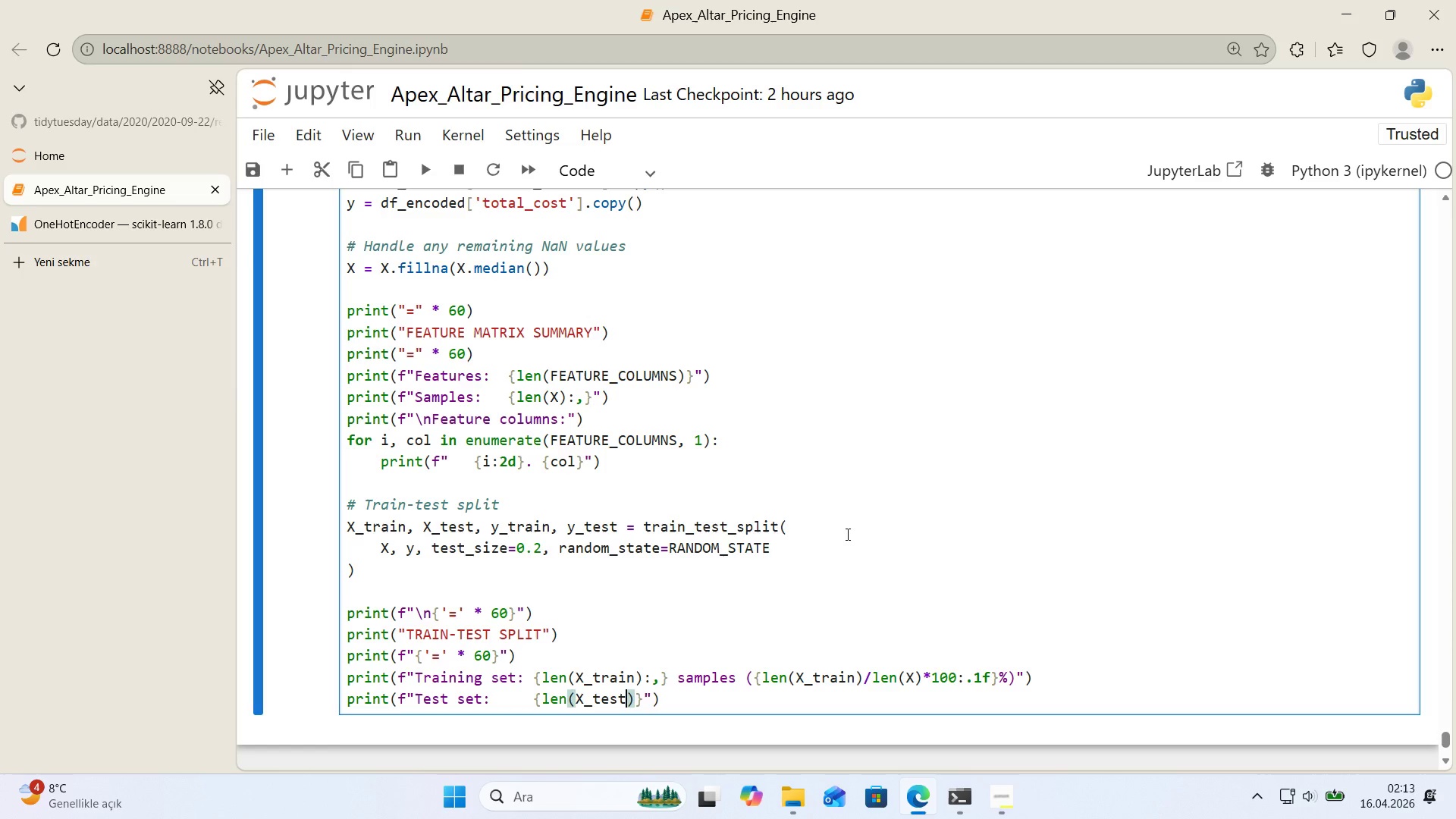 
scroll: coordinate [747, 485], scroll_direction: up, amount: 8.0
 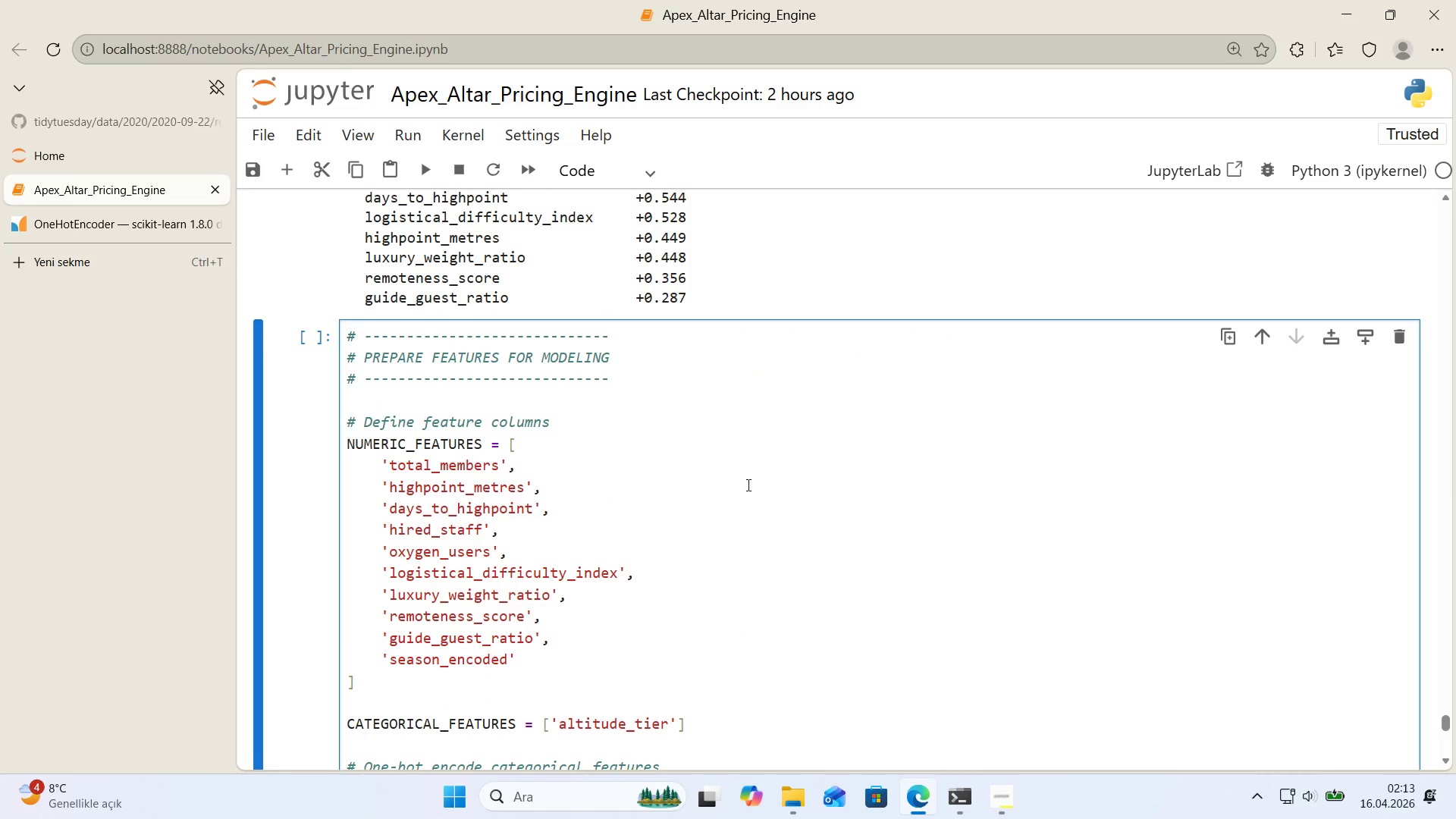 
scroll: coordinate [747, 485], scroll_direction: down, amount: 1.0
 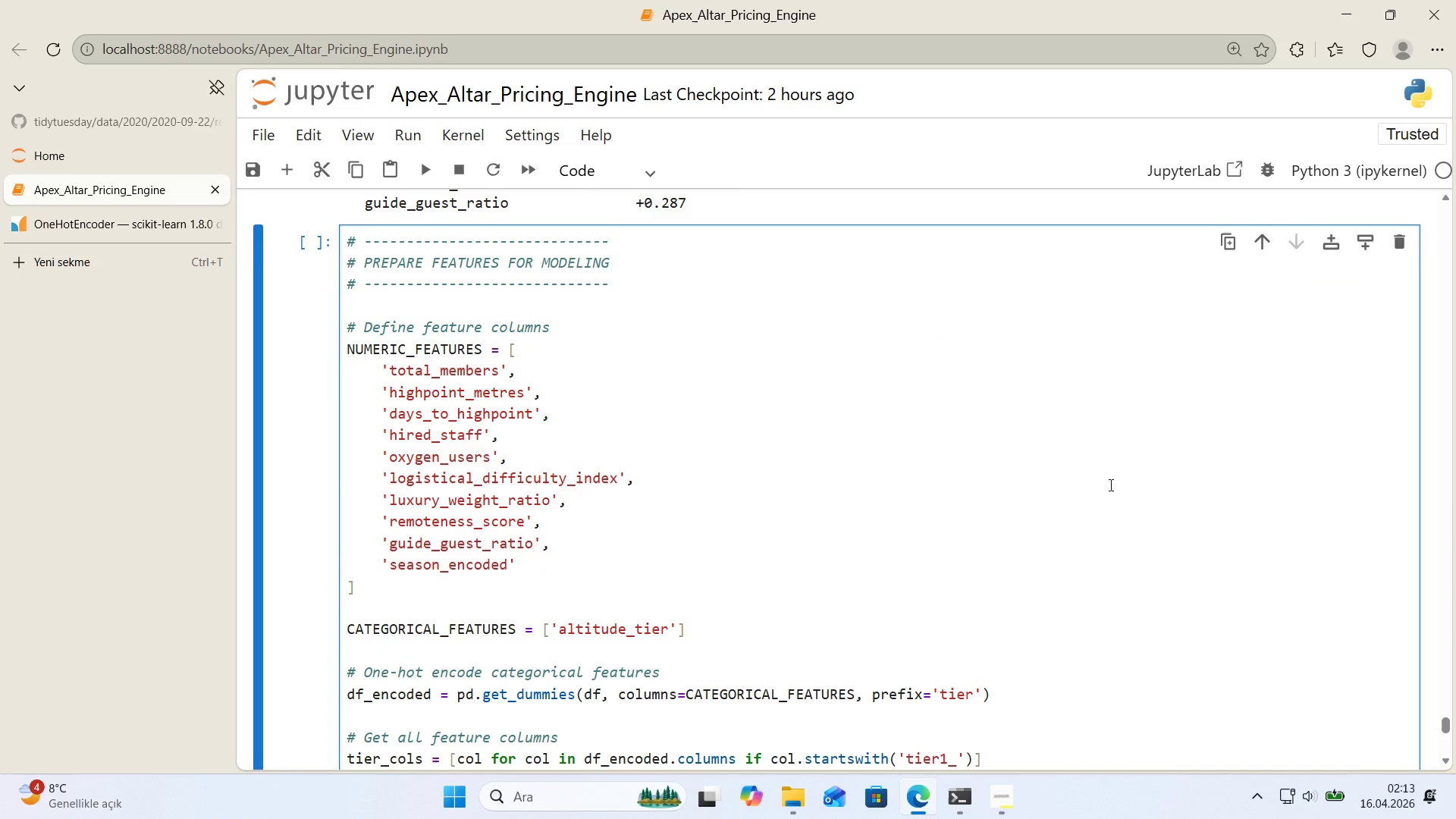 
wait(14.19)
 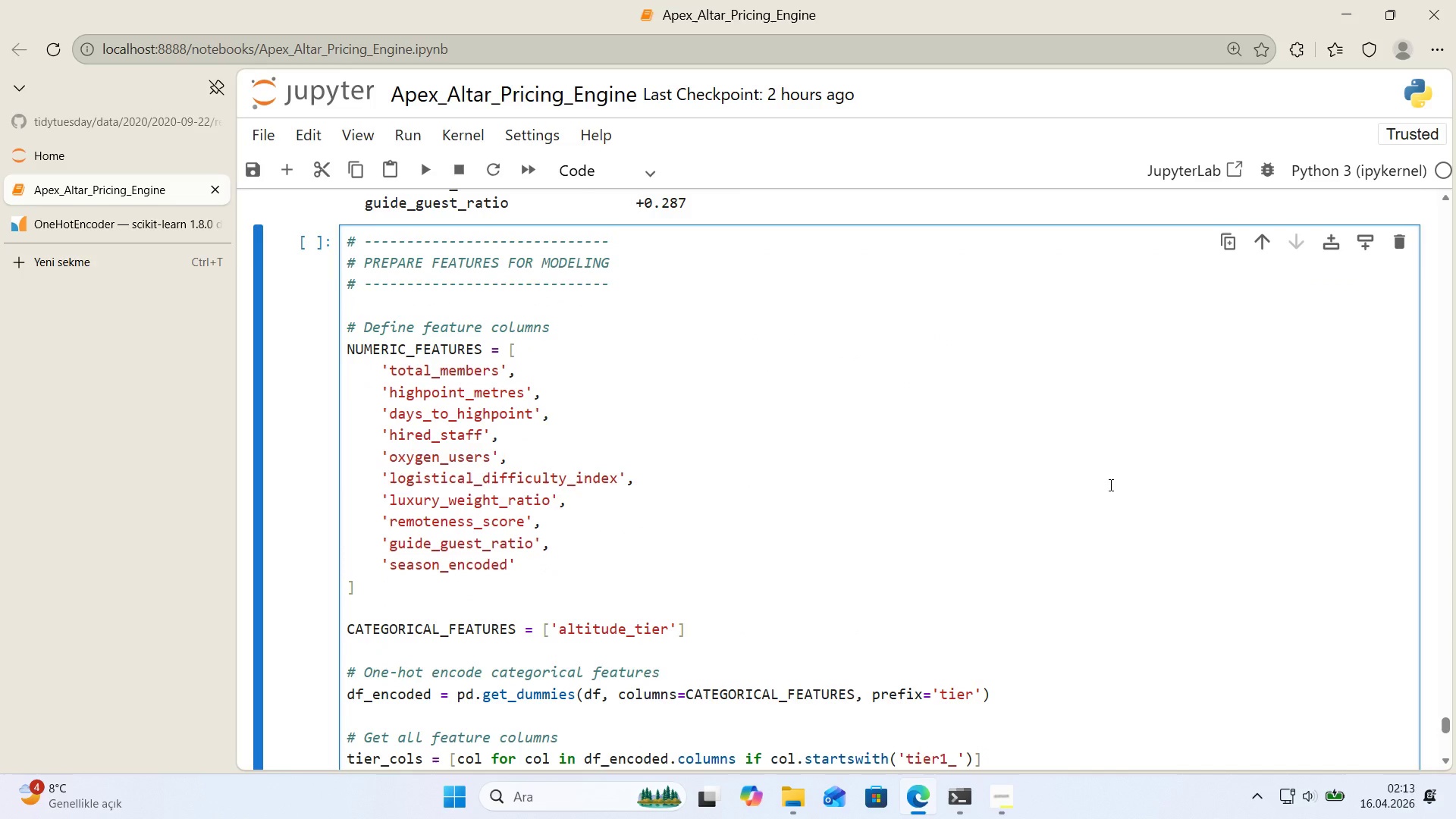 
scroll: coordinate [1108, 472], scroll_direction: down, amount: 5.0
 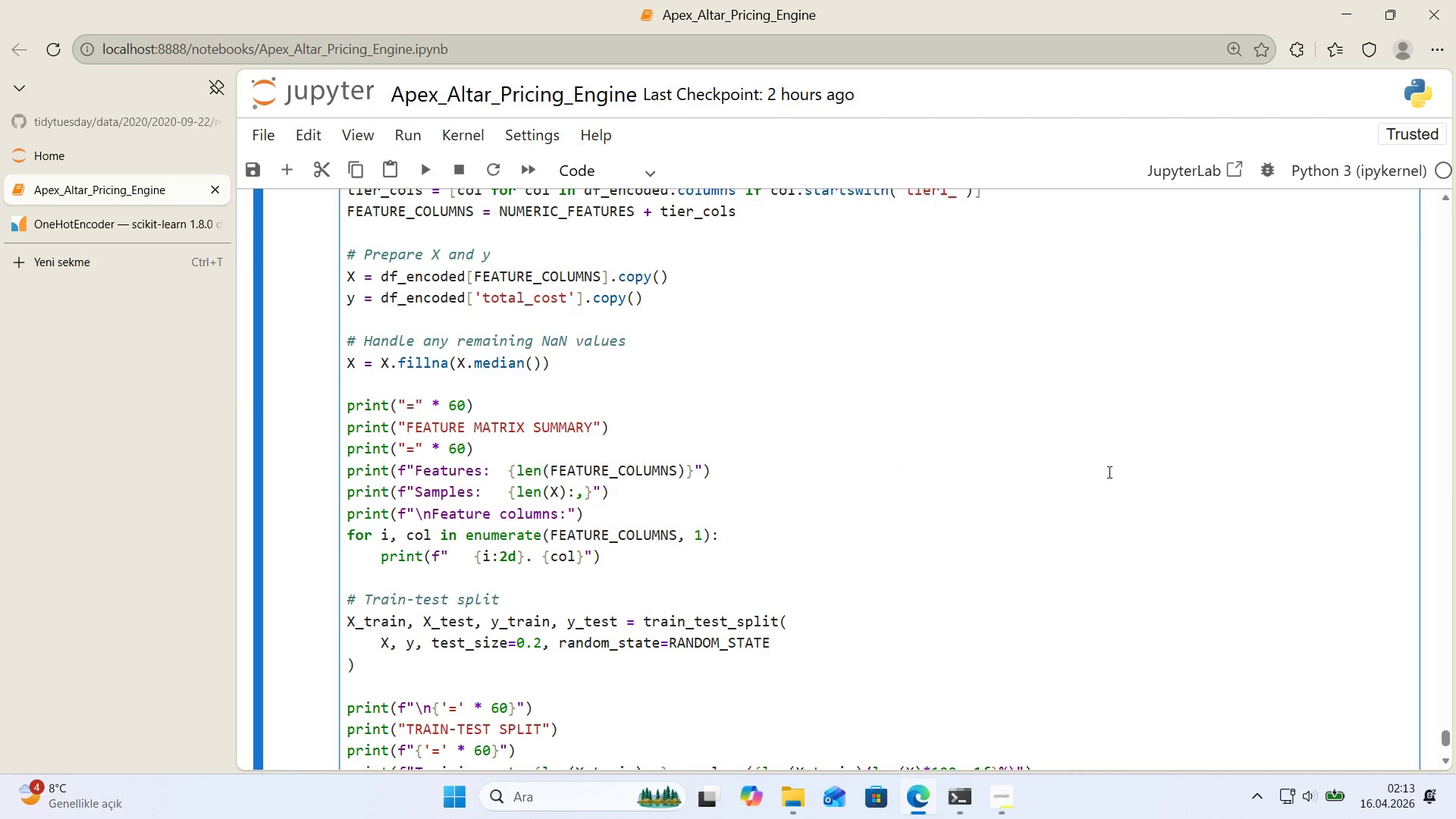 
scroll: coordinate [1108, 472], scroll_direction: up, amount: 1.0
 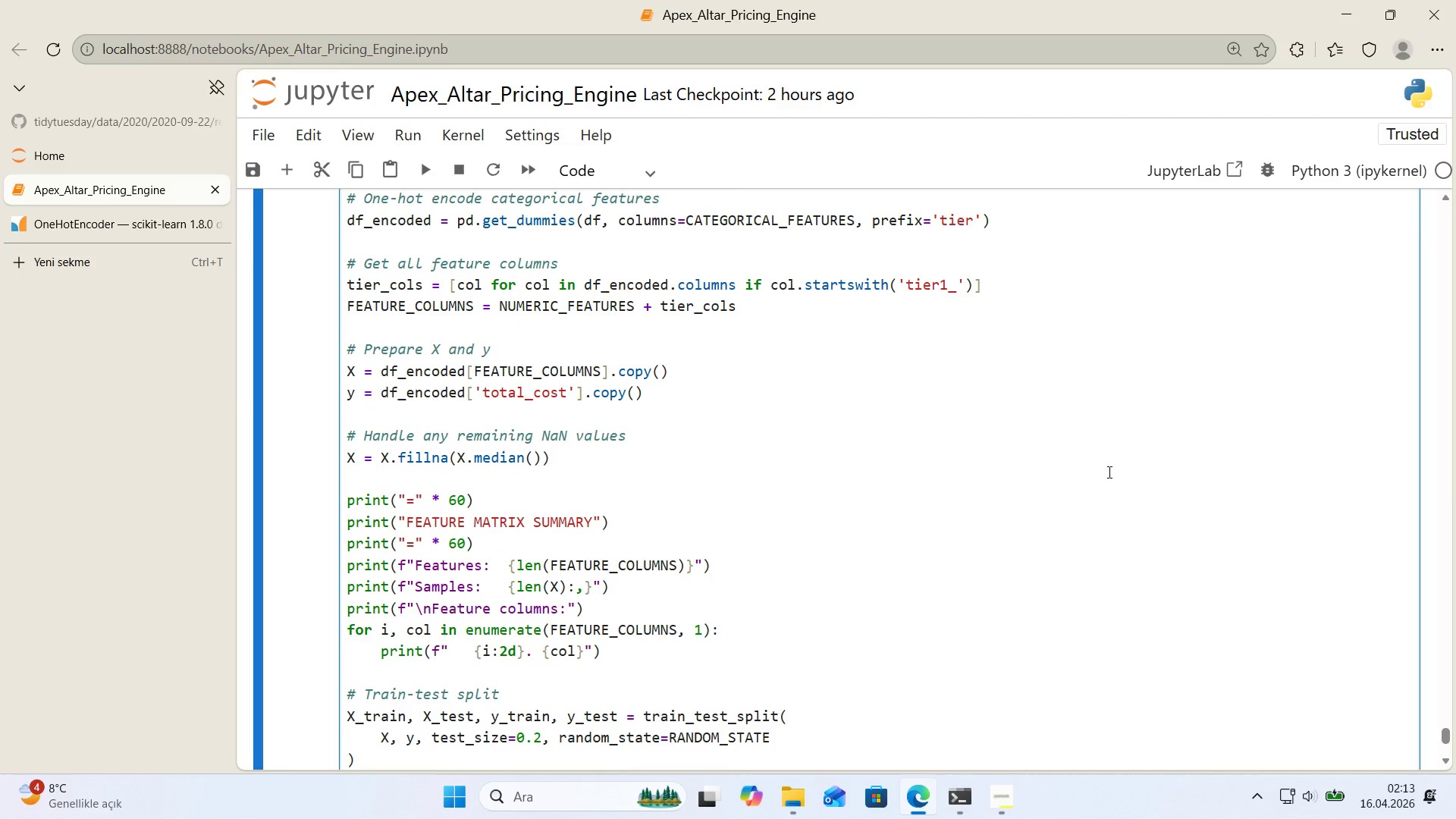 
wait(7.4)
 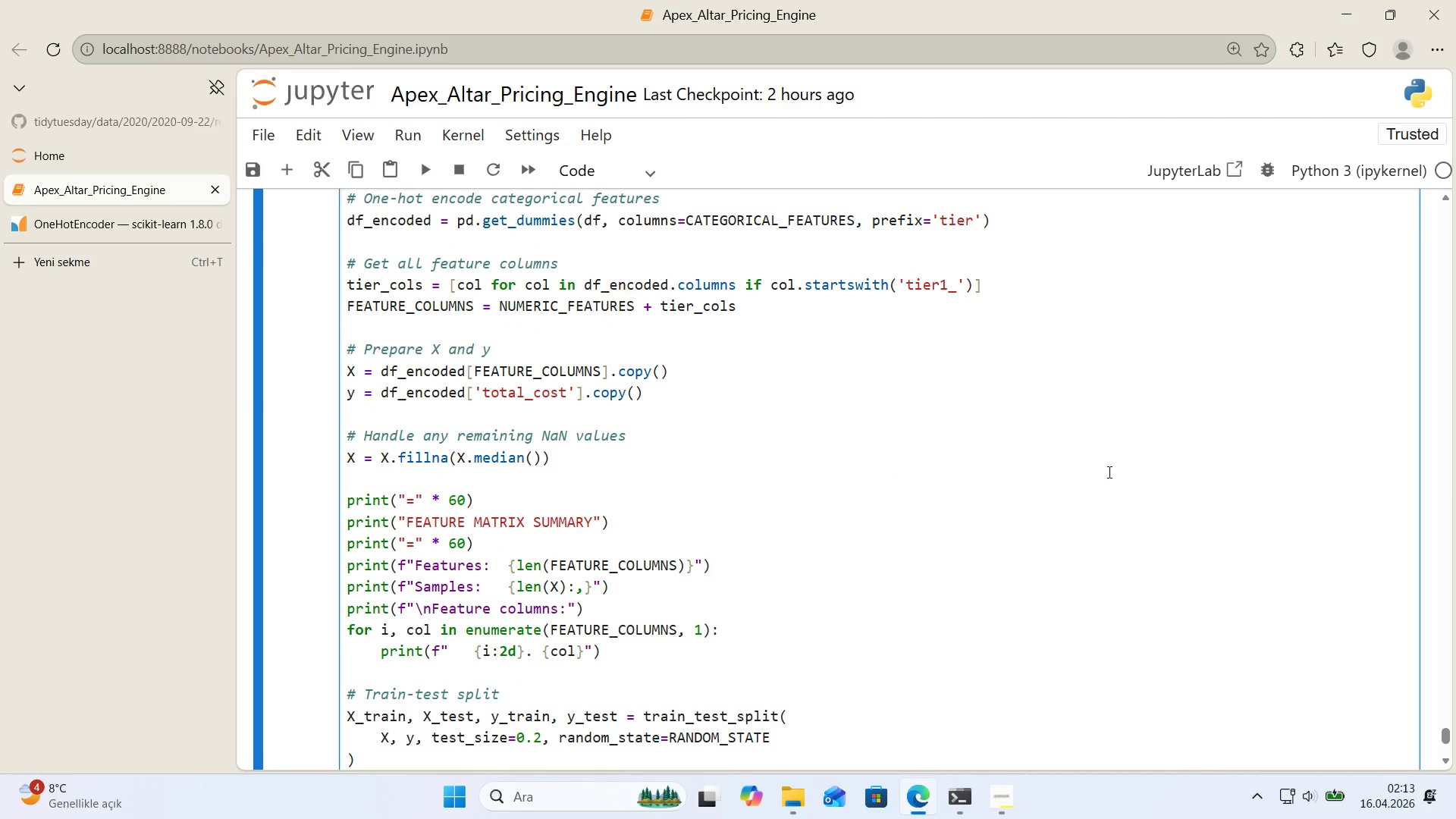 
scroll: coordinate [1152, 457], scroll_direction: down, amount: 3.0
 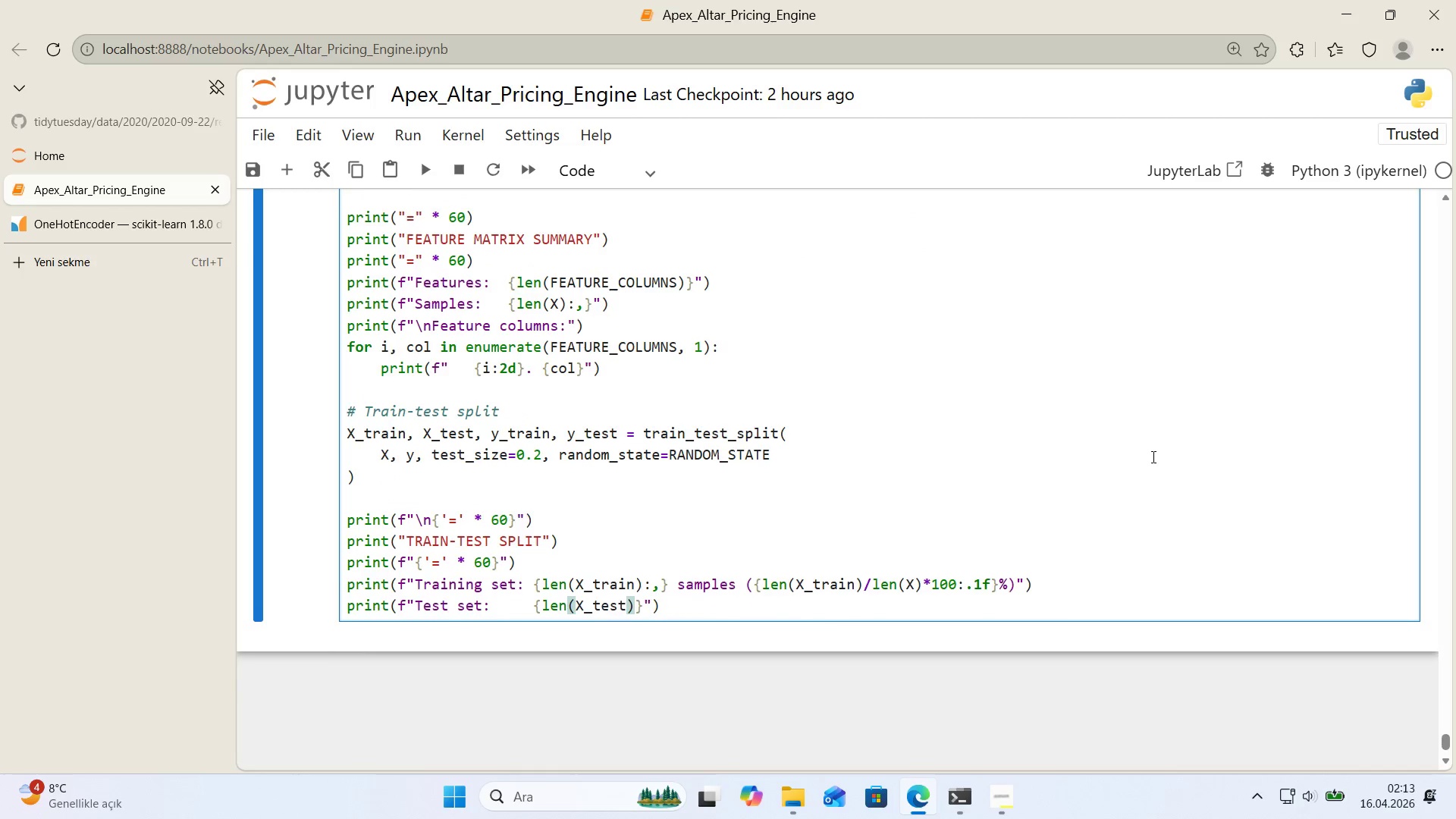 
scroll: coordinate [1152, 457], scroll_direction: up, amount: 1.0
 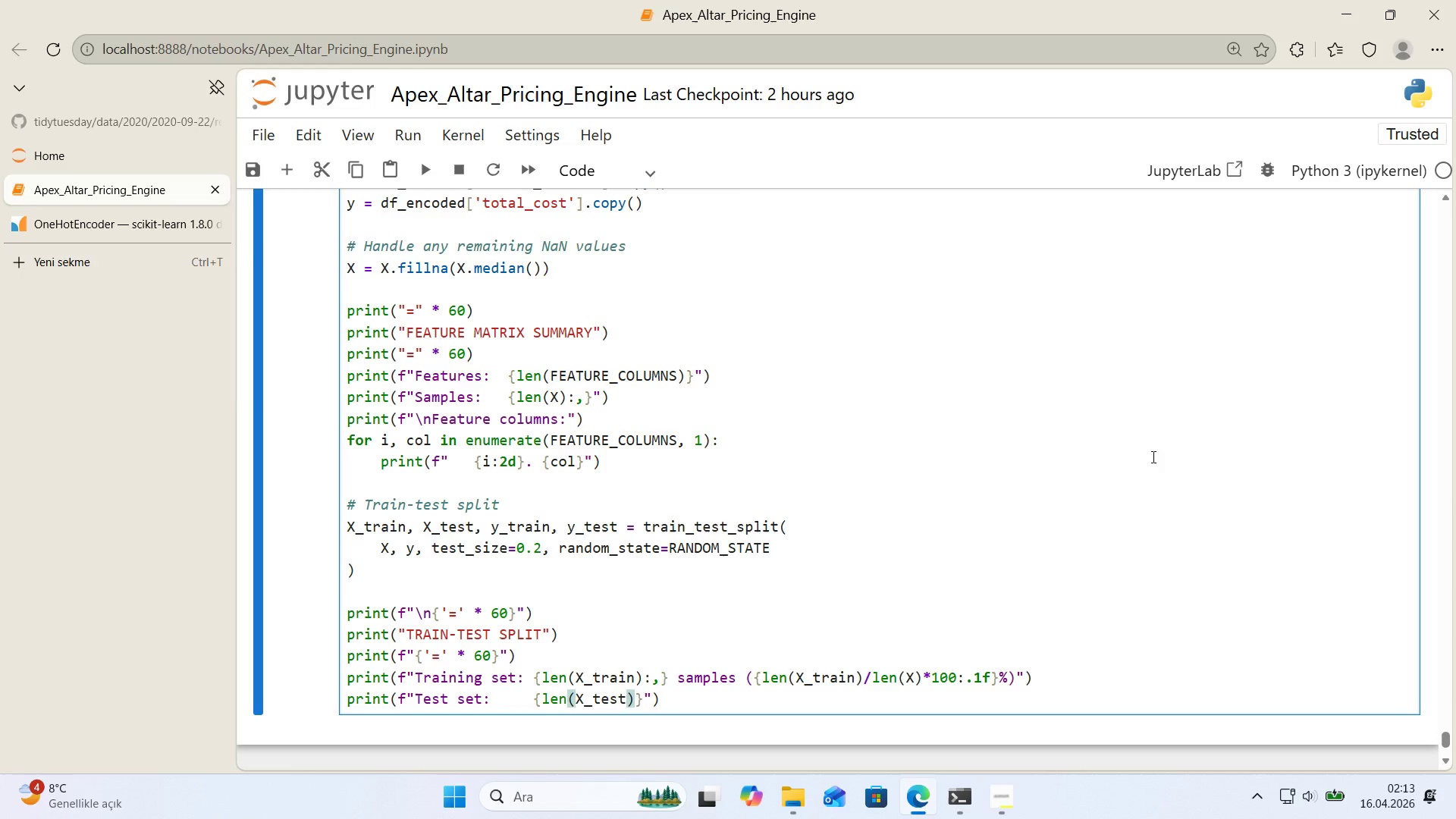 
wait(12.68)
 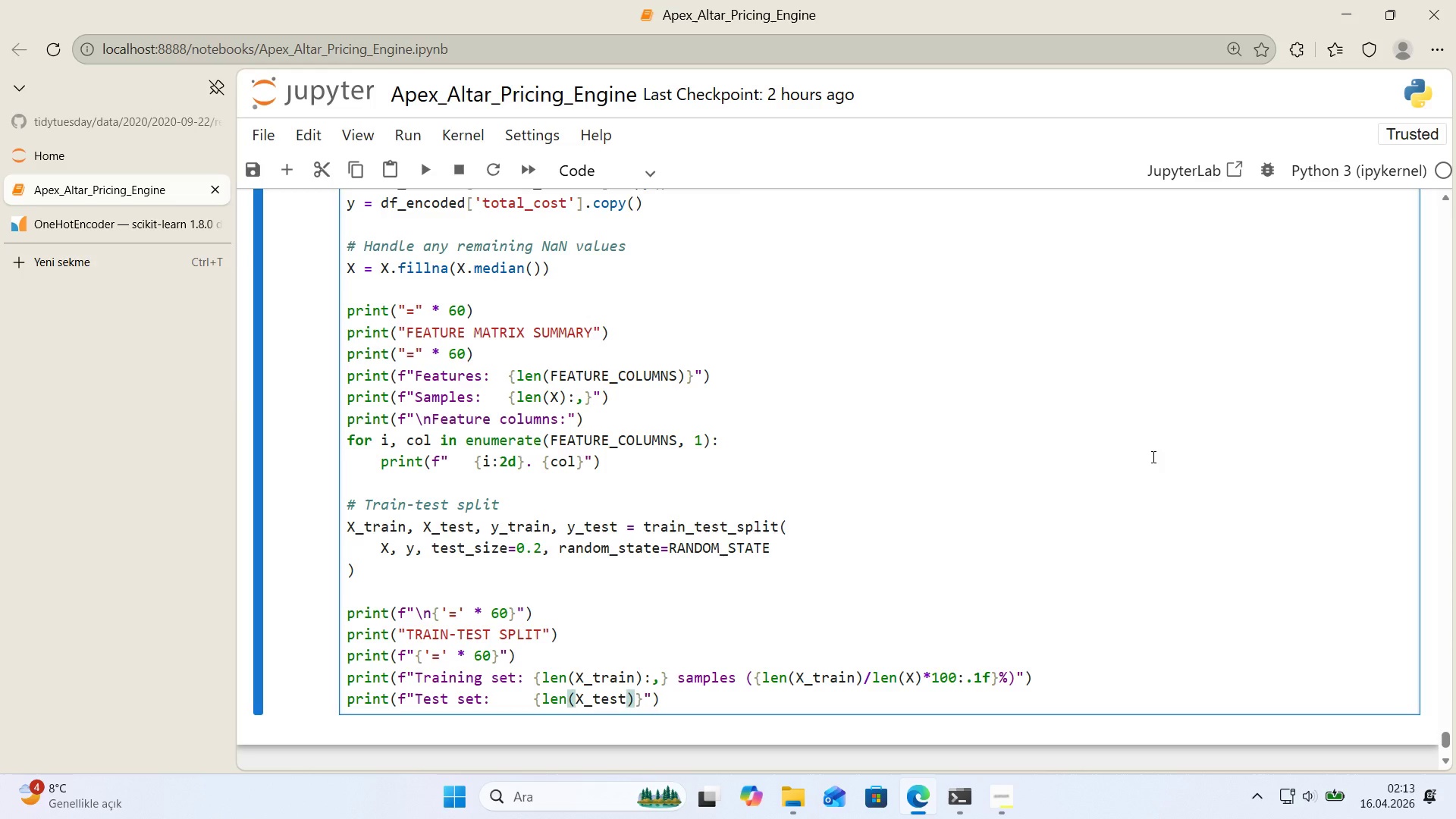 
key(Shift+ShiftRight)
 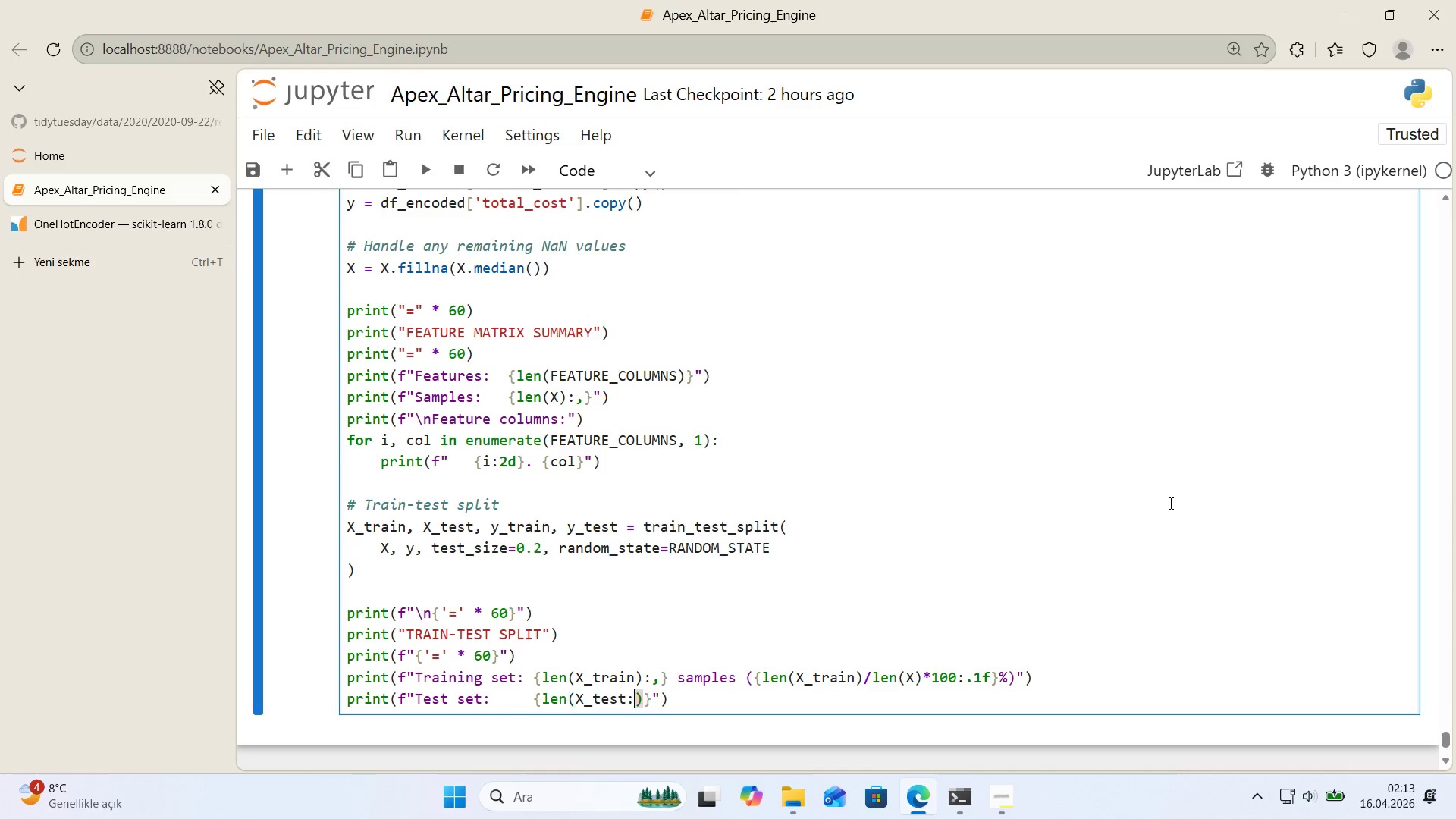 
key(Shift+Period)
 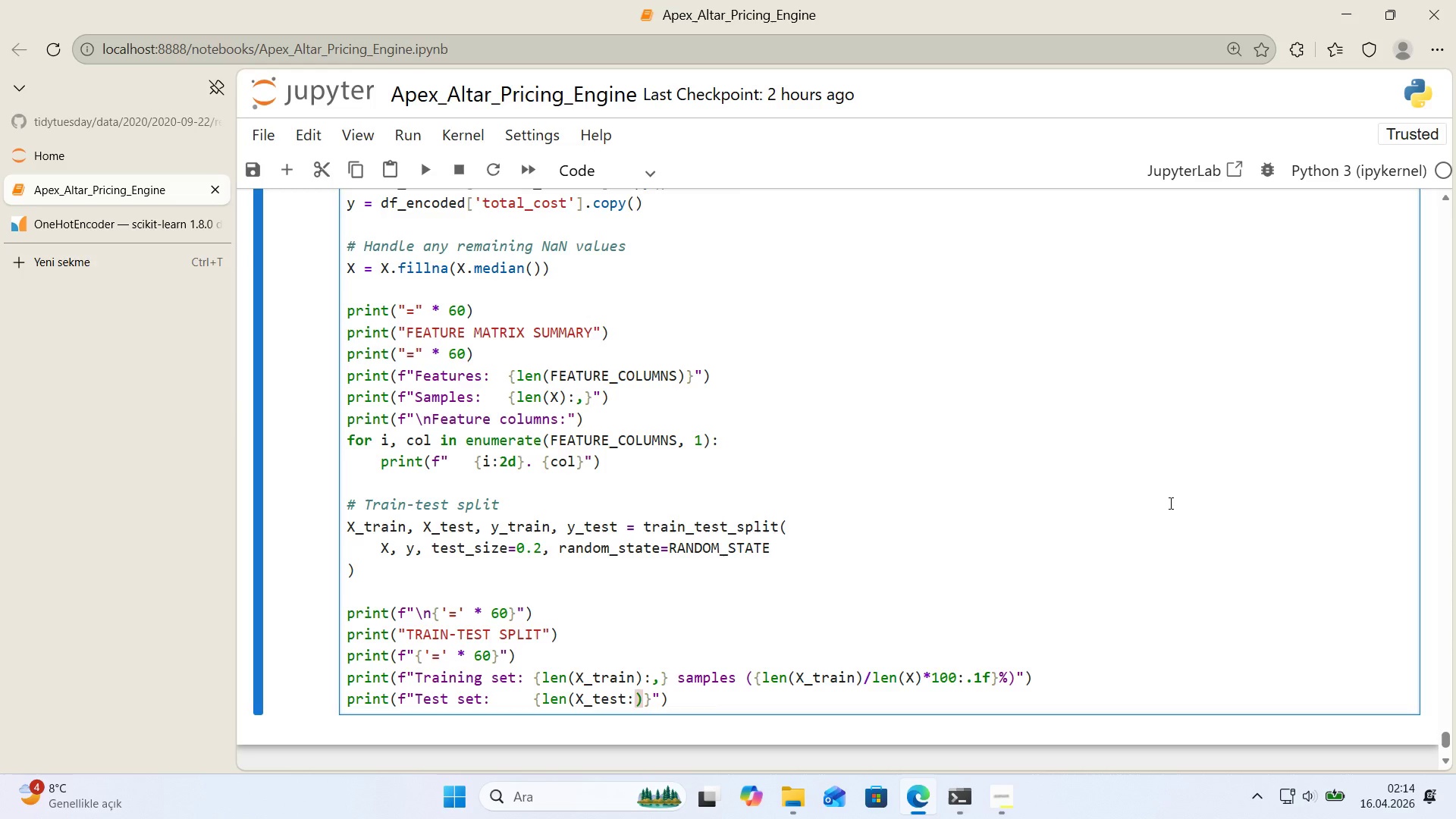 
key(Backspace)
 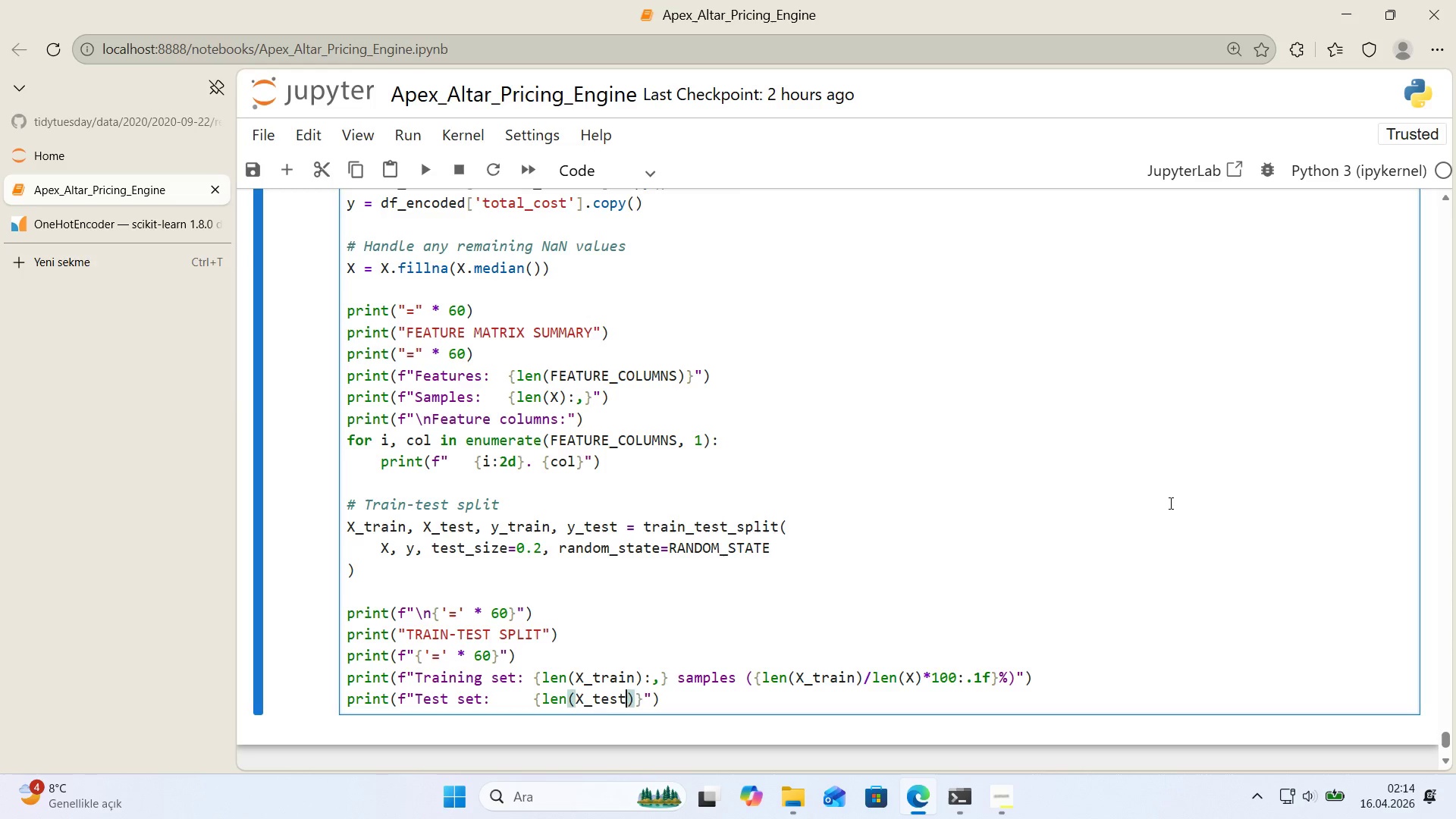 
key(ArrowRight)
 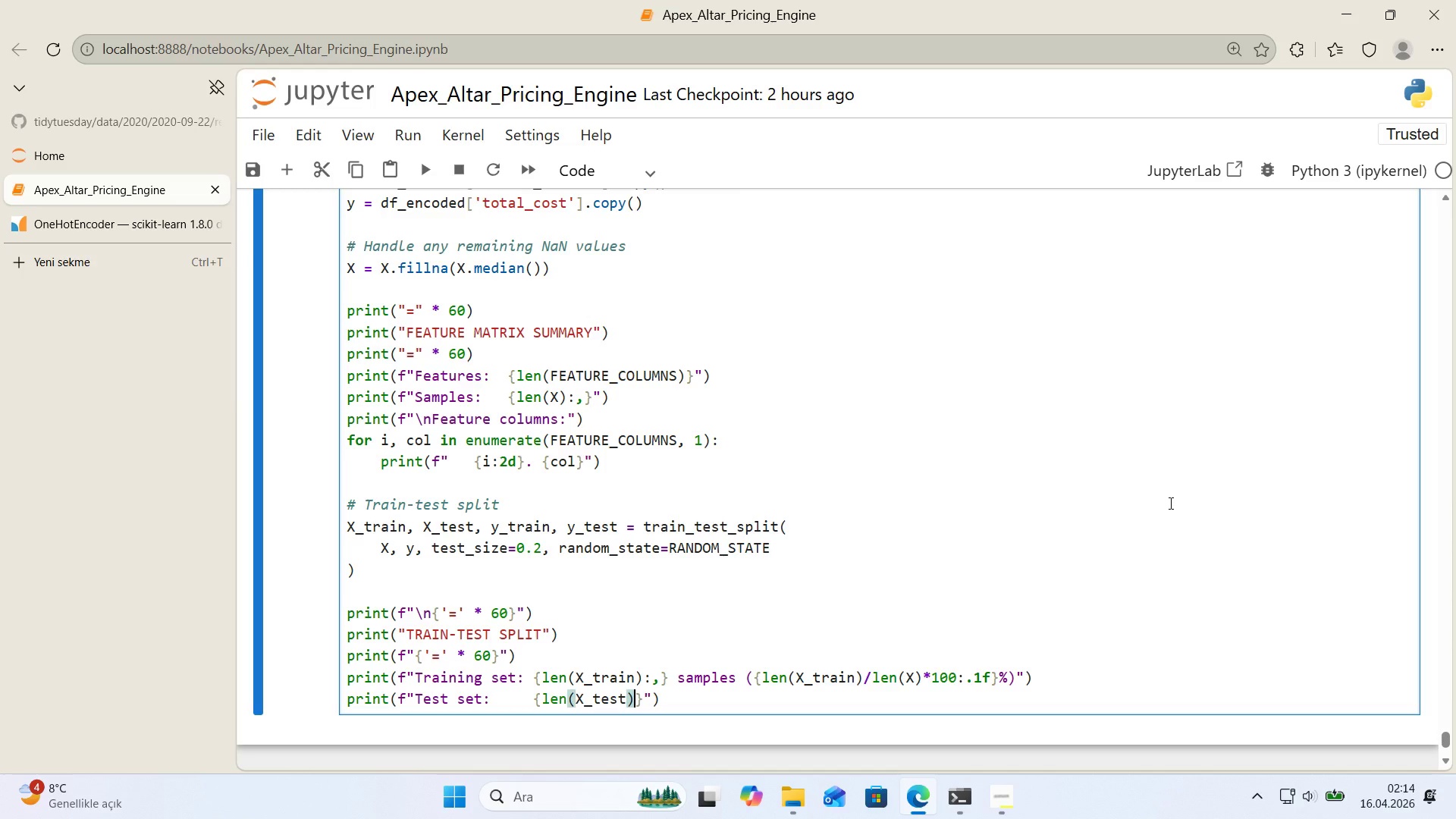 
key(Shift+ShiftRight)
 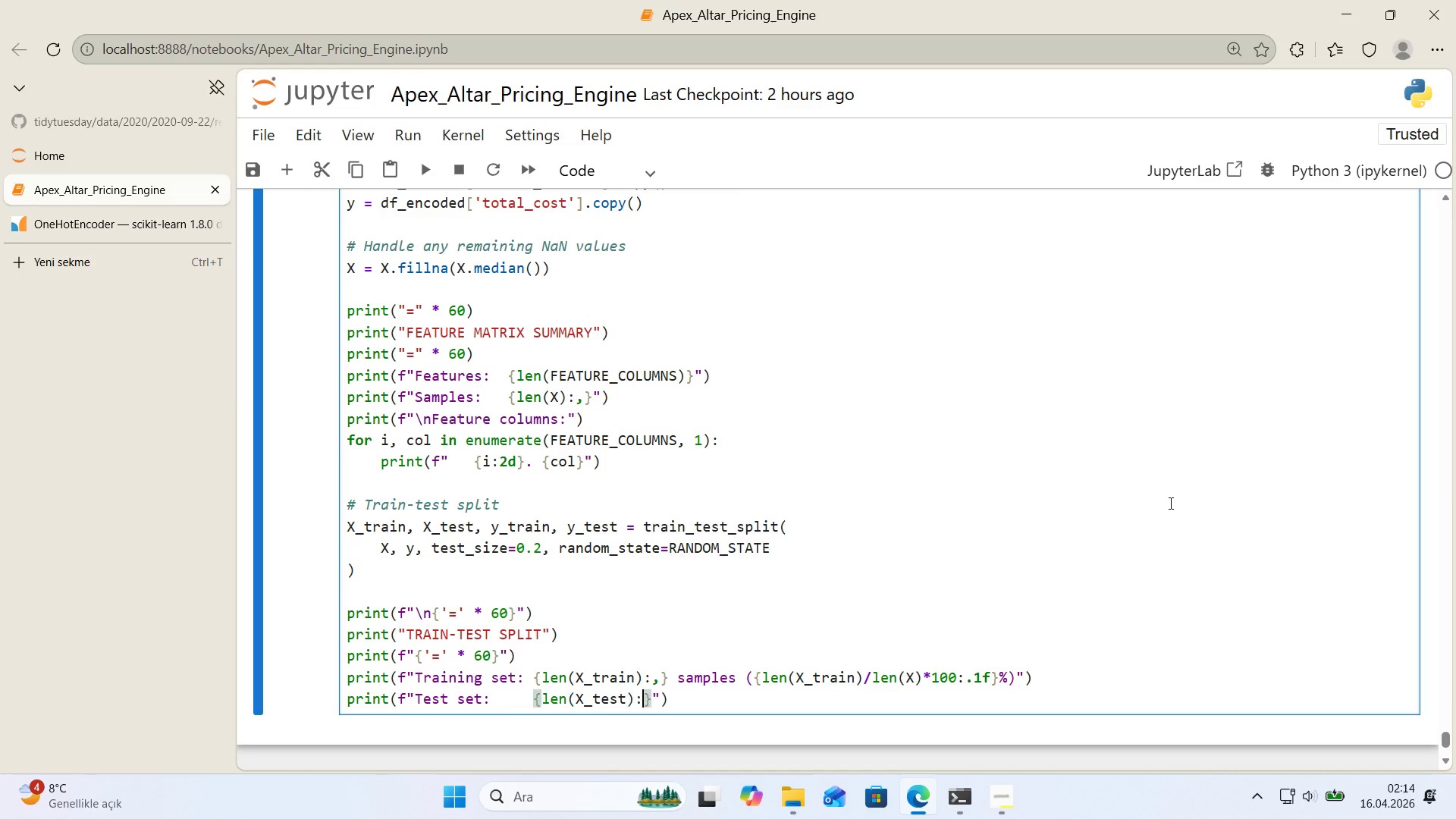 
key(Shift+Period)
 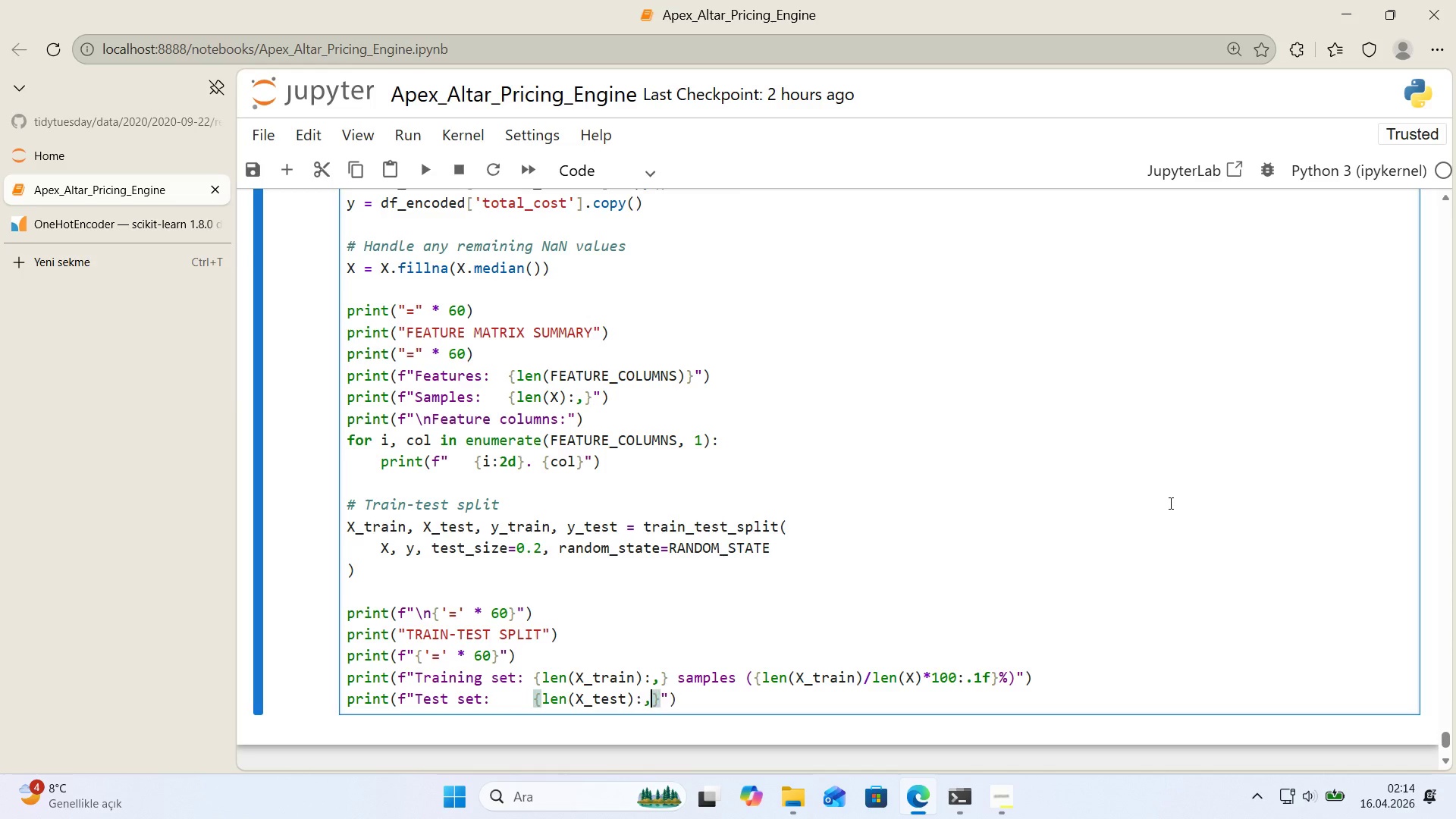 
key(Comma)
 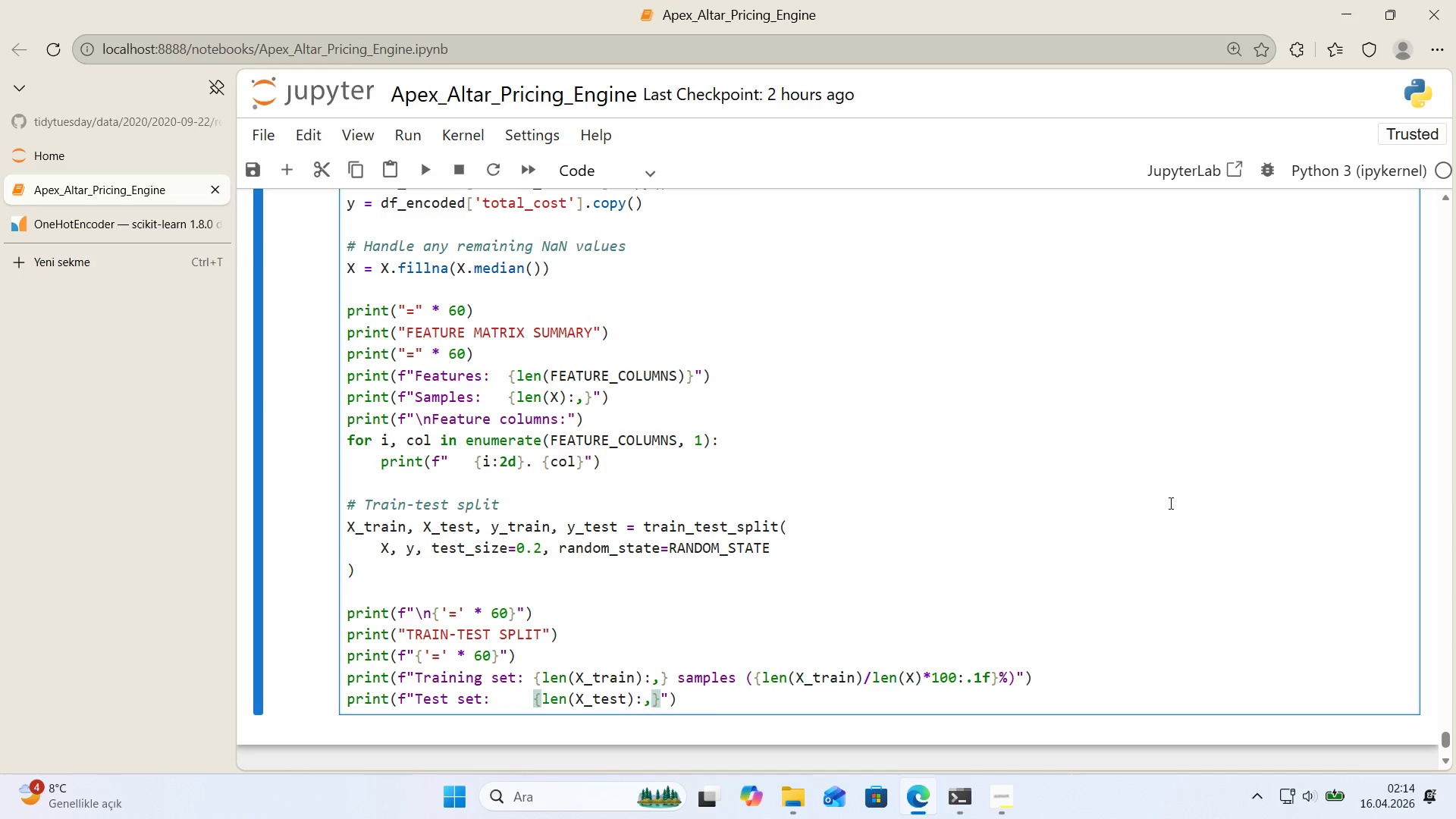 
key(ArrowRight)
 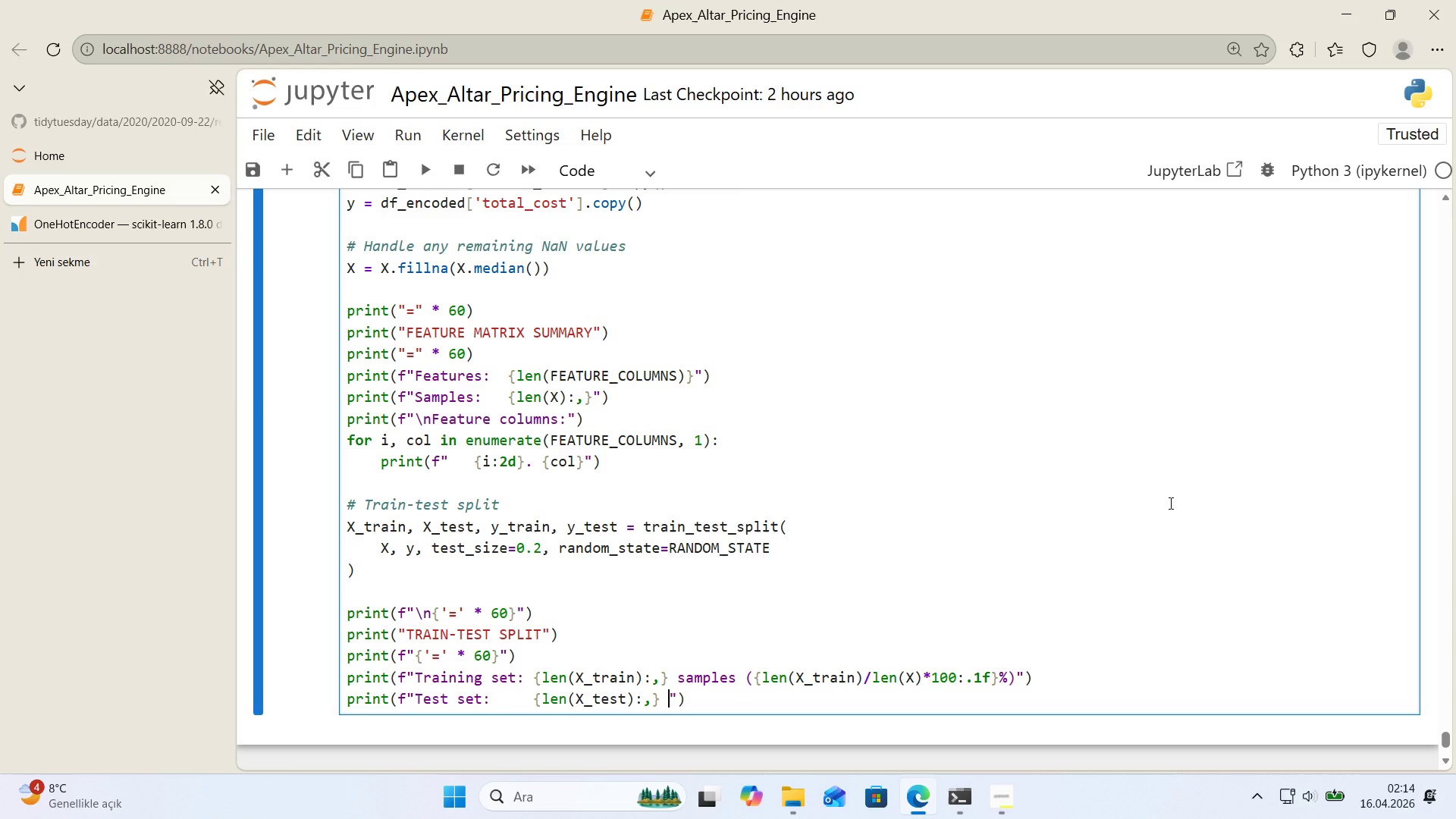 
type( samples  *()
 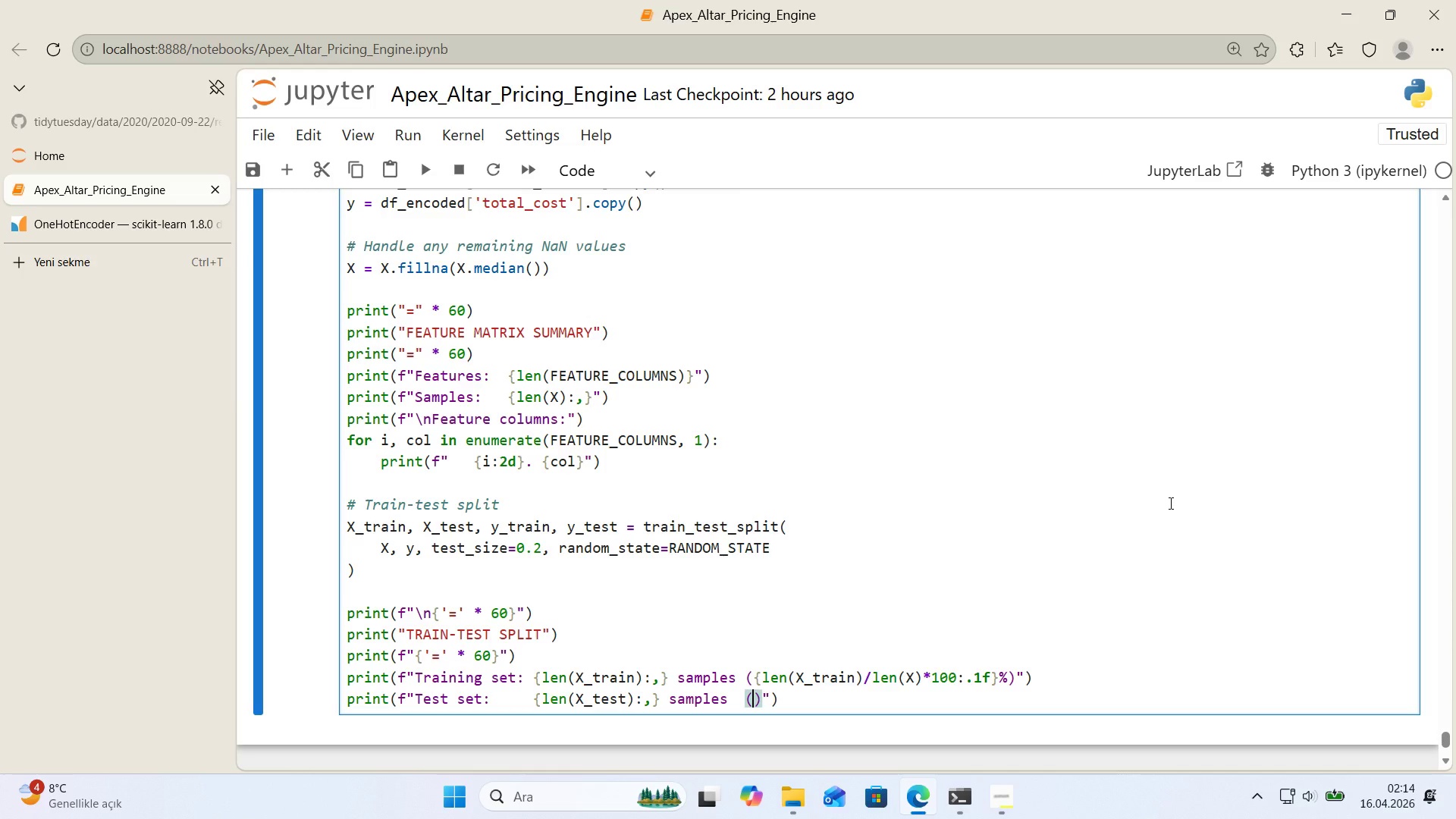 
 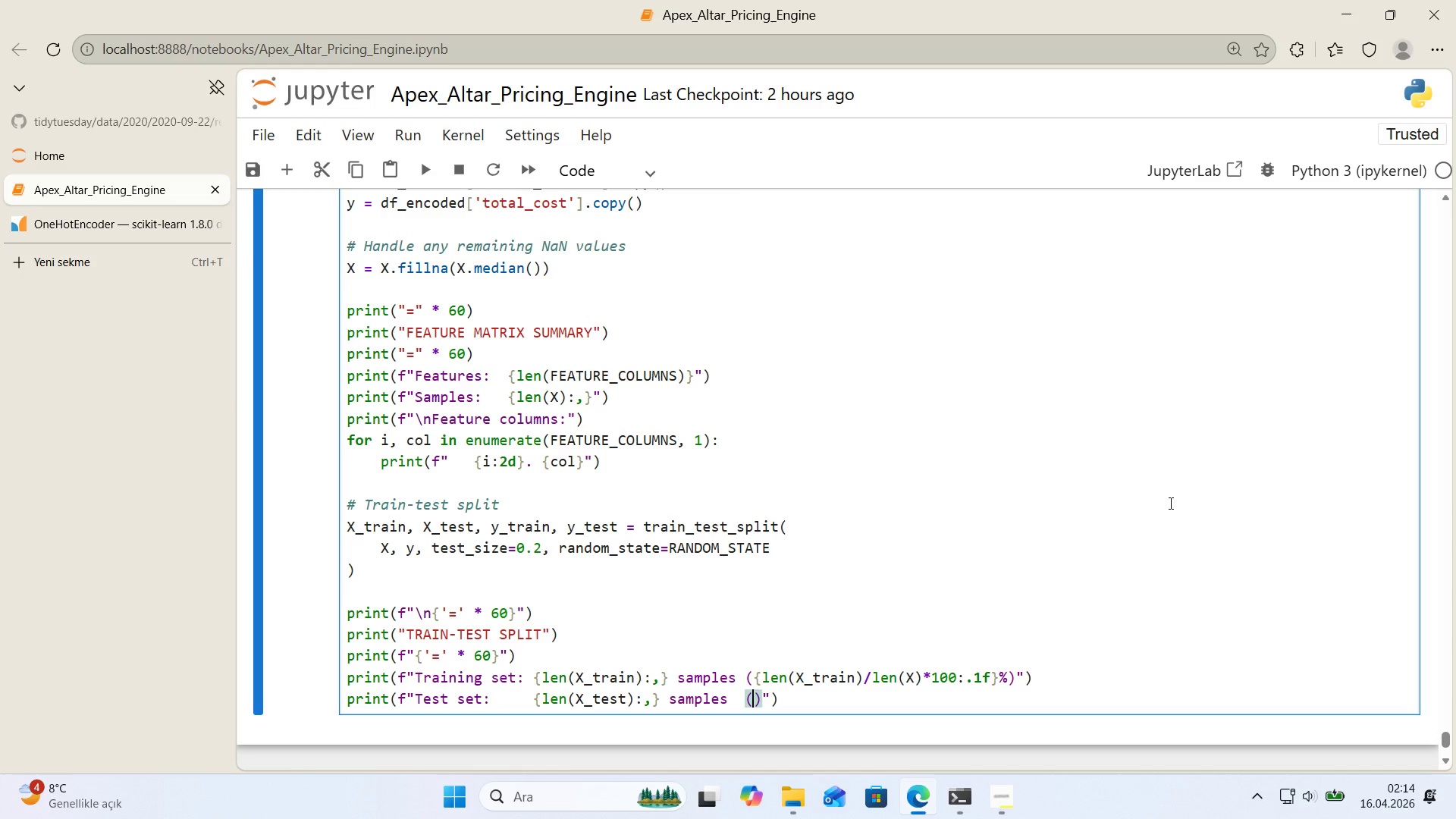 
key(ArrowLeft)
 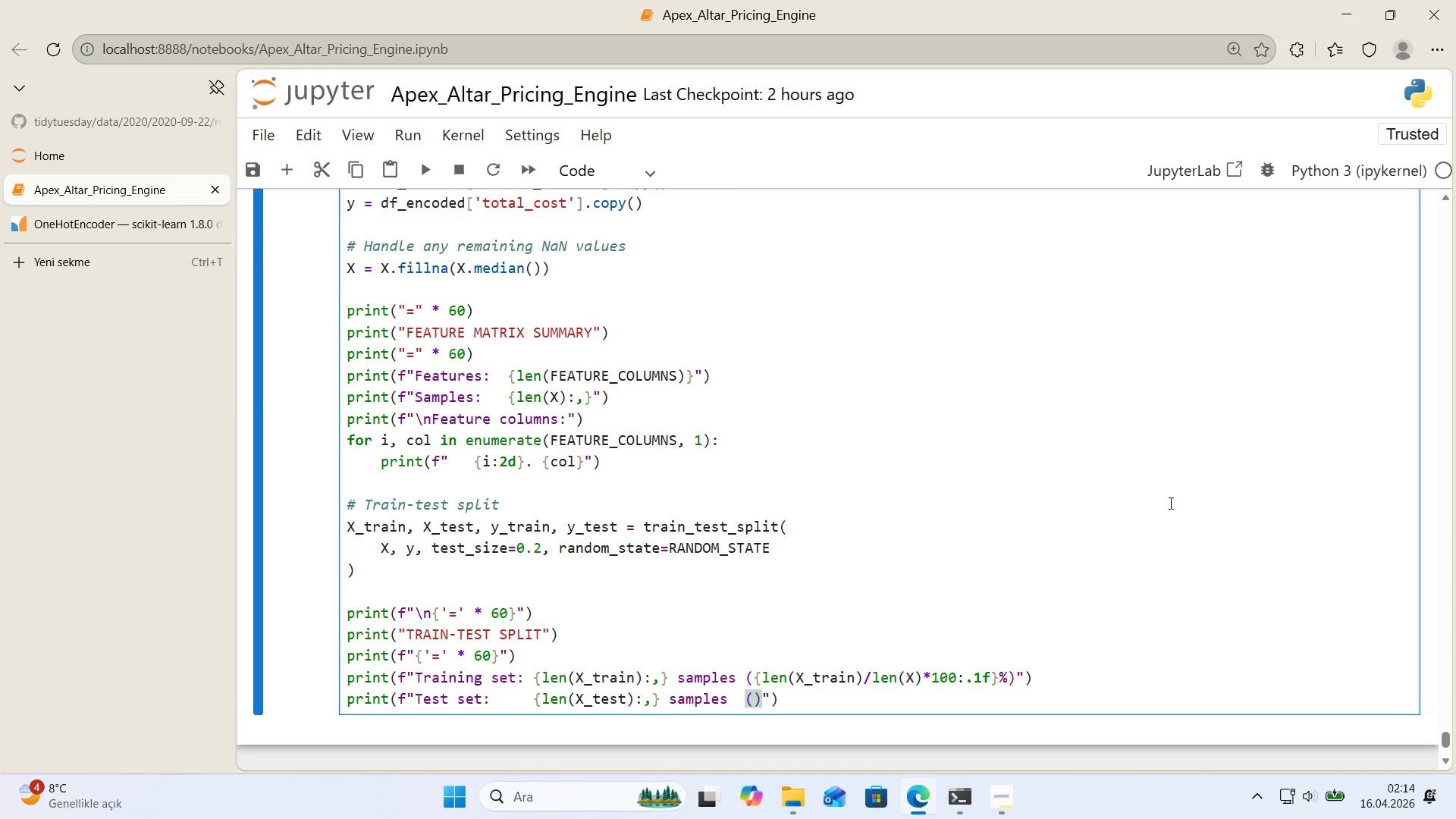 
key(Alt+Control+7)
 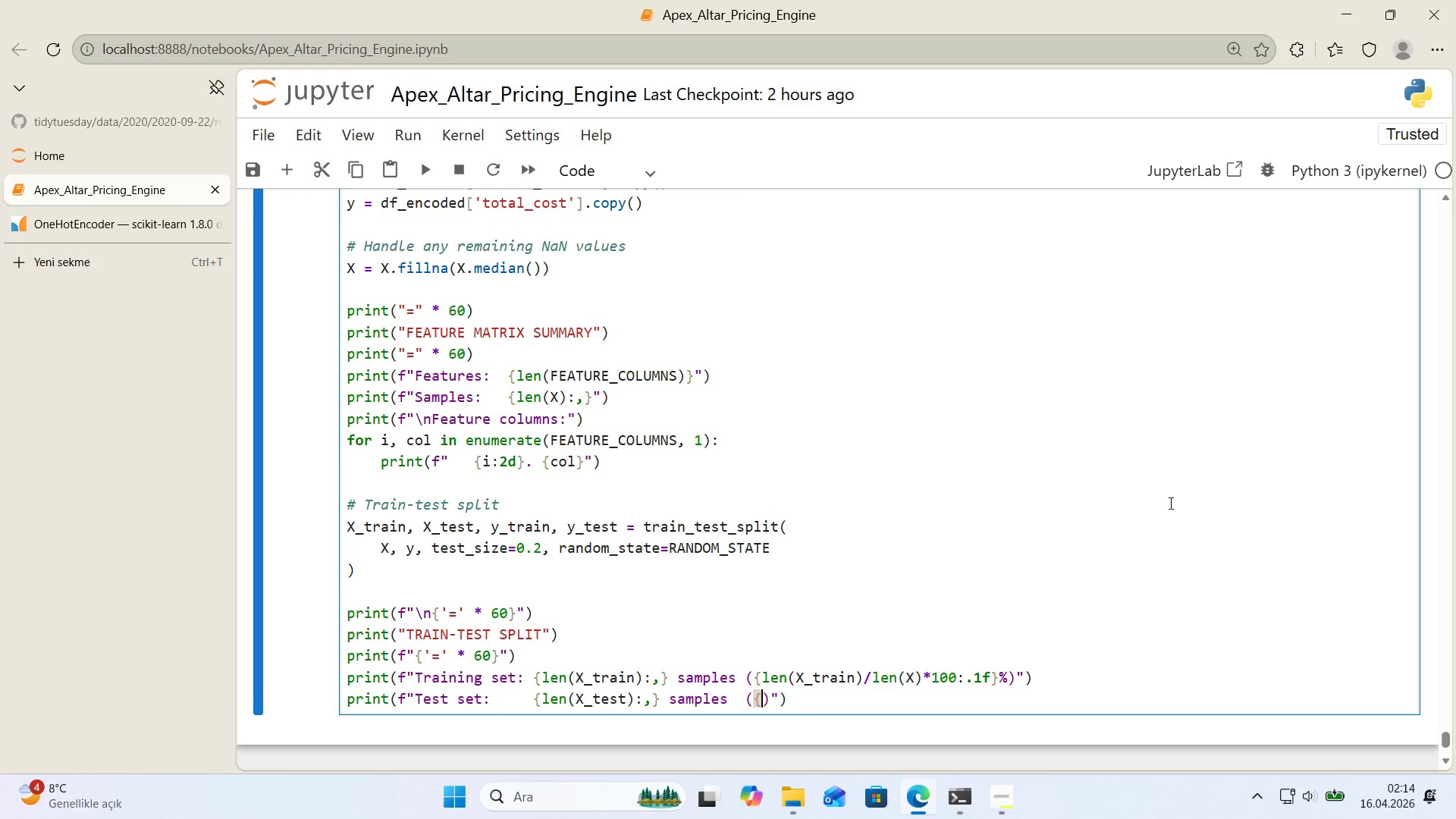 
key(Alt+Control+0)
 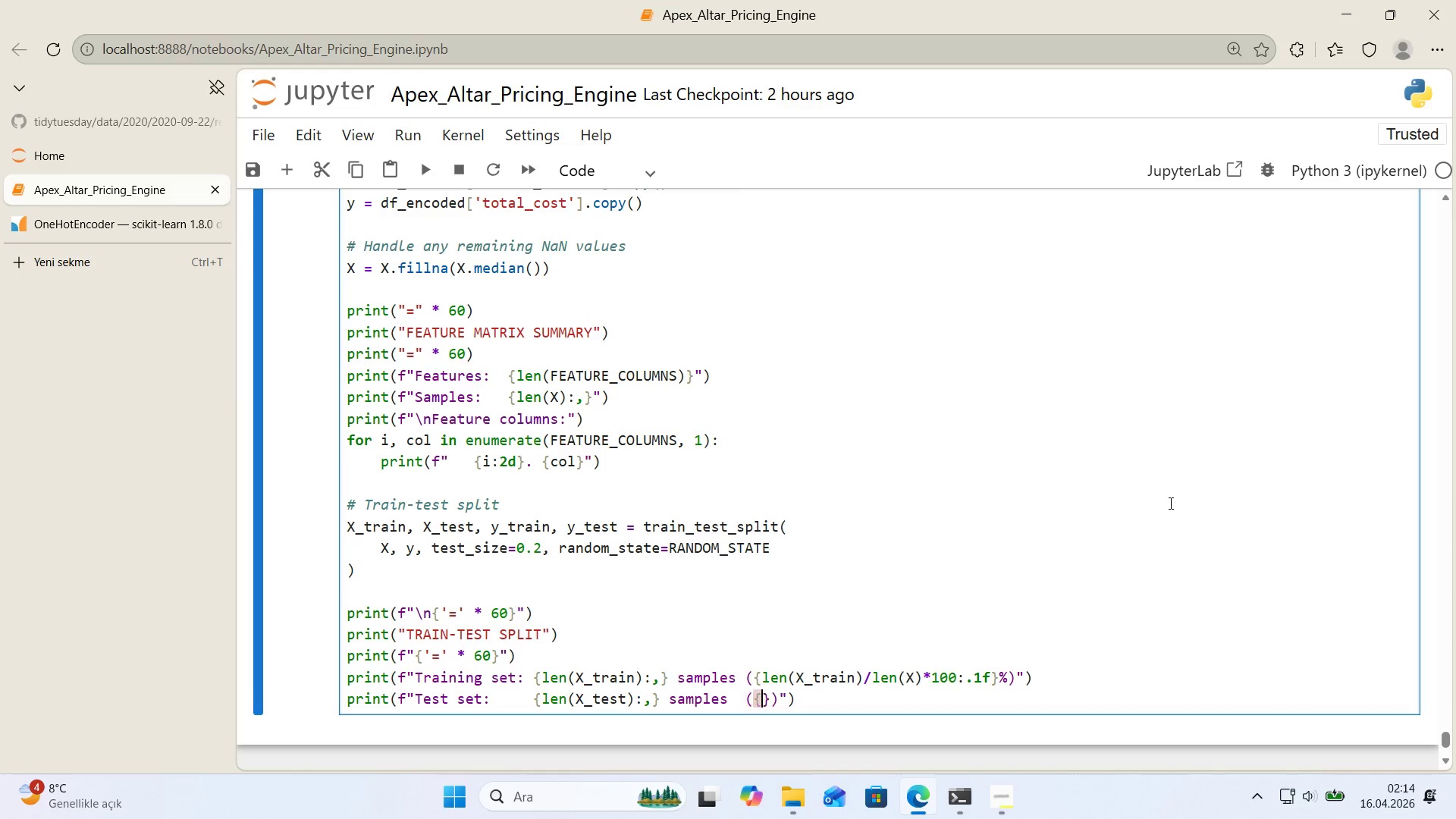 
key(ArrowLeft)
 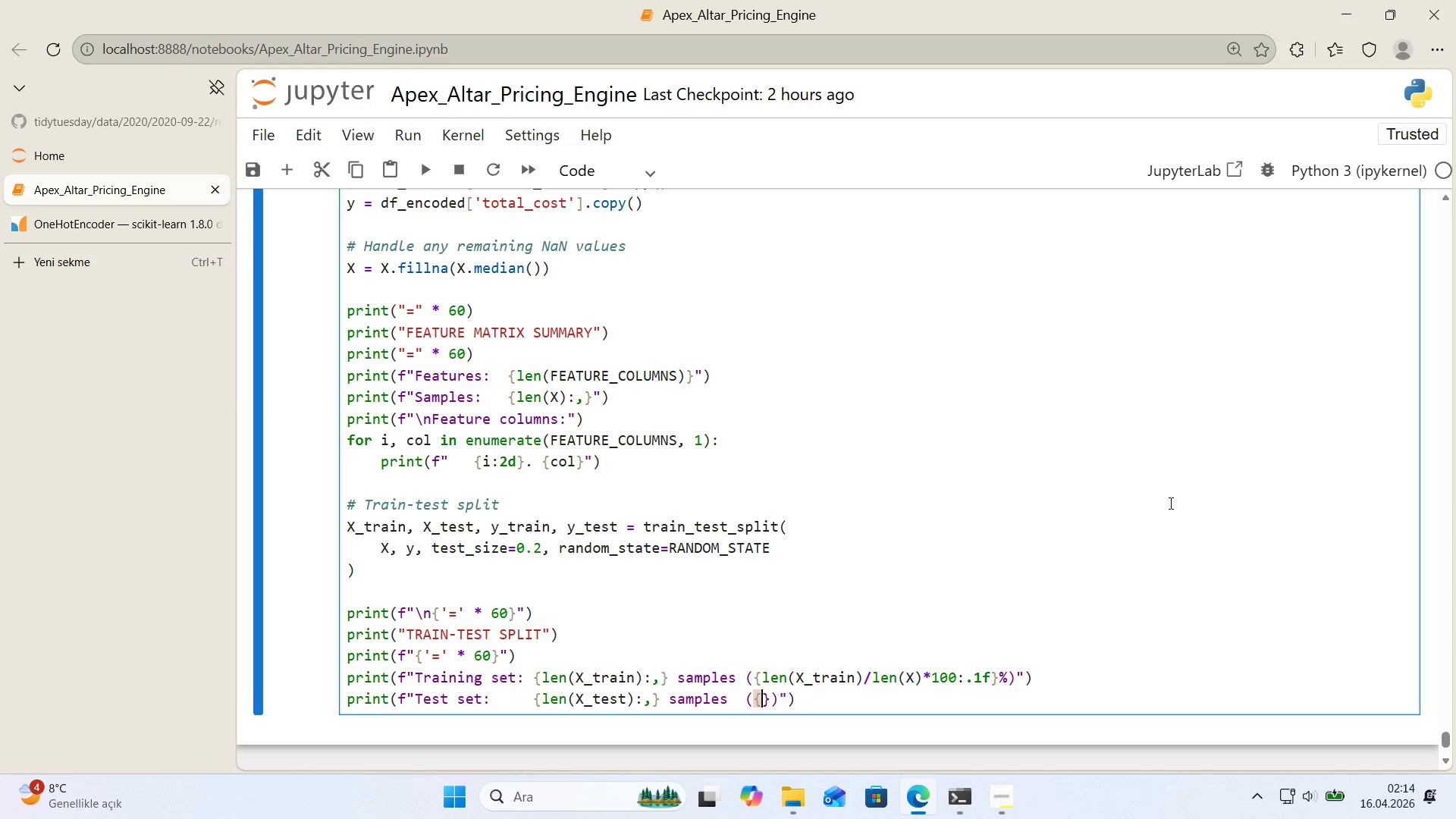 
type(len*()
 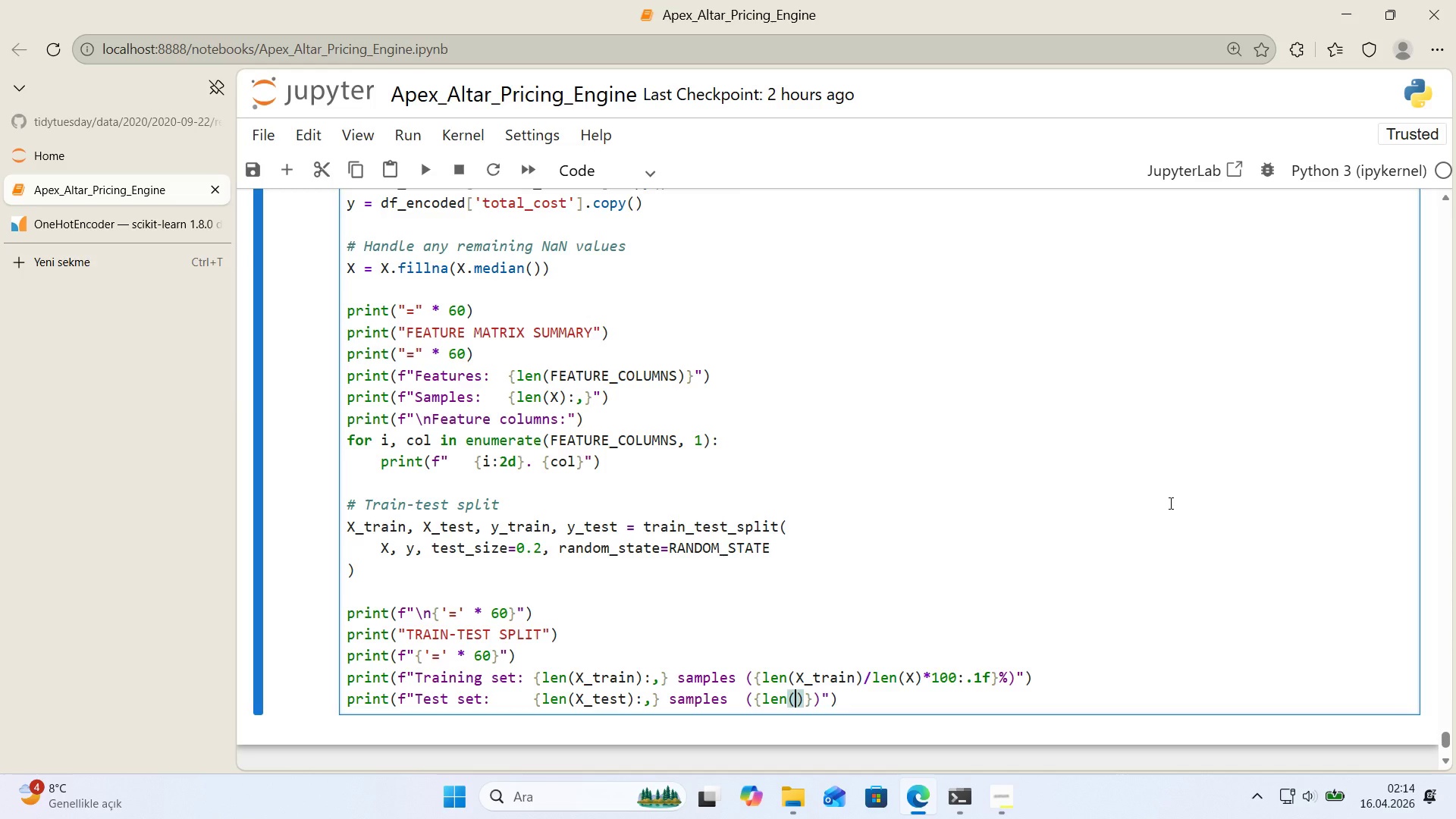 
 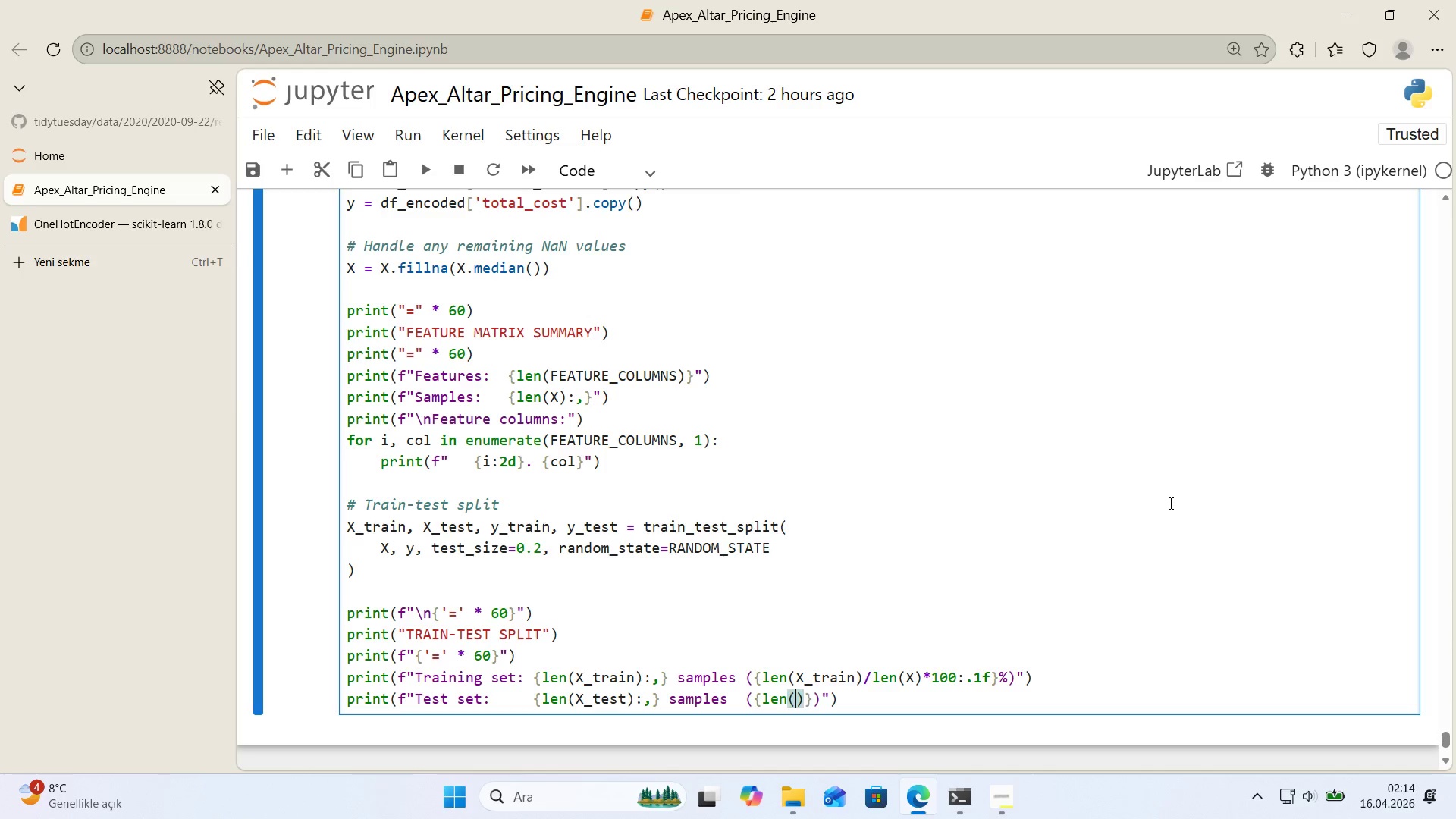 
key(ArrowLeft)
 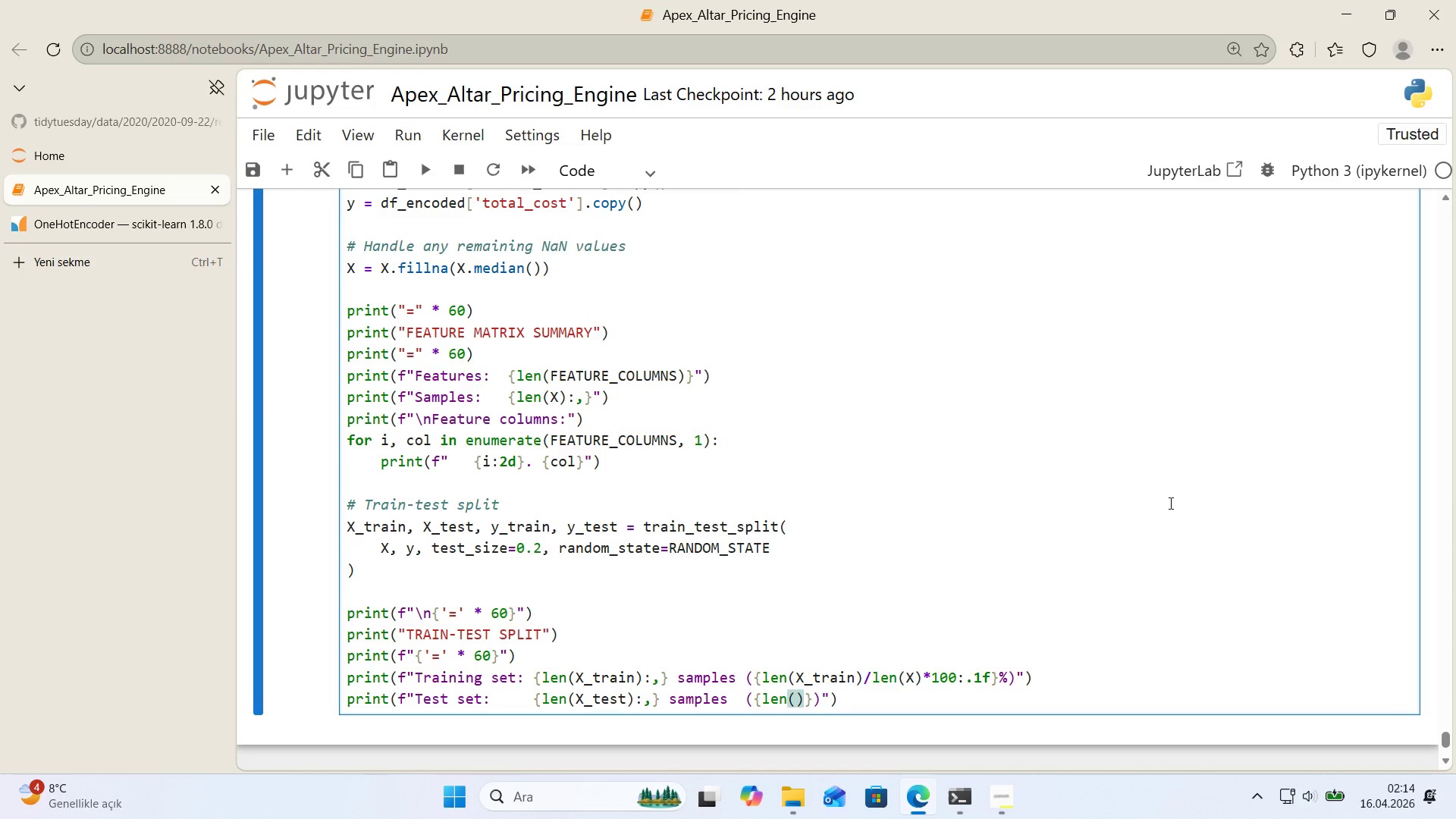 
type(X_tst)
 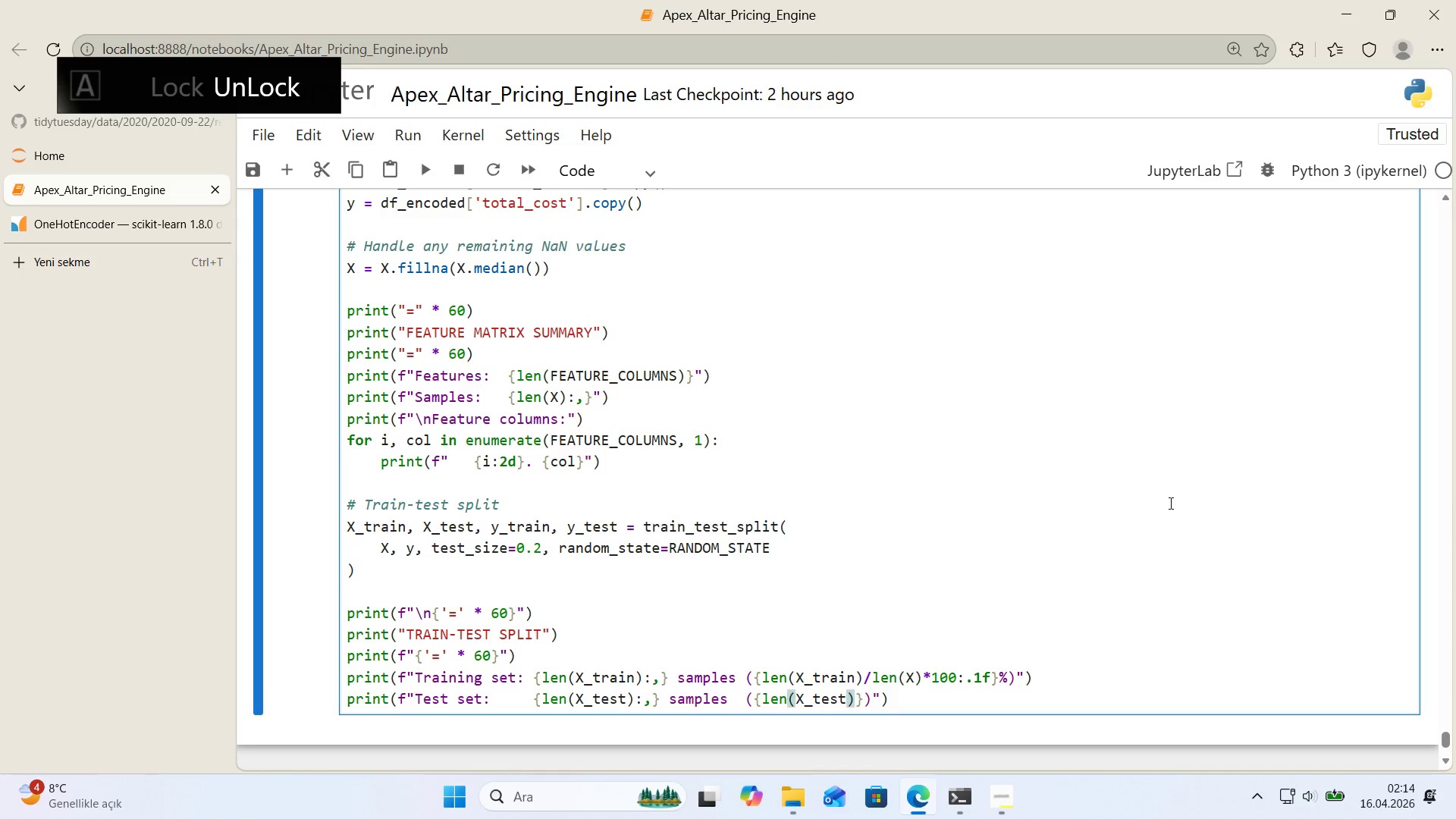 
hold_key(key=E, duration=0.31)
 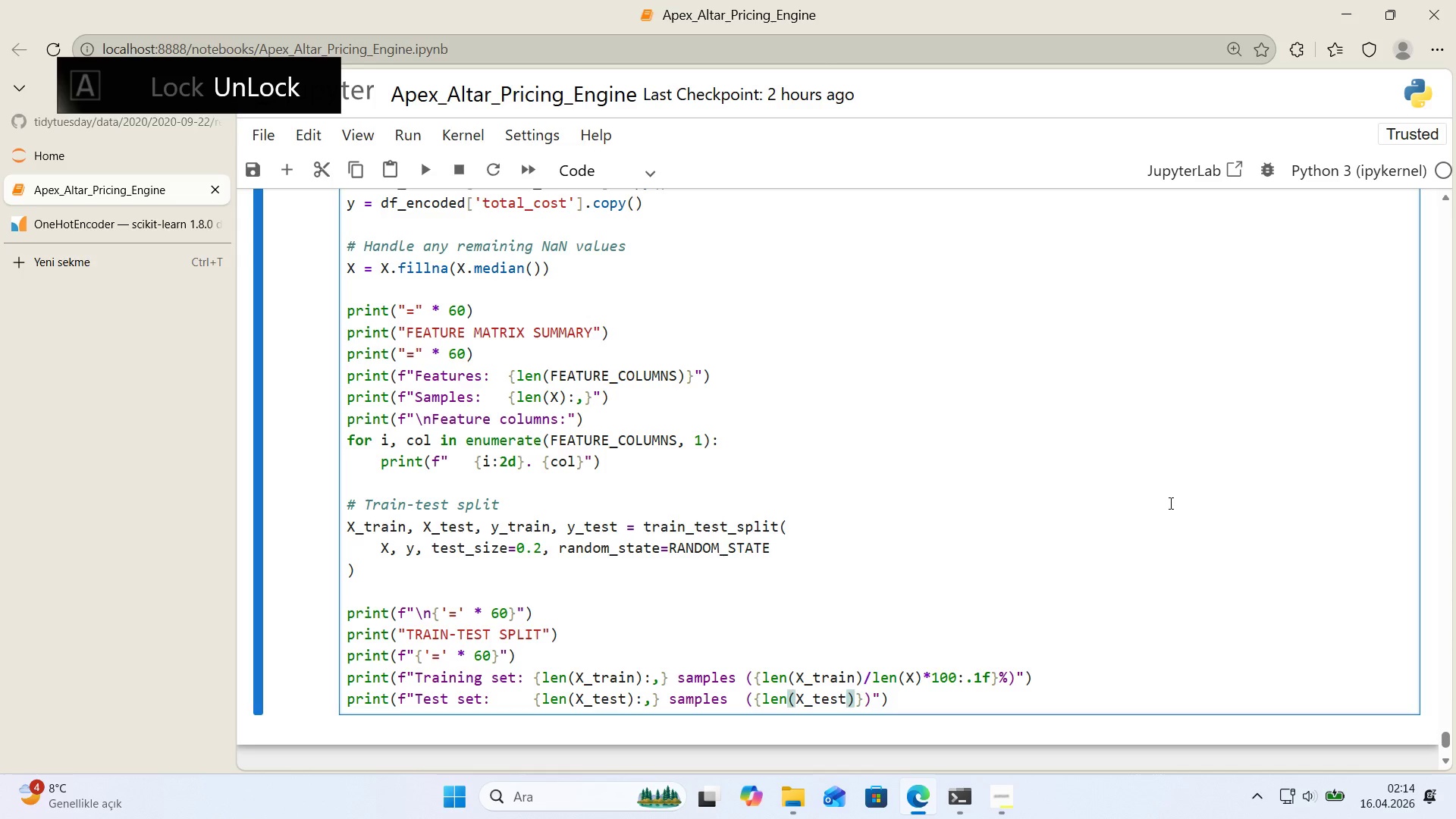 
key(ArrowRight)
 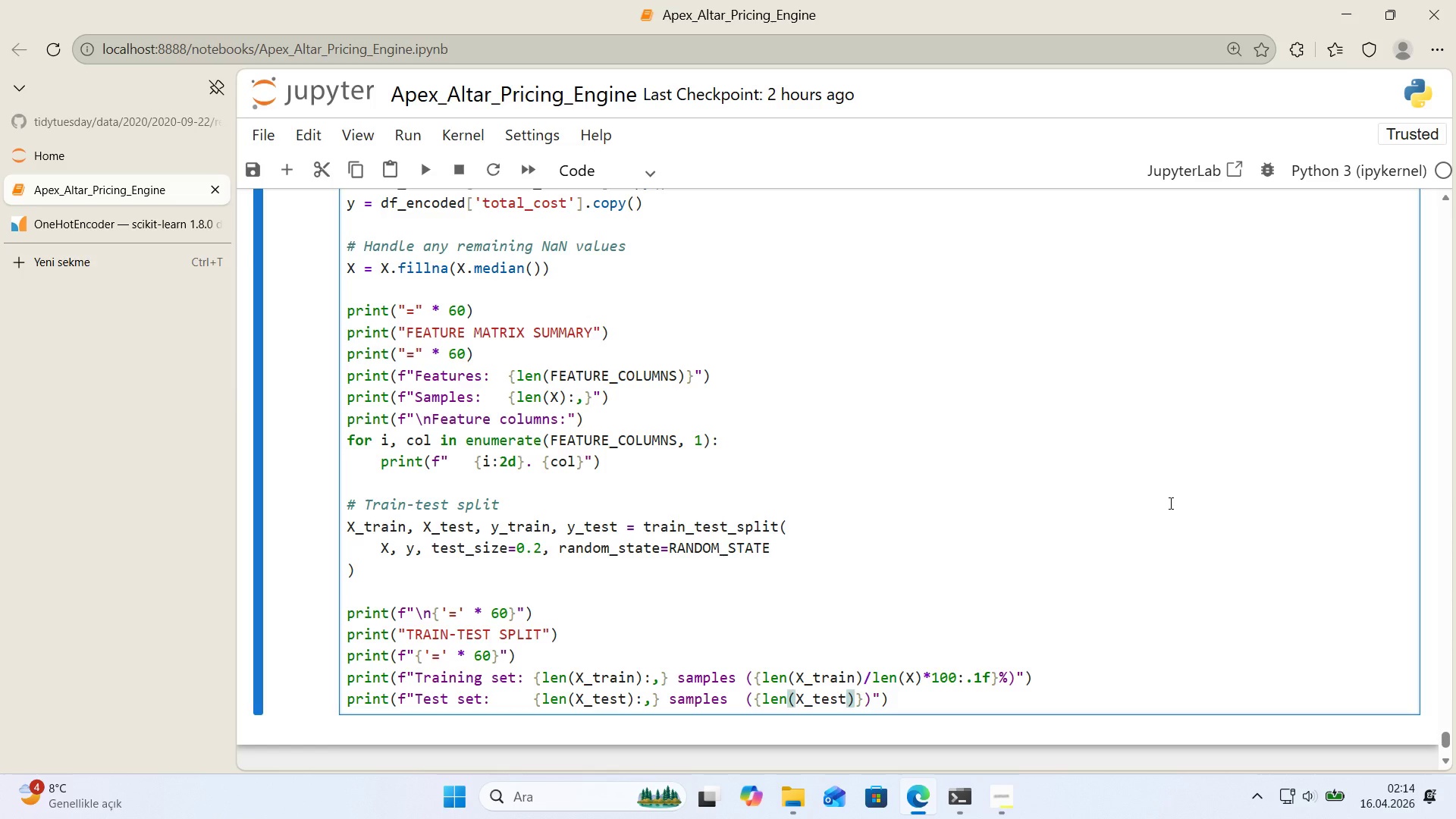 
type(/len*()
 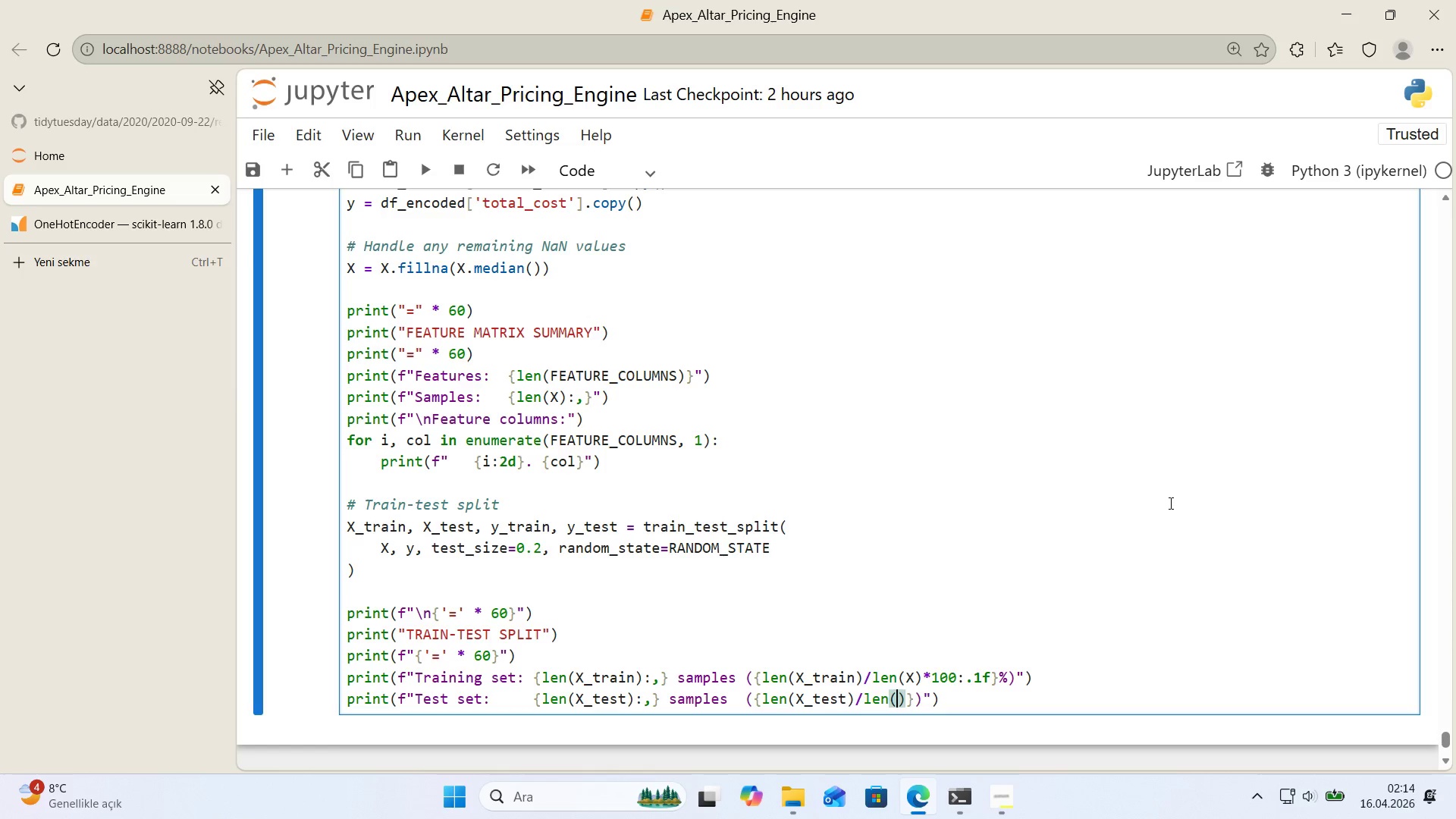 
 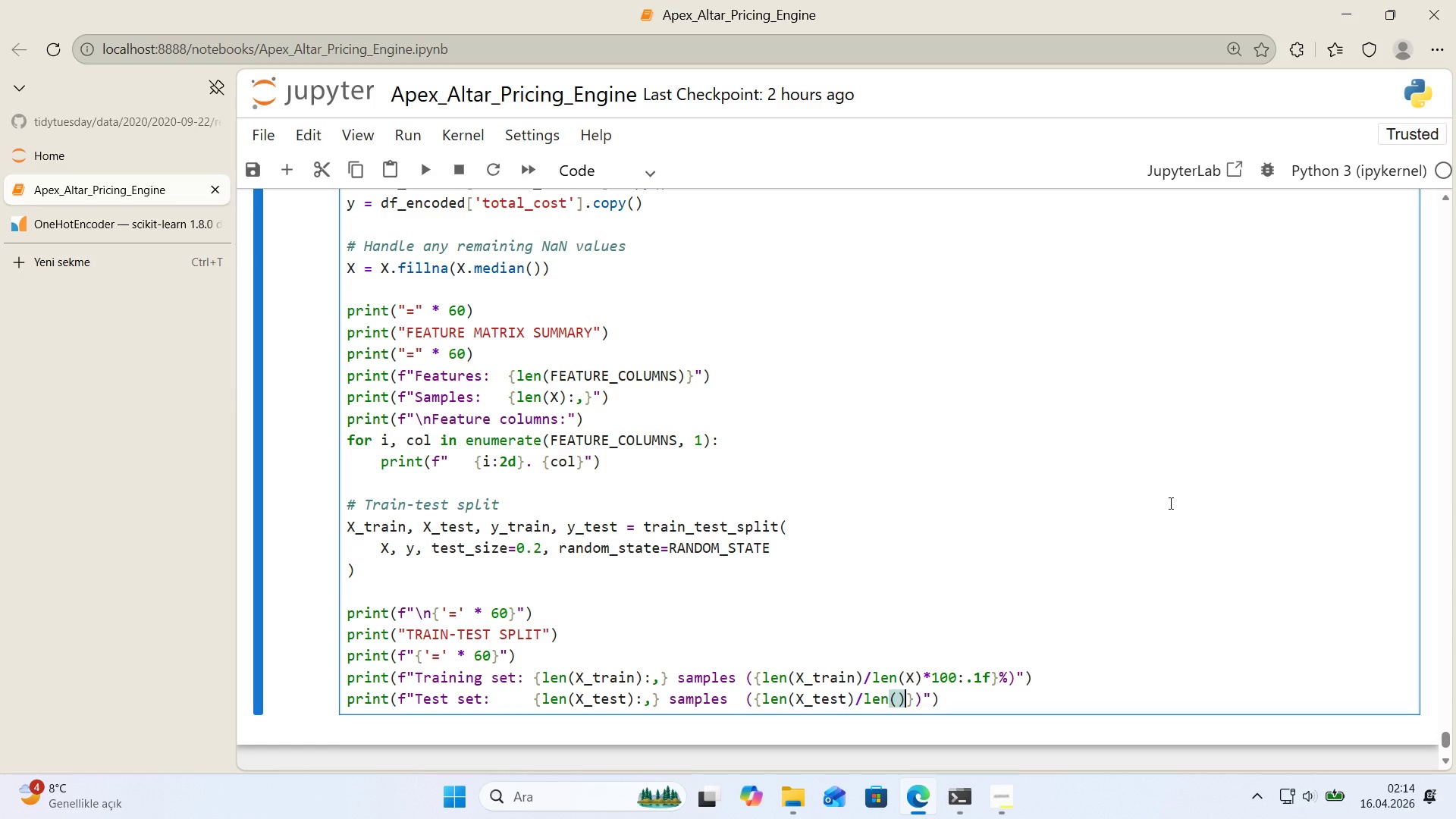 
key(ArrowLeft)
 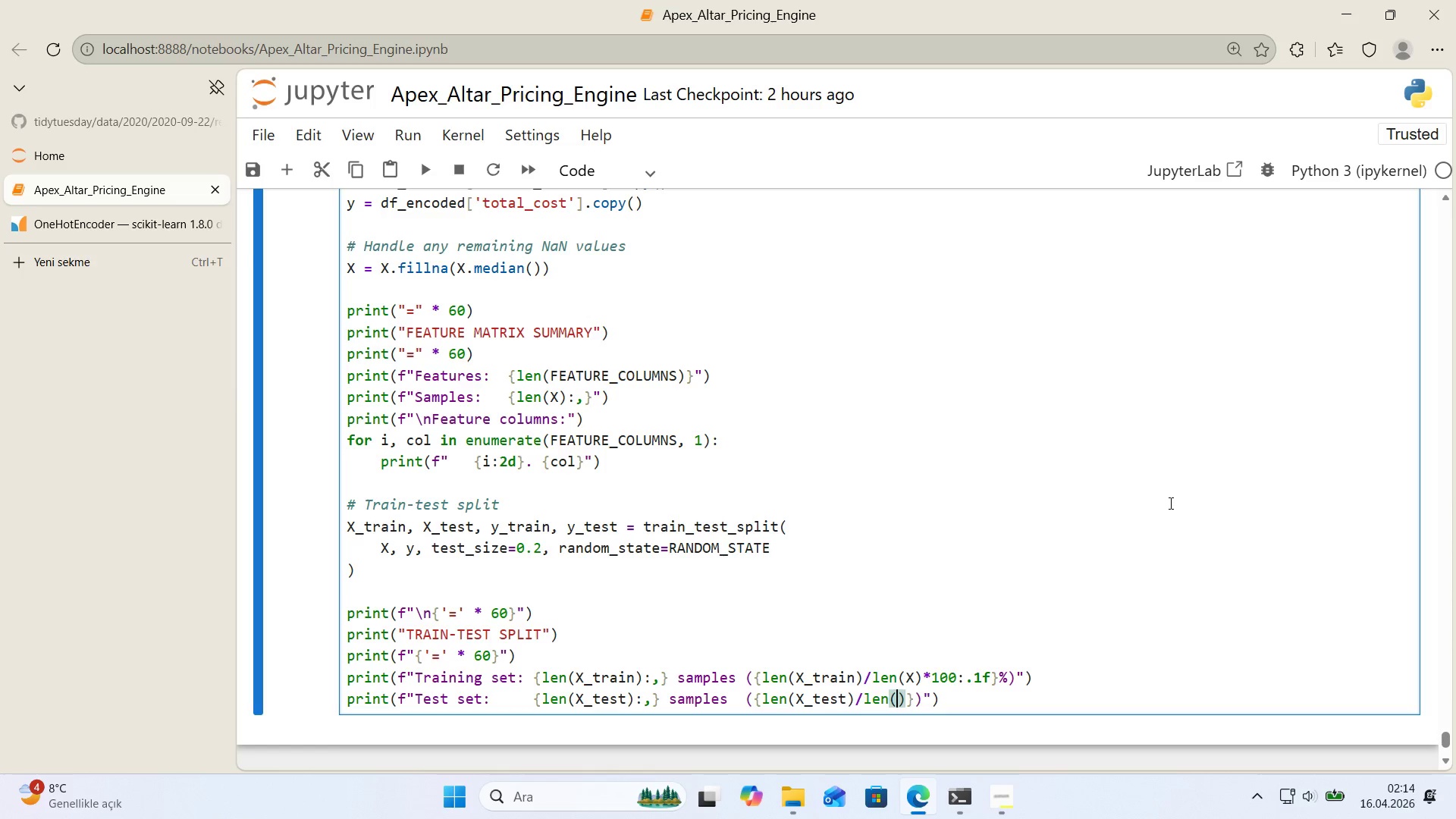 
key(CapsLock)
 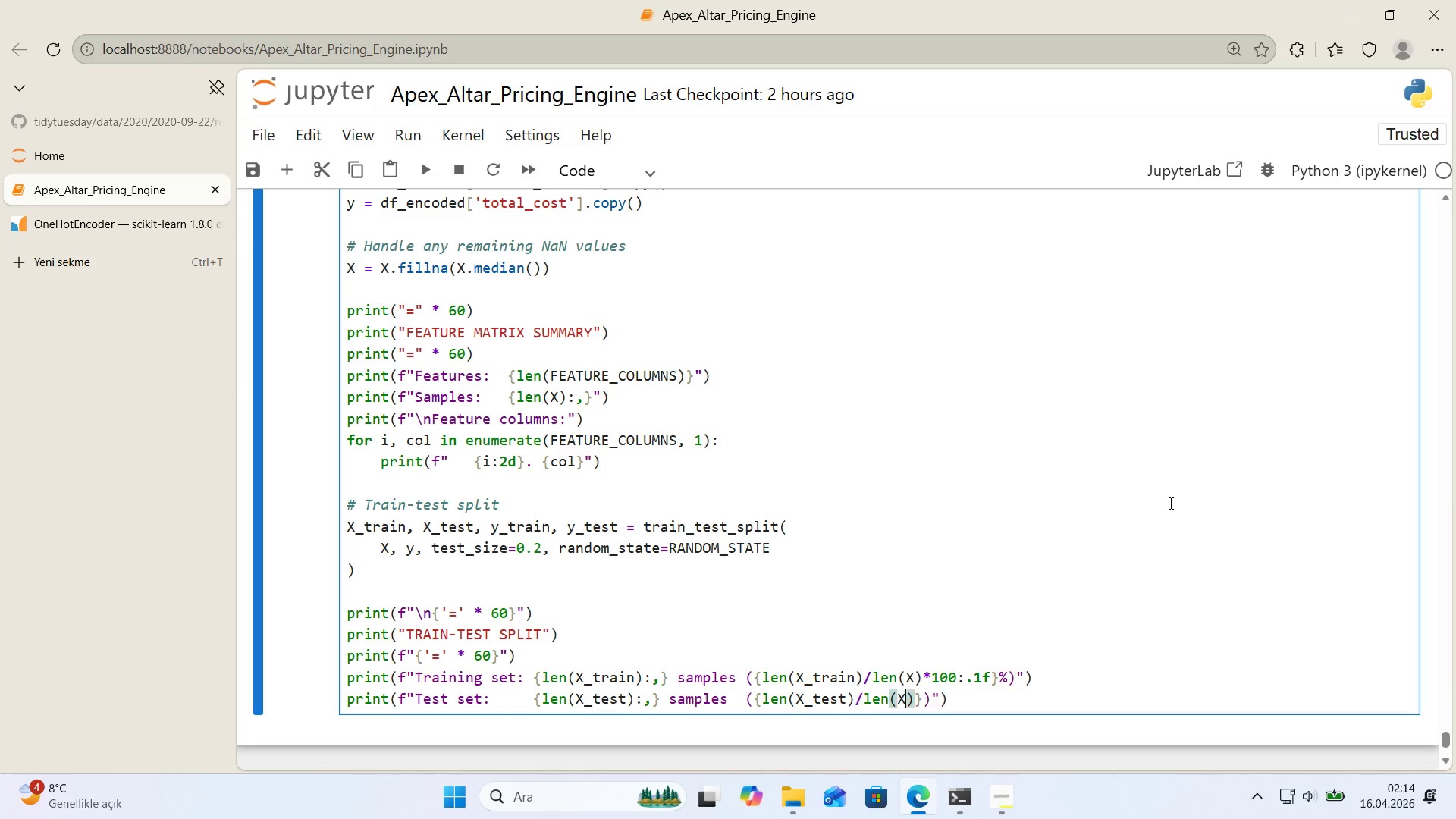 
key(X)
 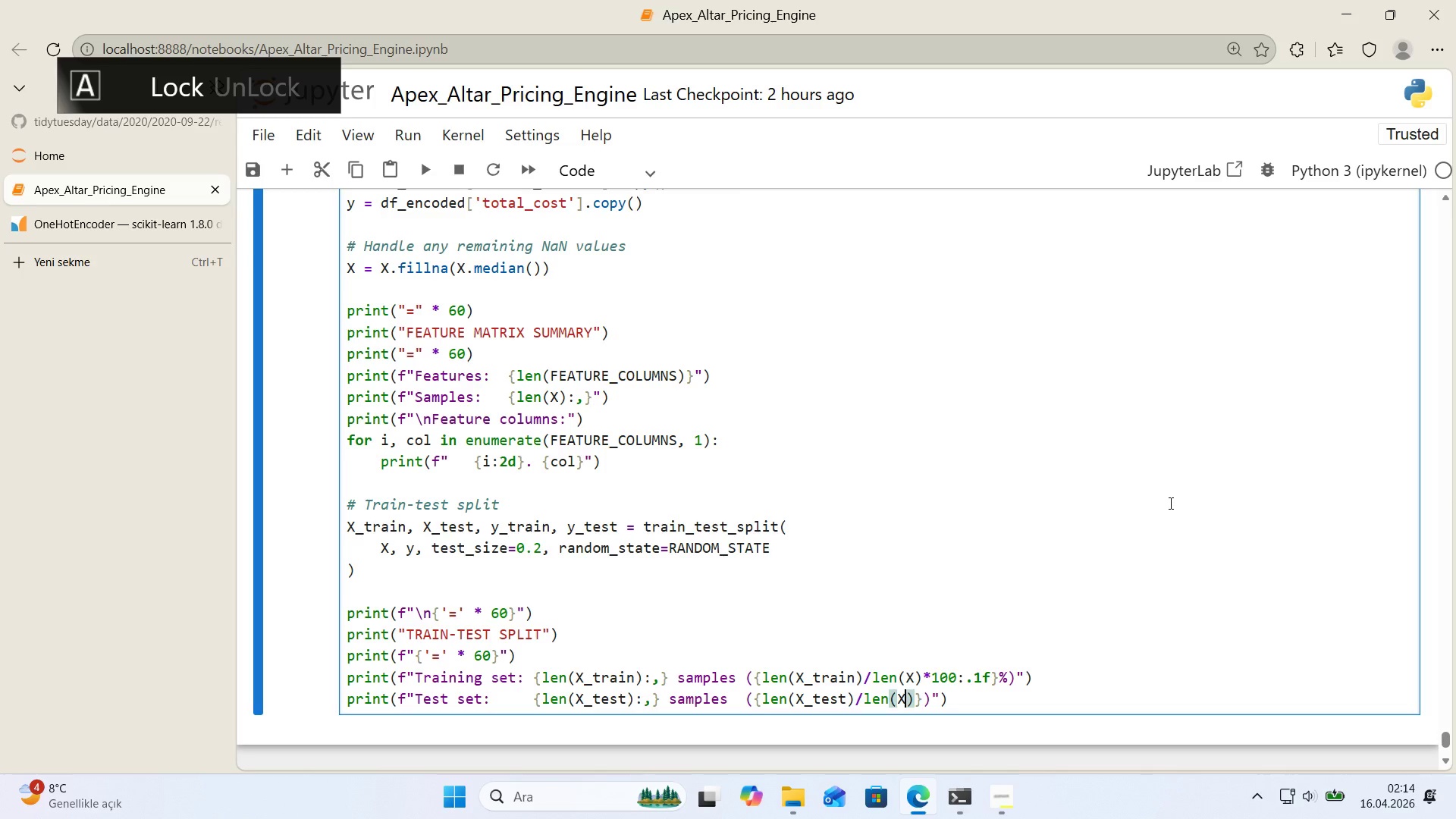 
key(CapsLock)
 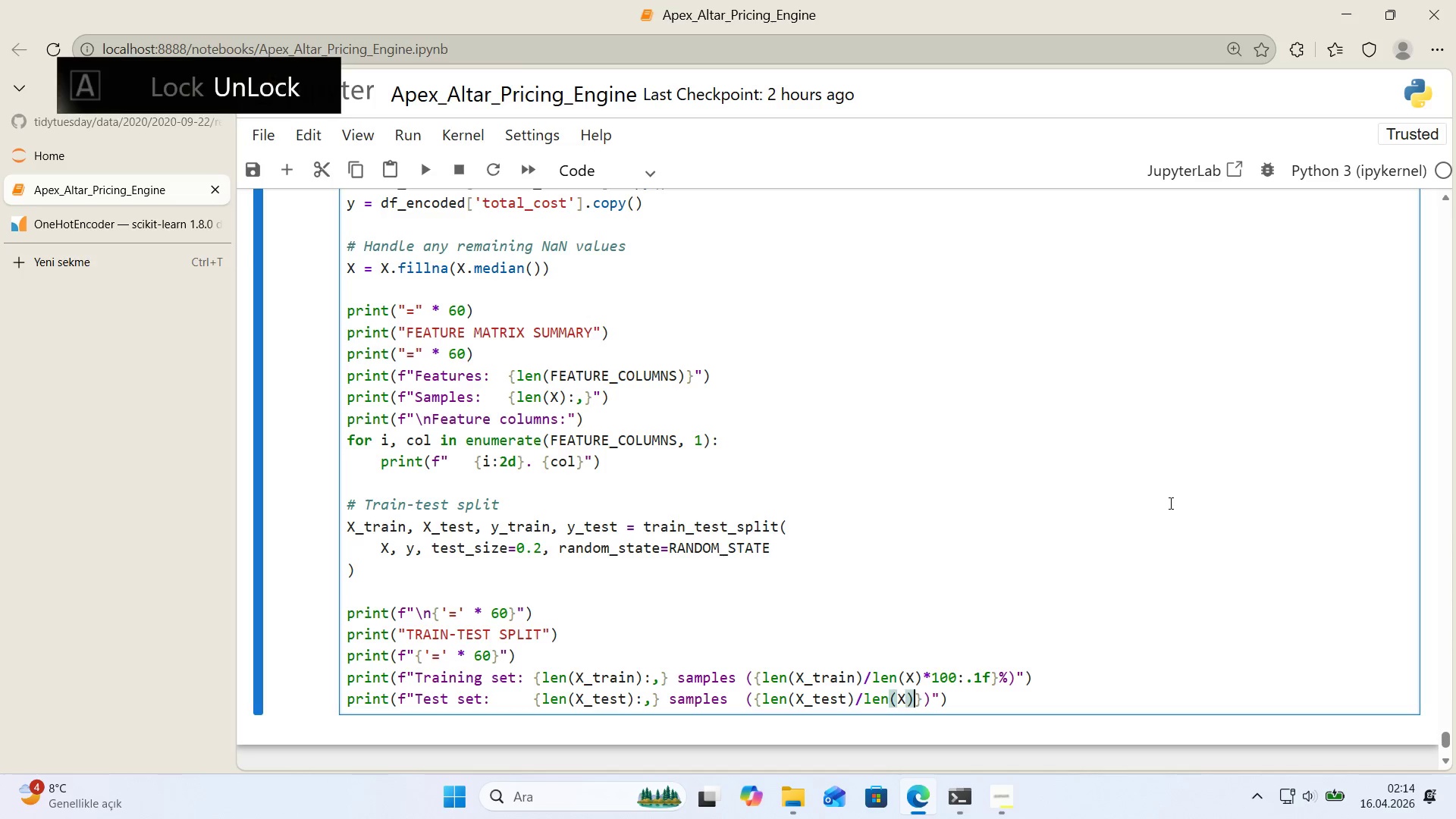 
key(ArrowRight)
 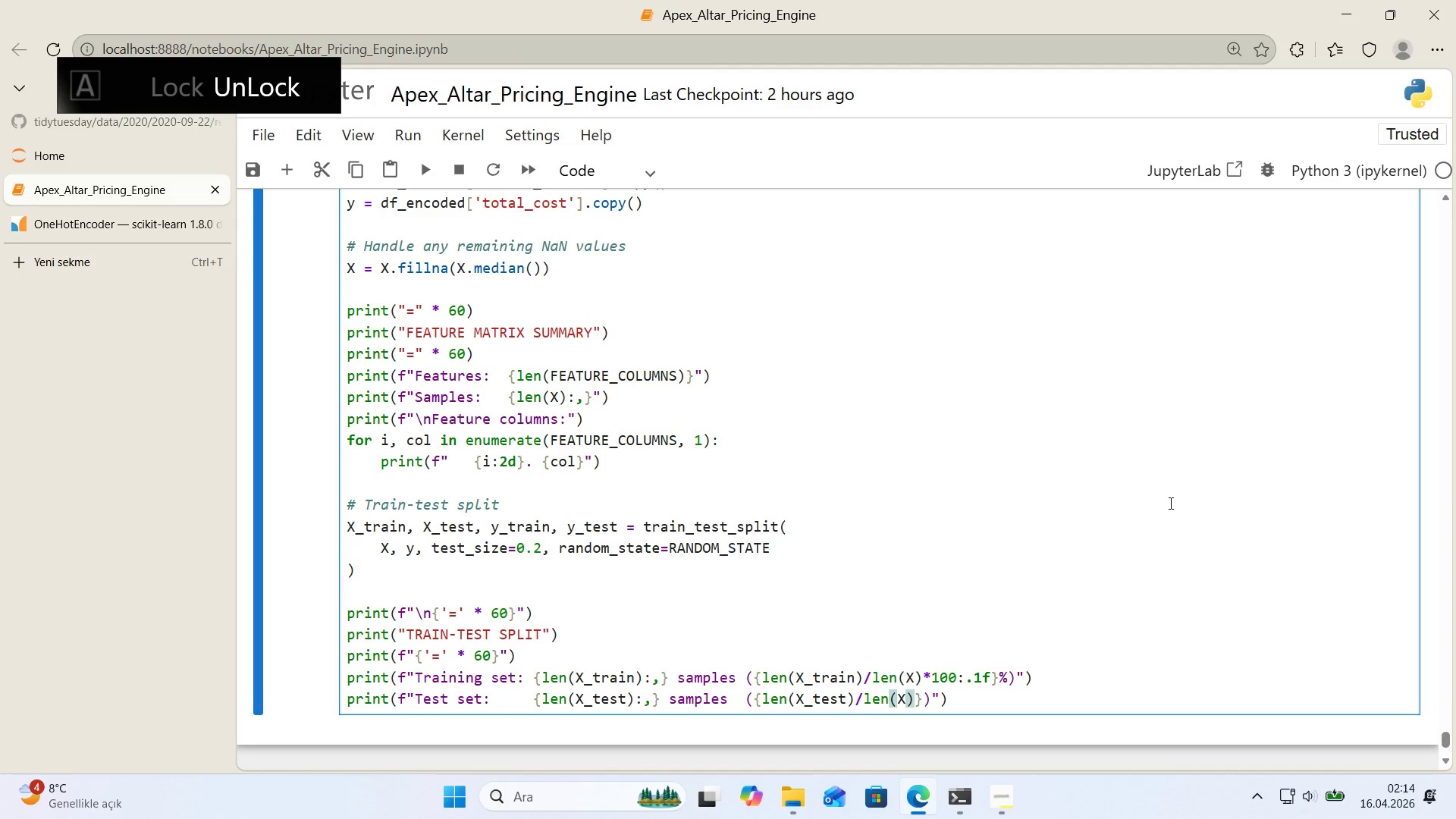 
type(*100)
 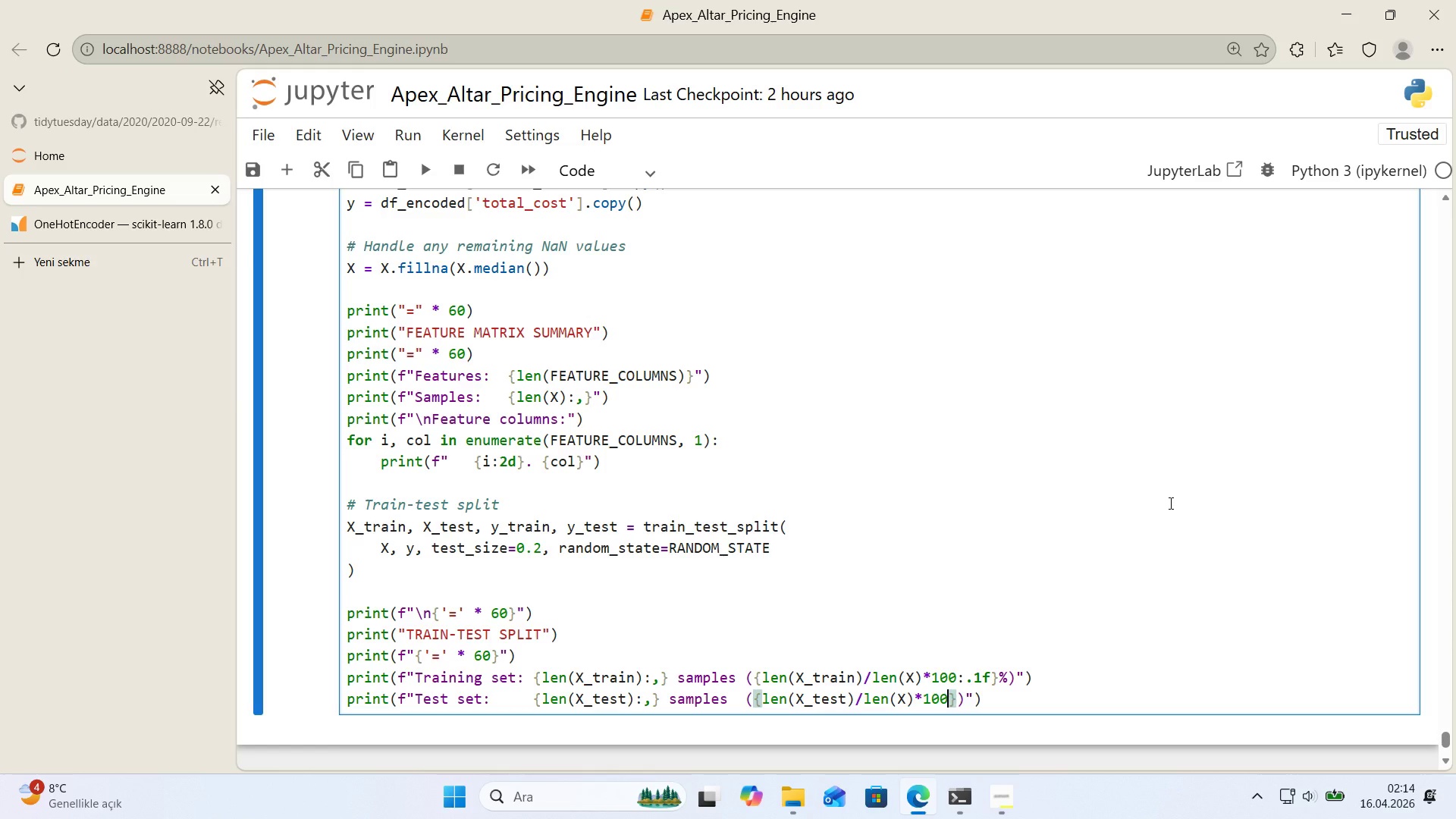 
type(>.1f)
 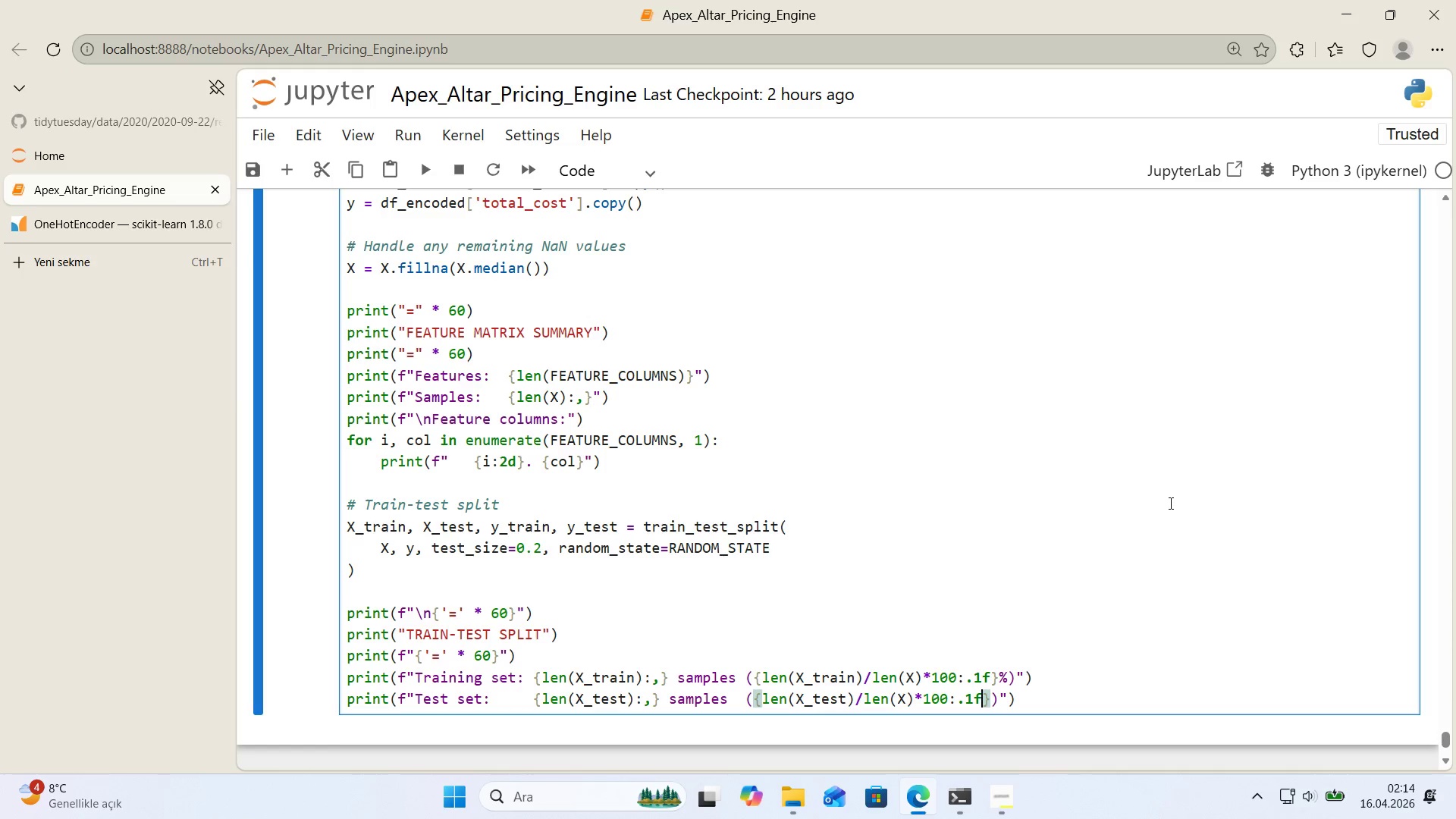 
key(ArrowRight)
 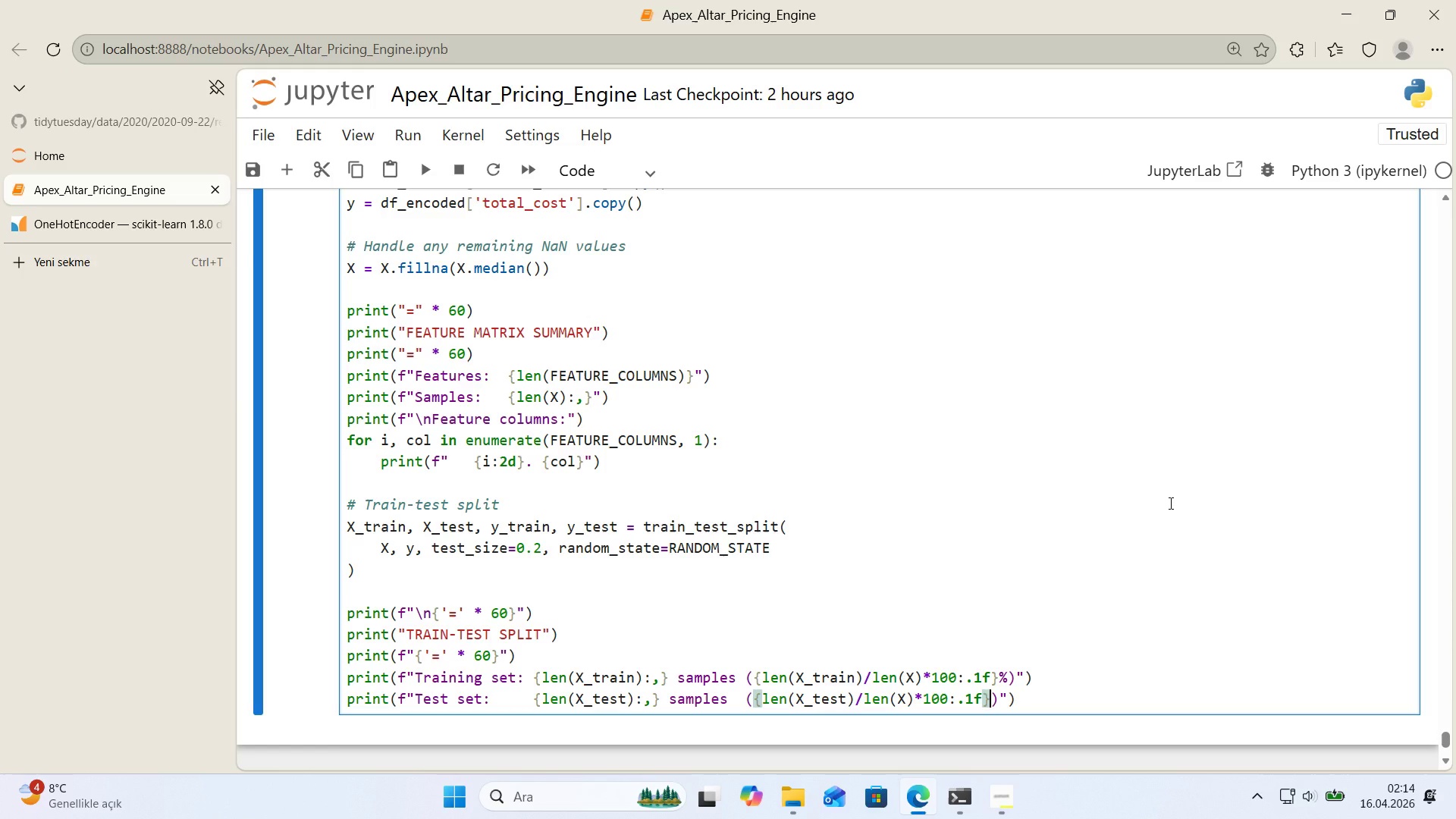 
key(Shift+5)
 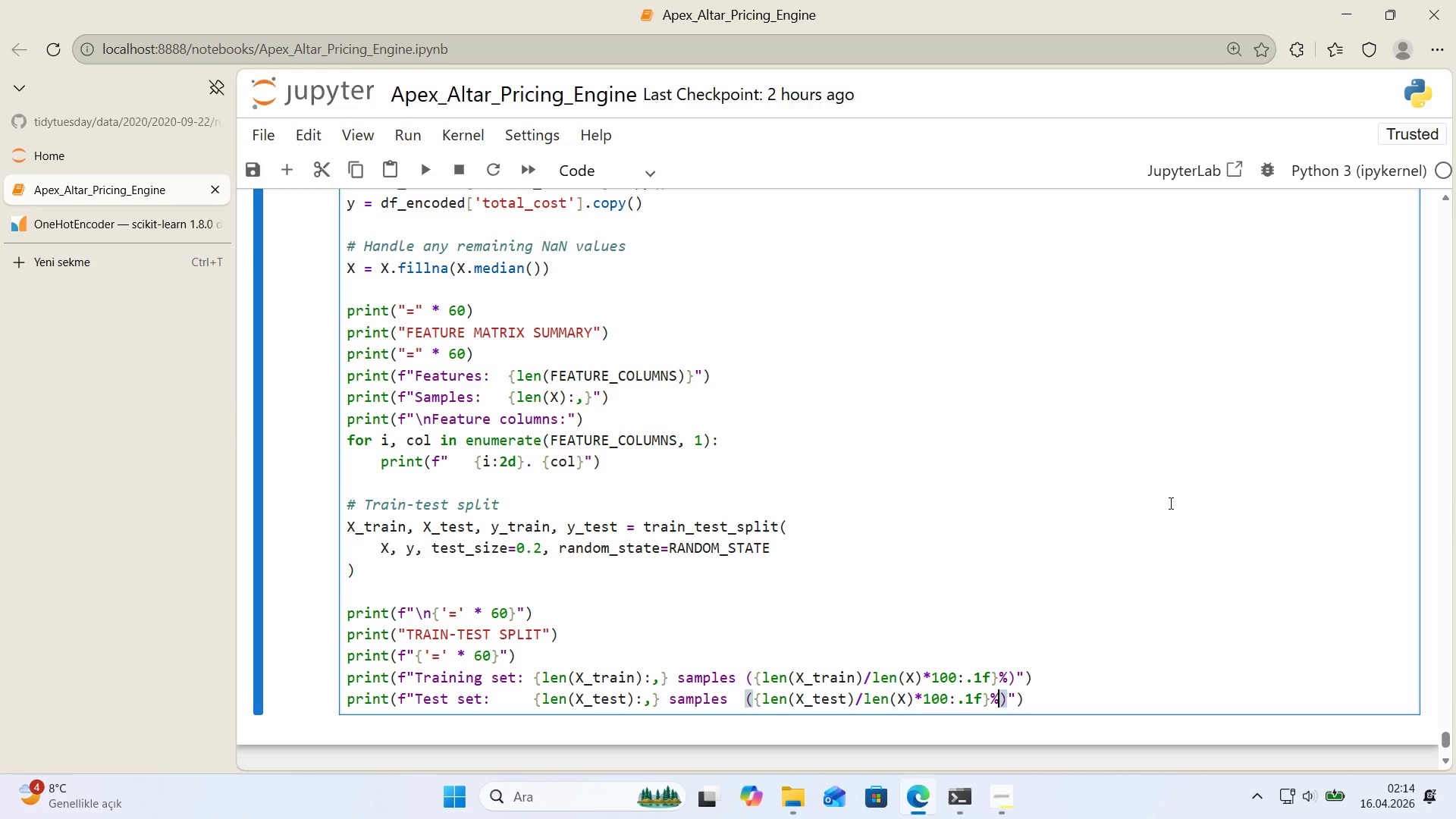 
key(ArrowRight)
 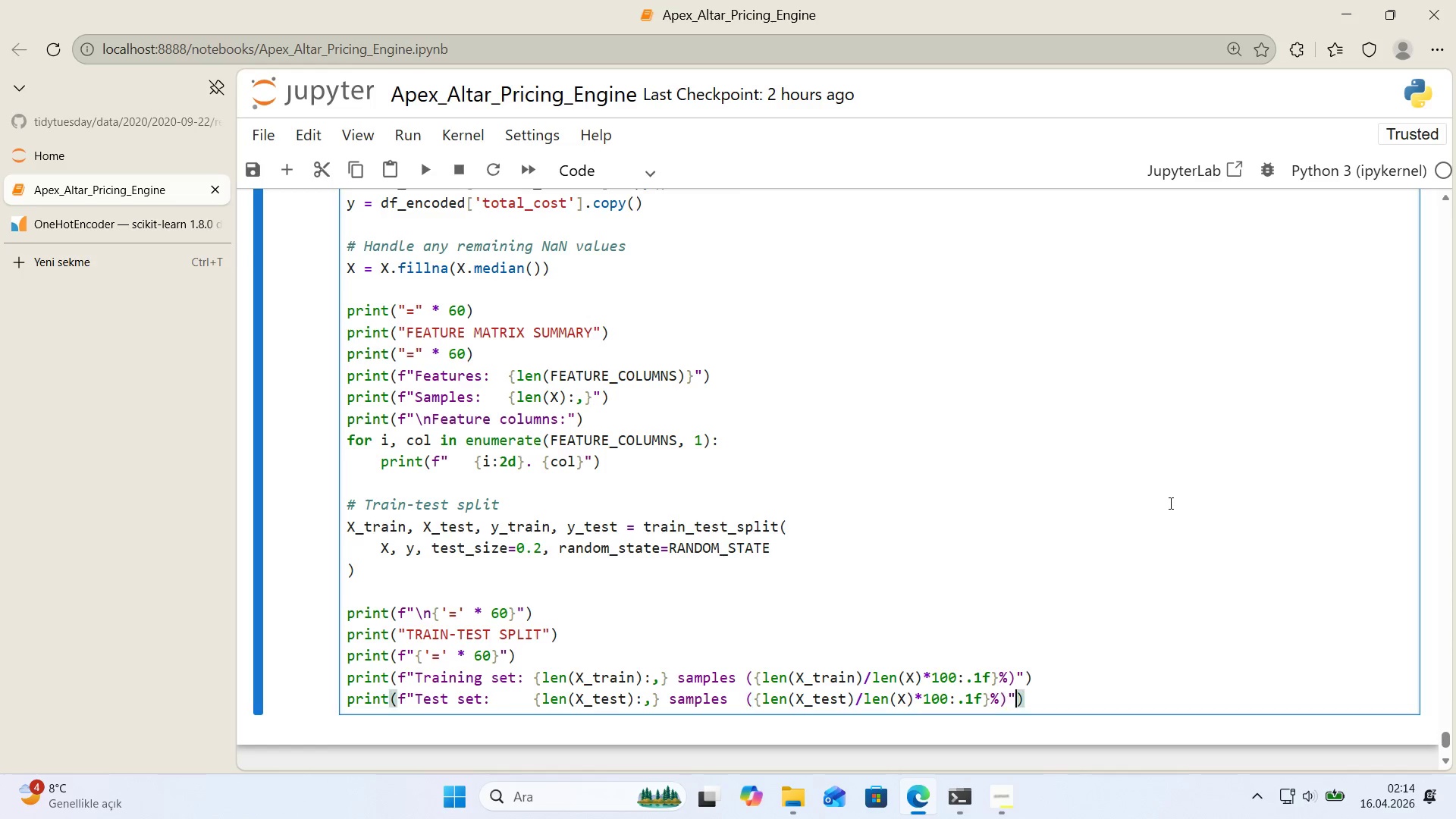 
key(ArrowRight)
 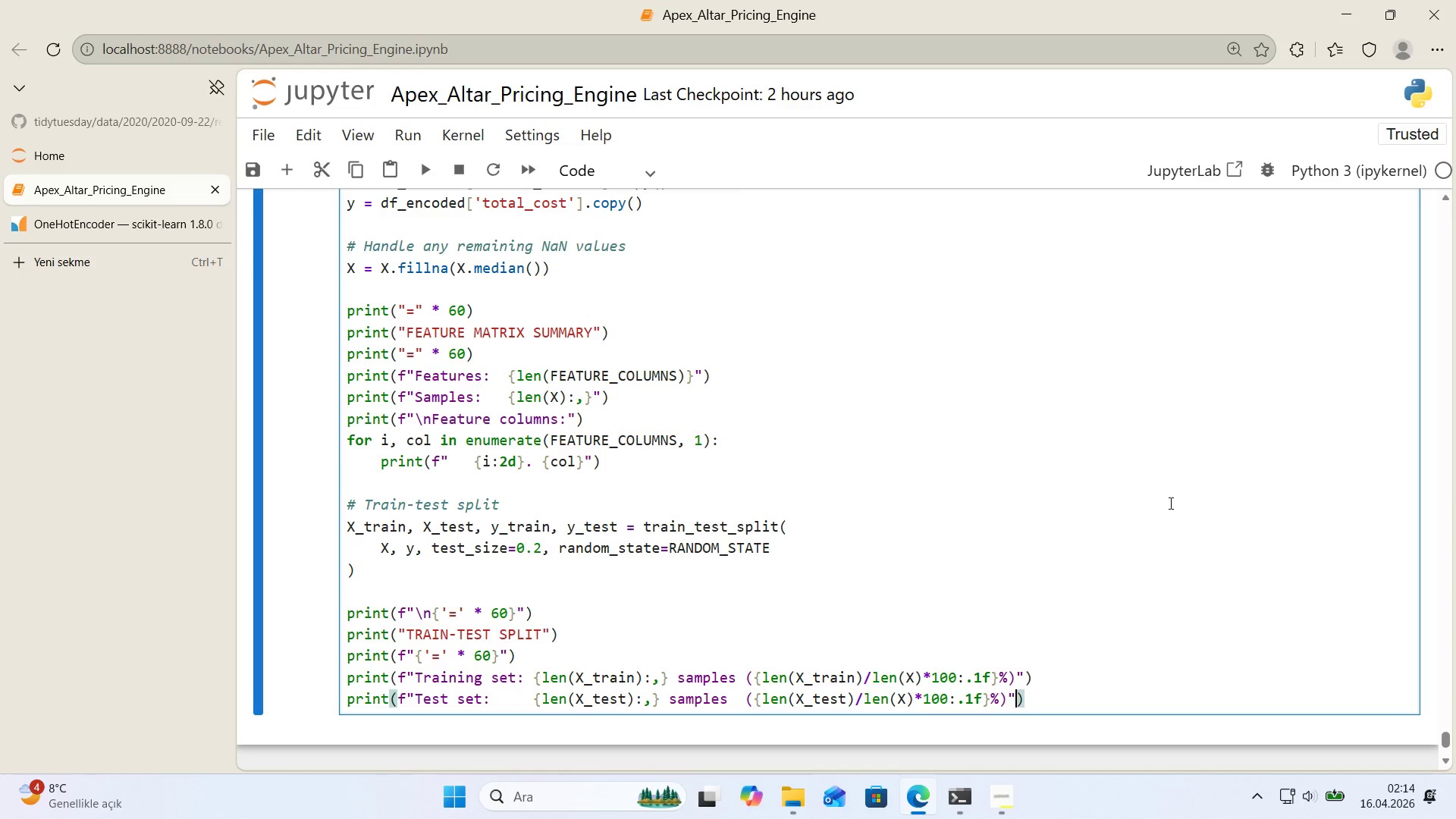 
key(ArrowRight)
 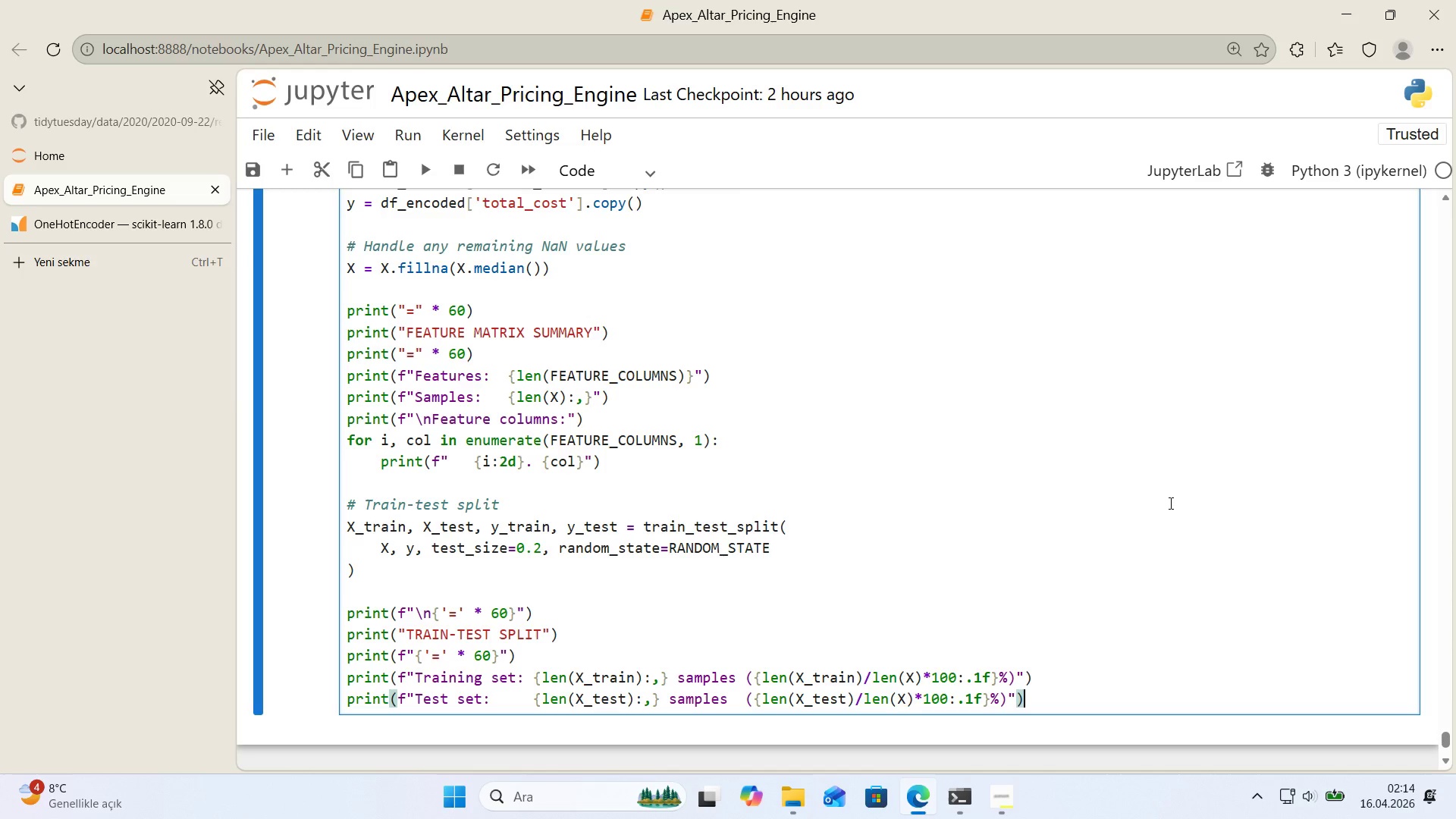 
wait(19.83)
 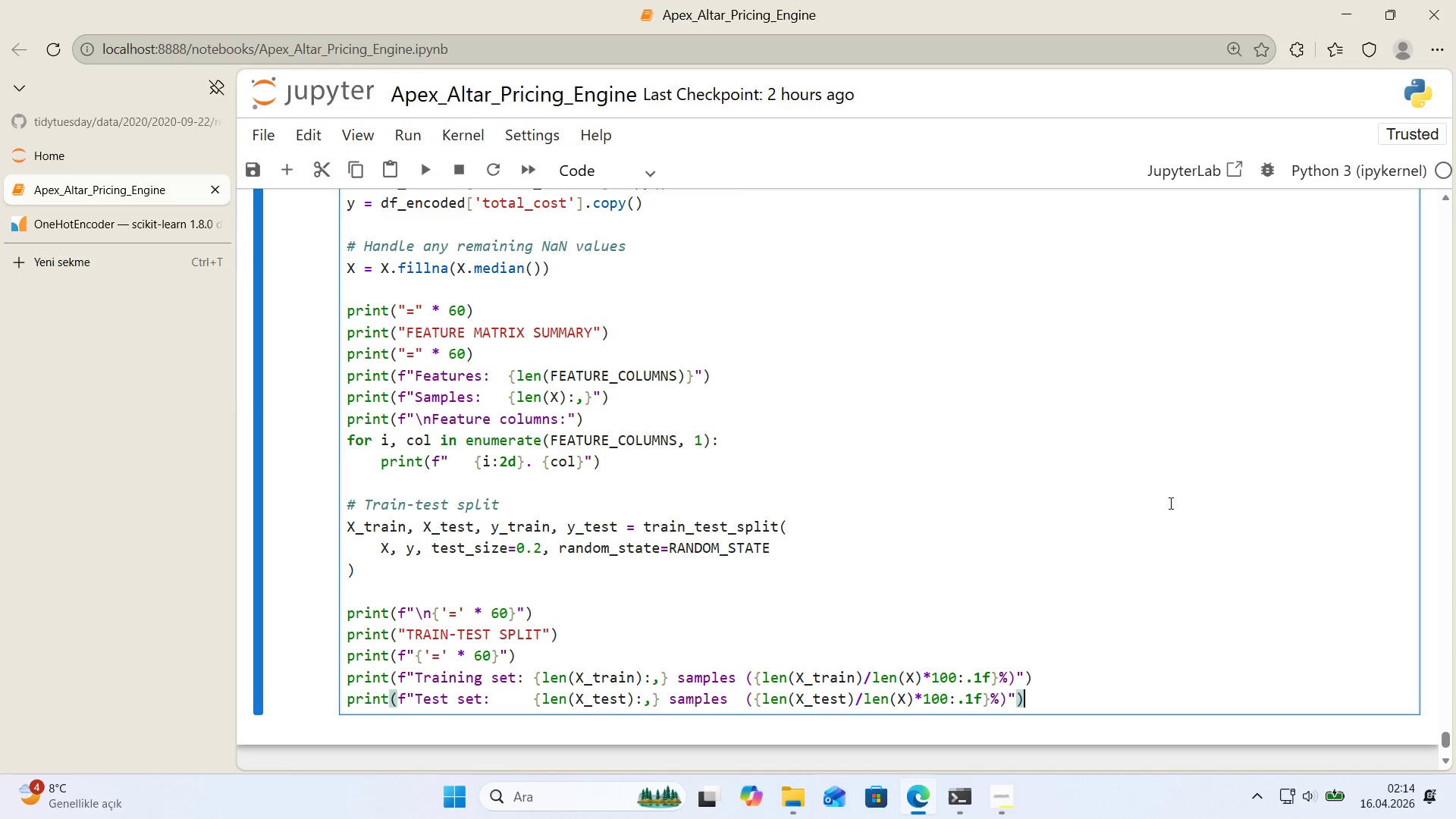 
scroll: coordinate [880, 445], scroll_direction: down, amount: 1.0
 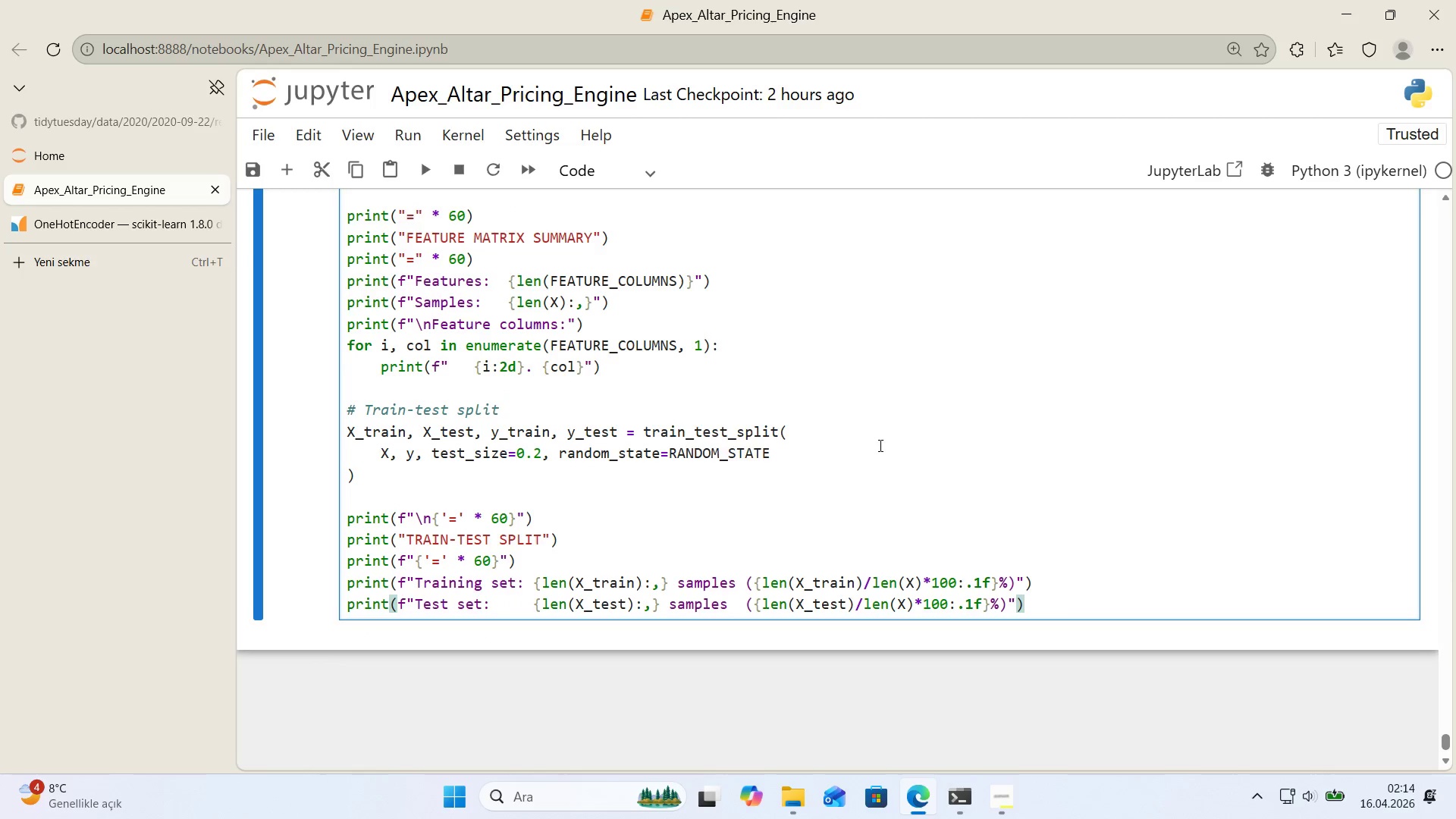 
scroll: coordinate [879, 445], scroll_direction: up, amount: 1.0
 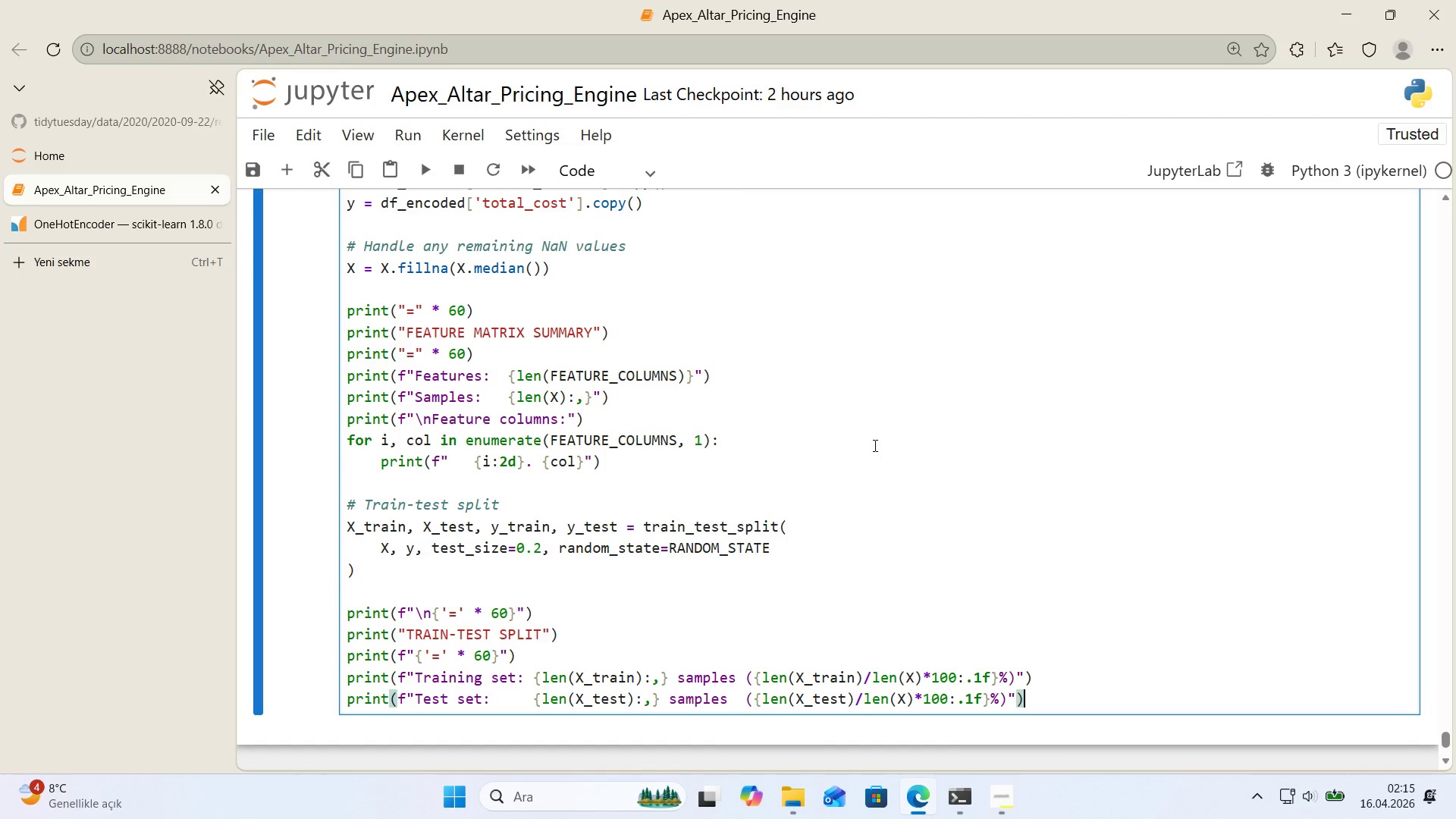 
wait(13.19)
 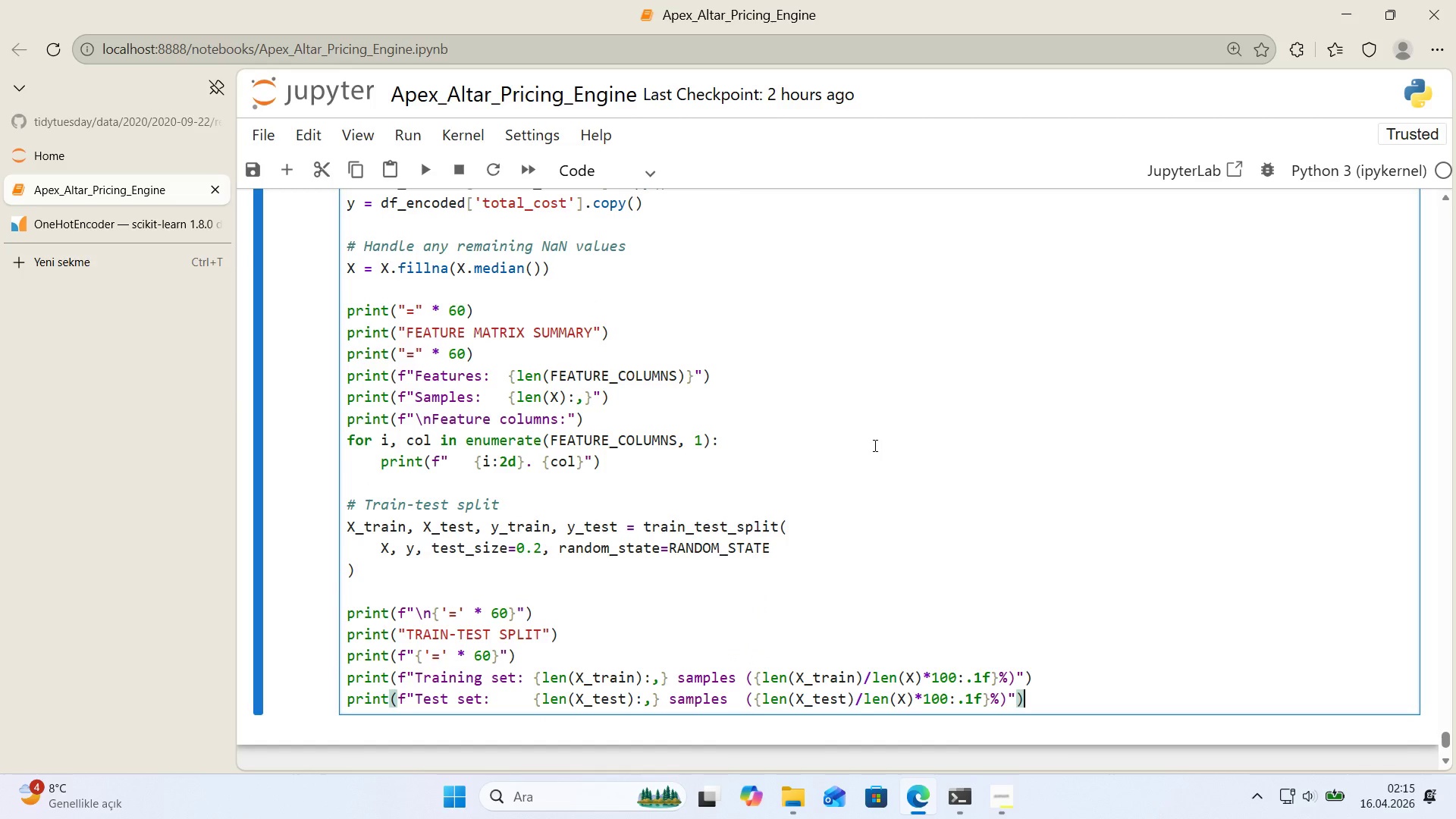 
scroll: coordinate [854, 441], scroll_direction: up, amount: 6.0
 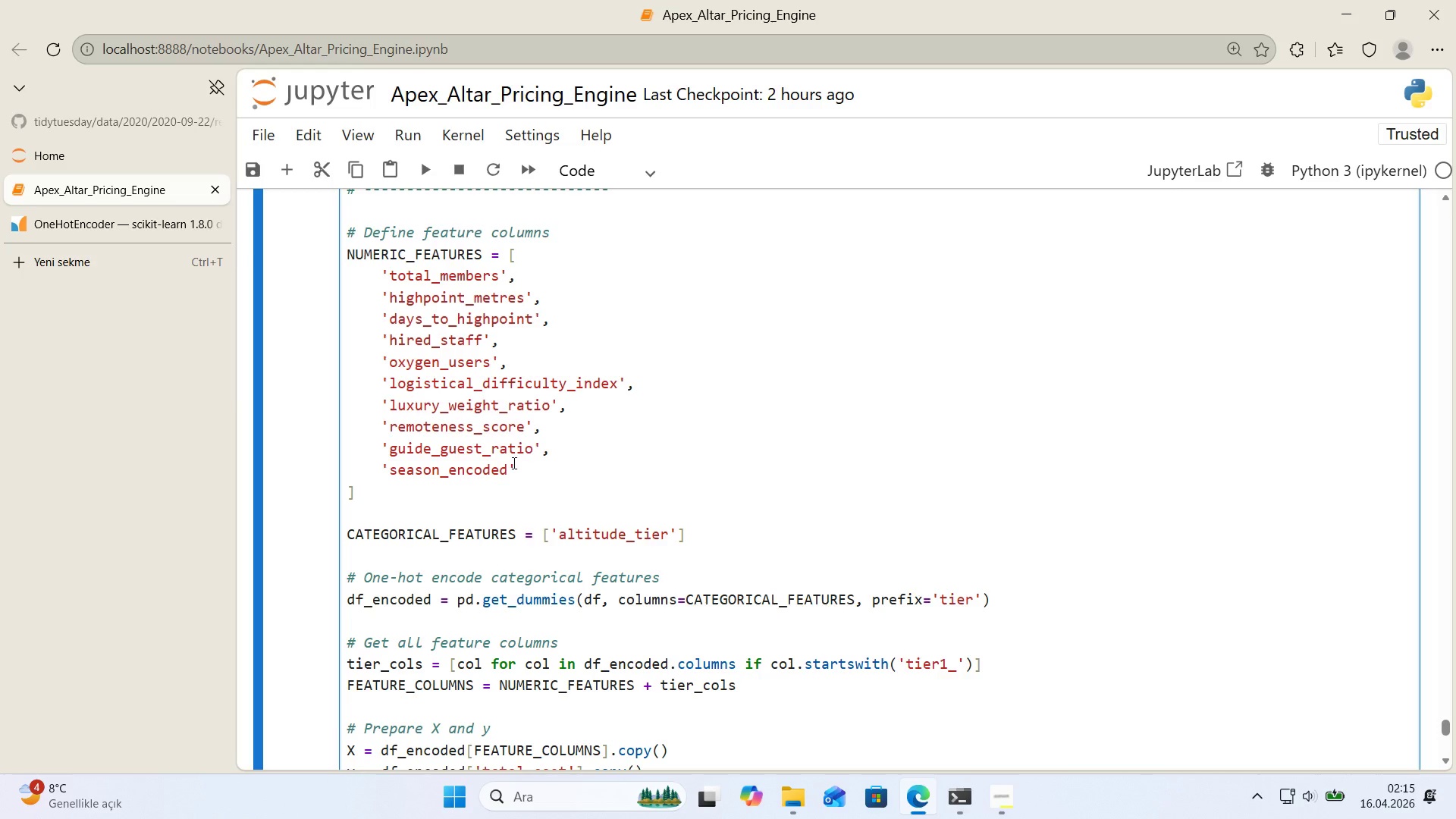 
left_click_drag(start_coordinate=[532, 466], to_coordinate=[389, 462])
 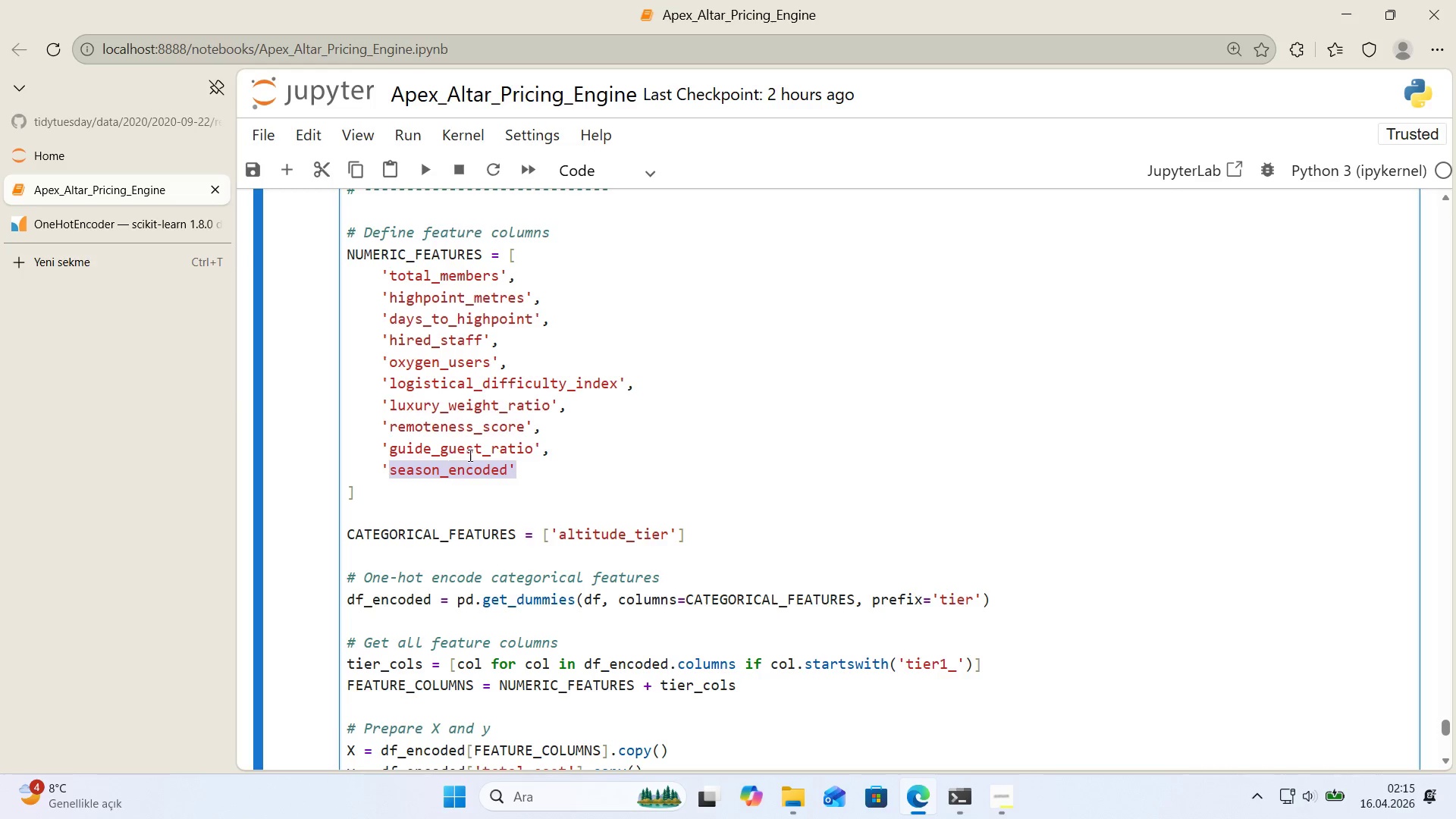 
key(Backspace)
 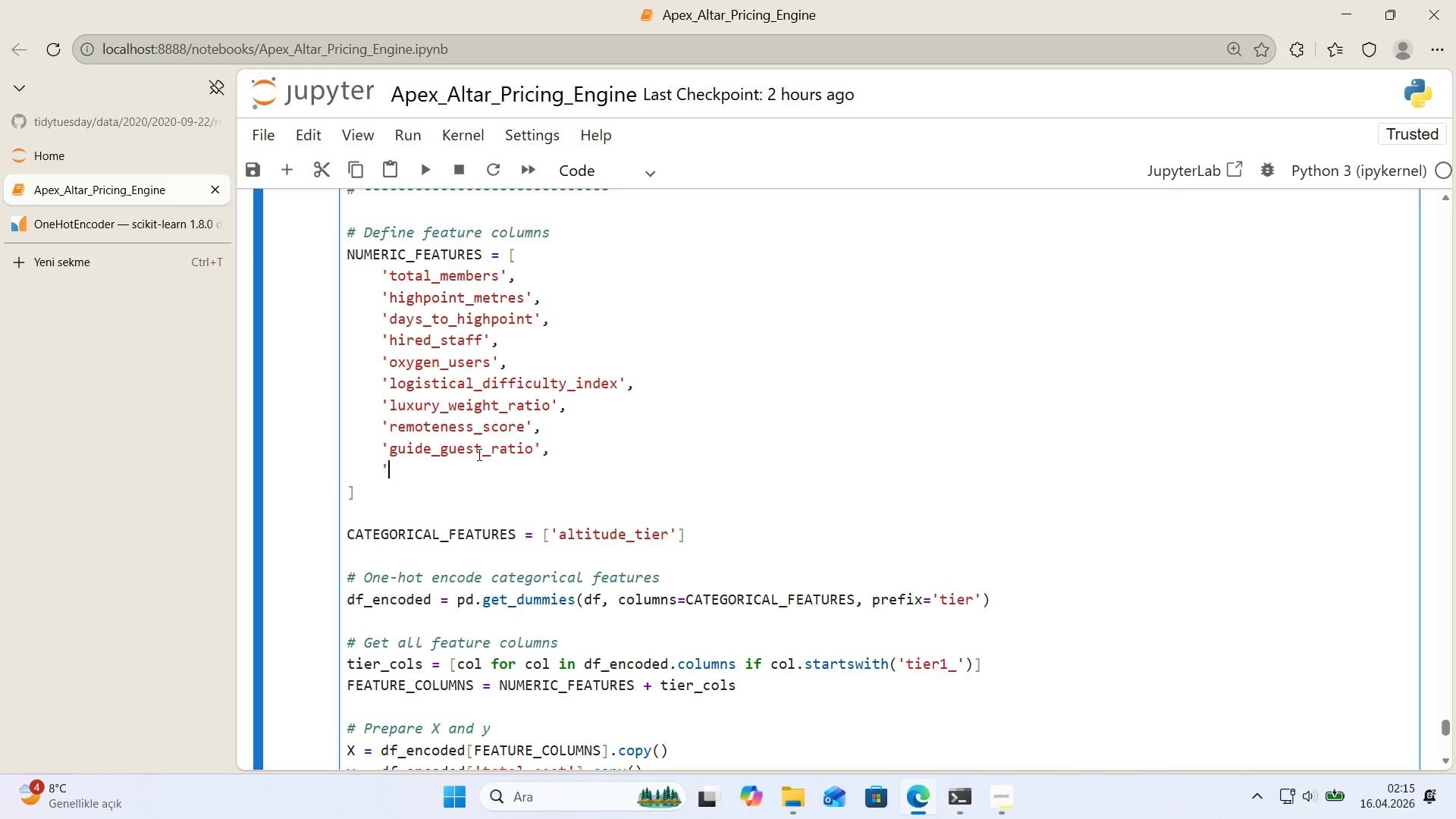 
key(Backspace)
 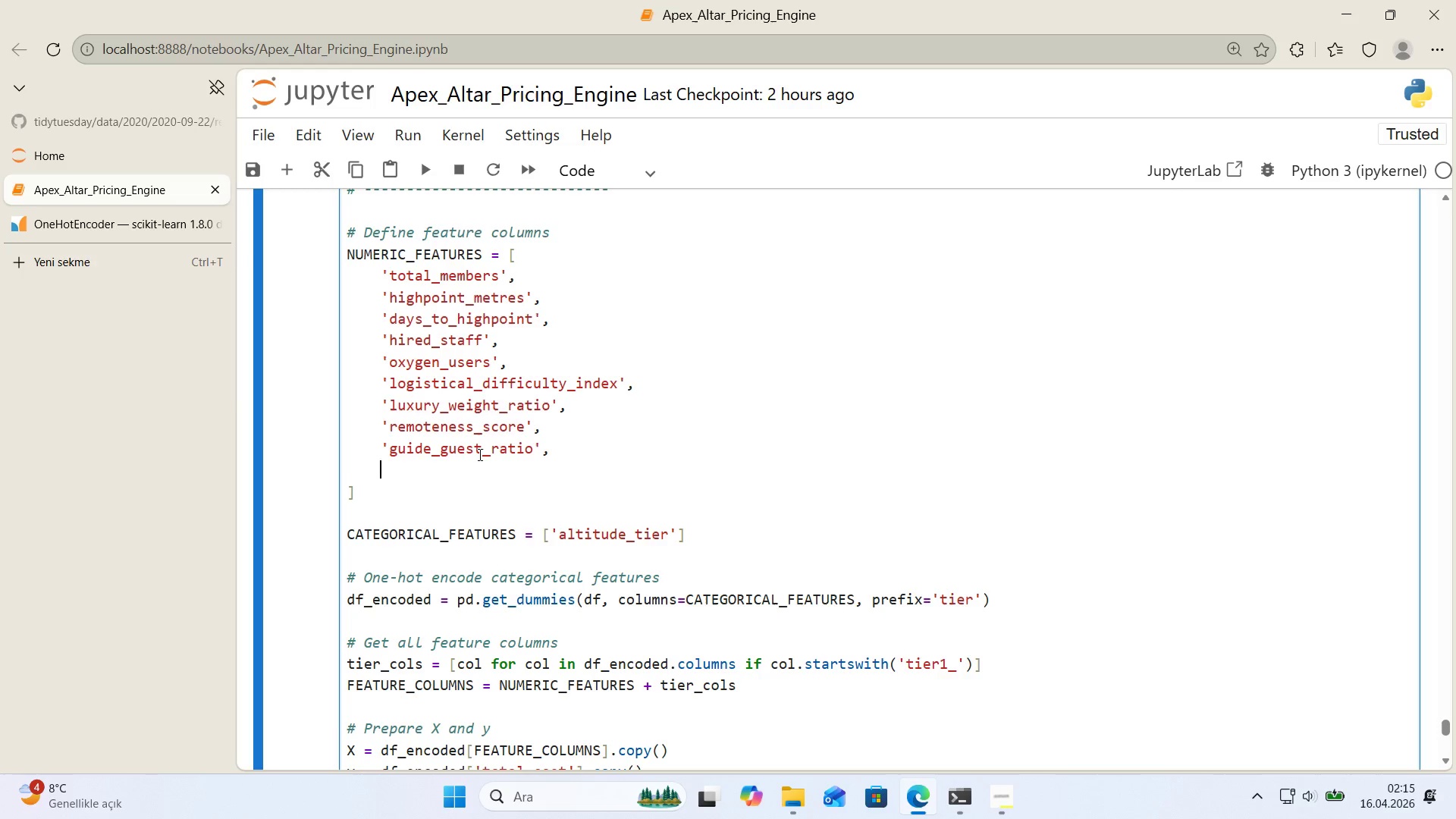 
key(Backspace)
 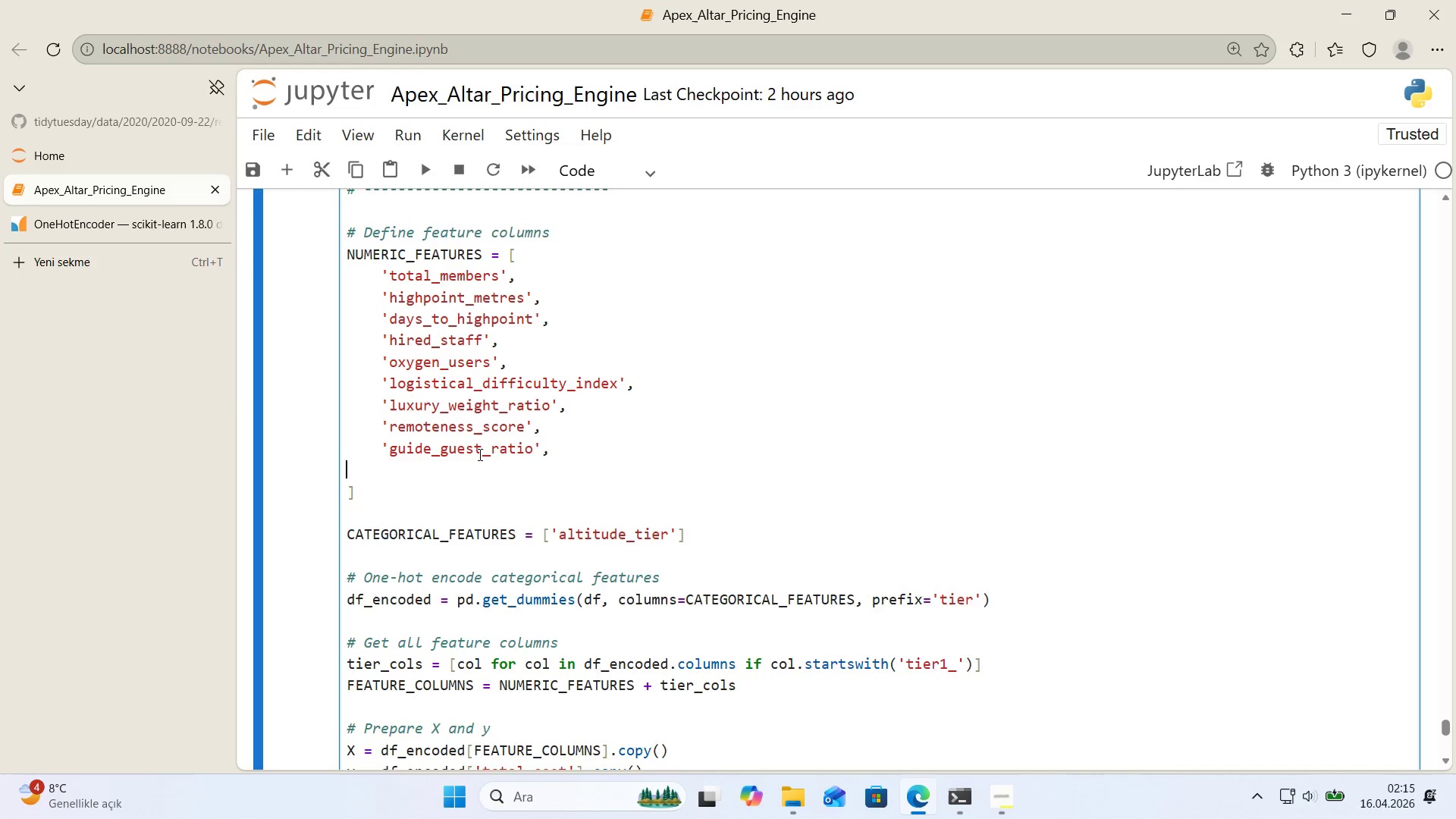 
key(Backspace)
 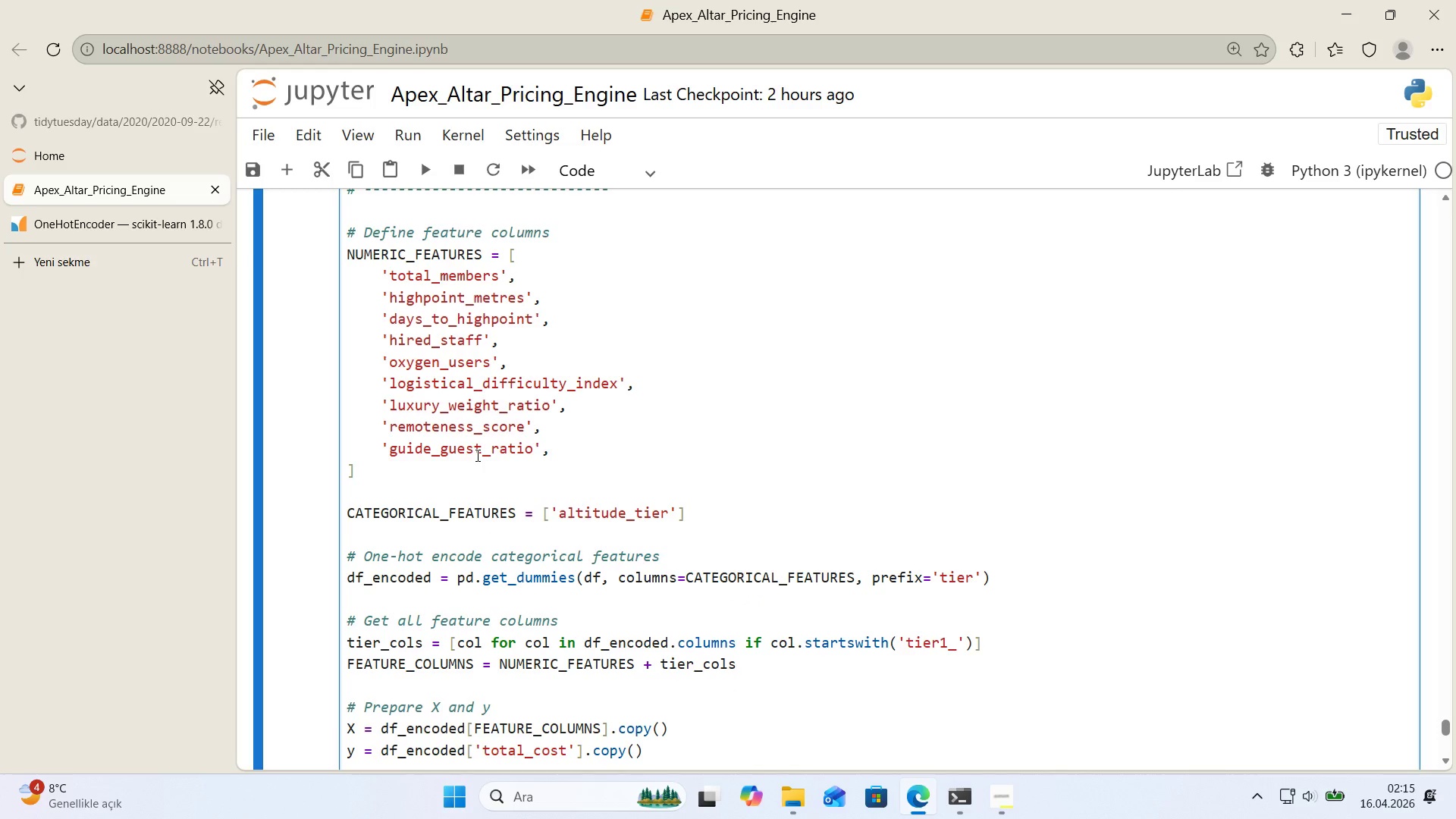 
wait(8.06)
 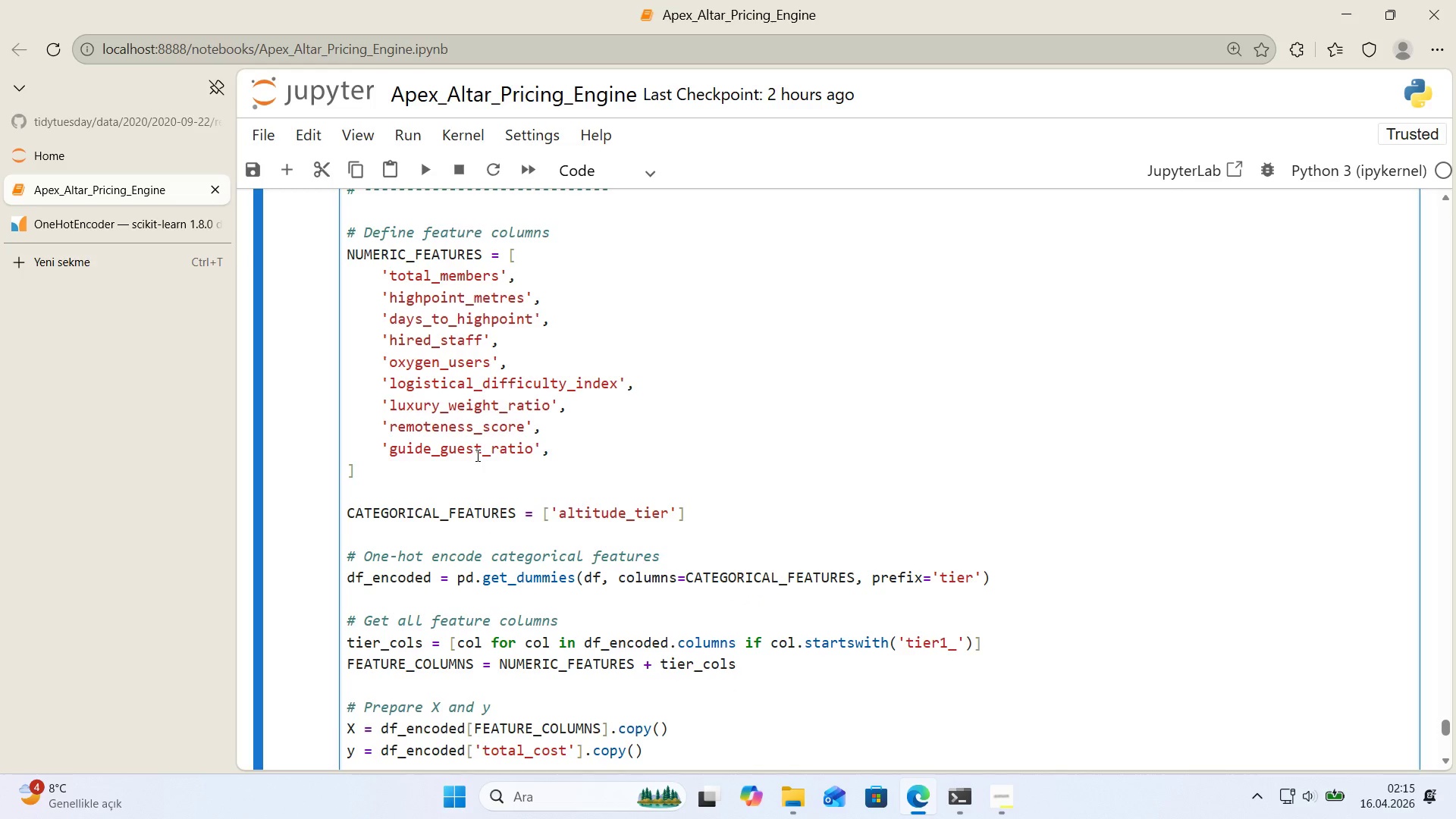 
scroll: coordinate [519, 457], scroll_direction: down, amount: 1.0
 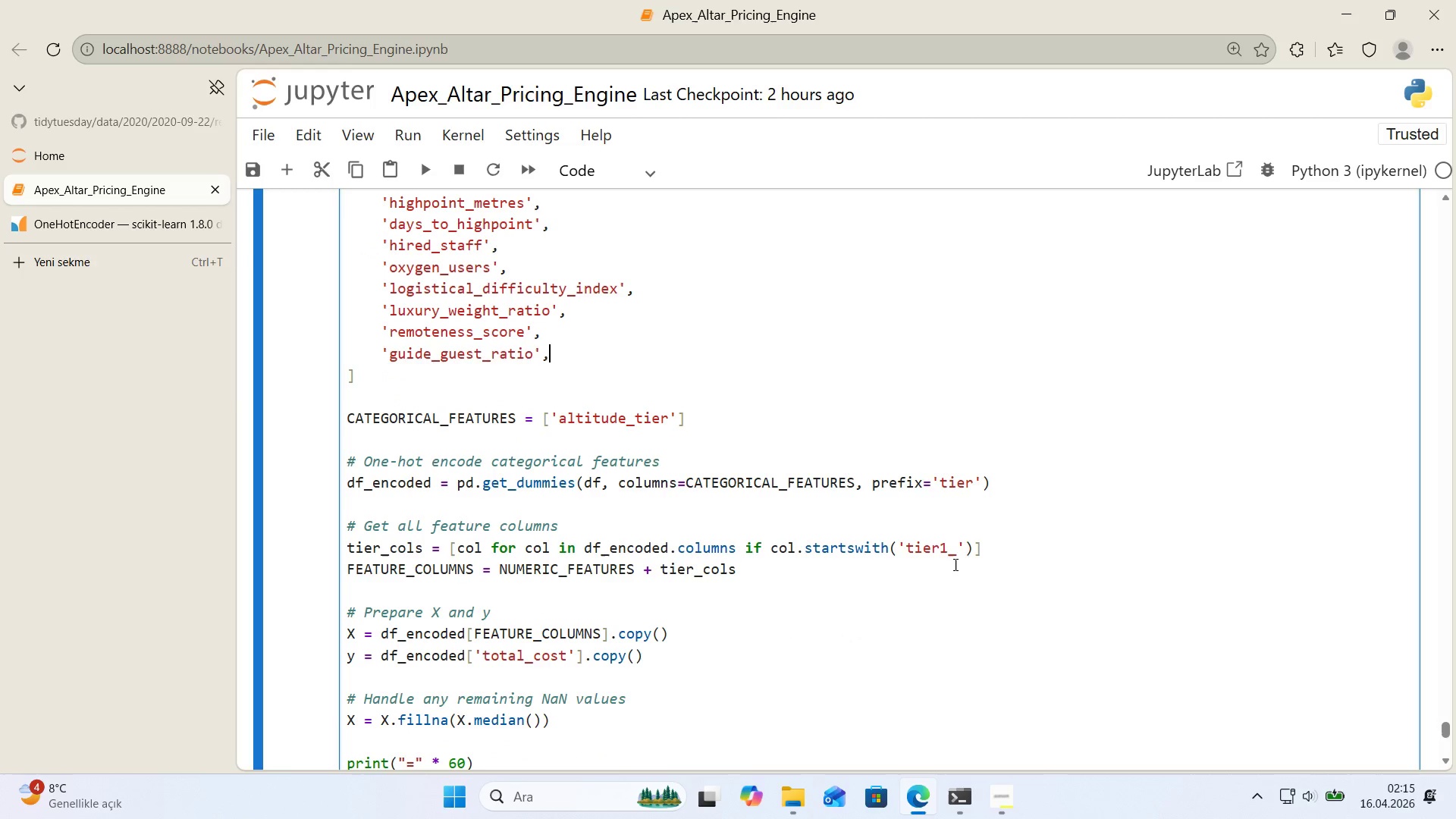 
wait(7.07)
 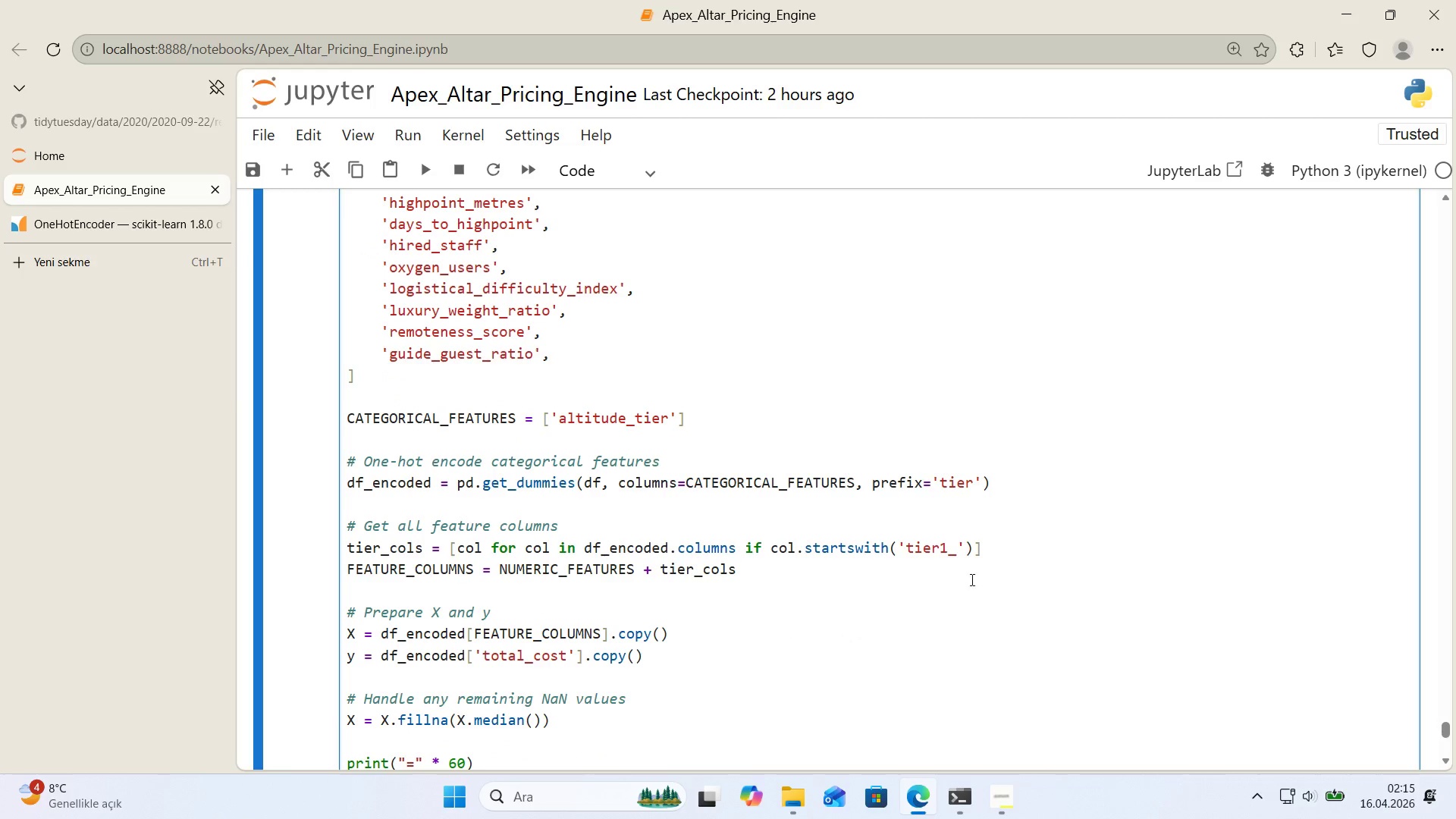 
left_click([949, 556])
 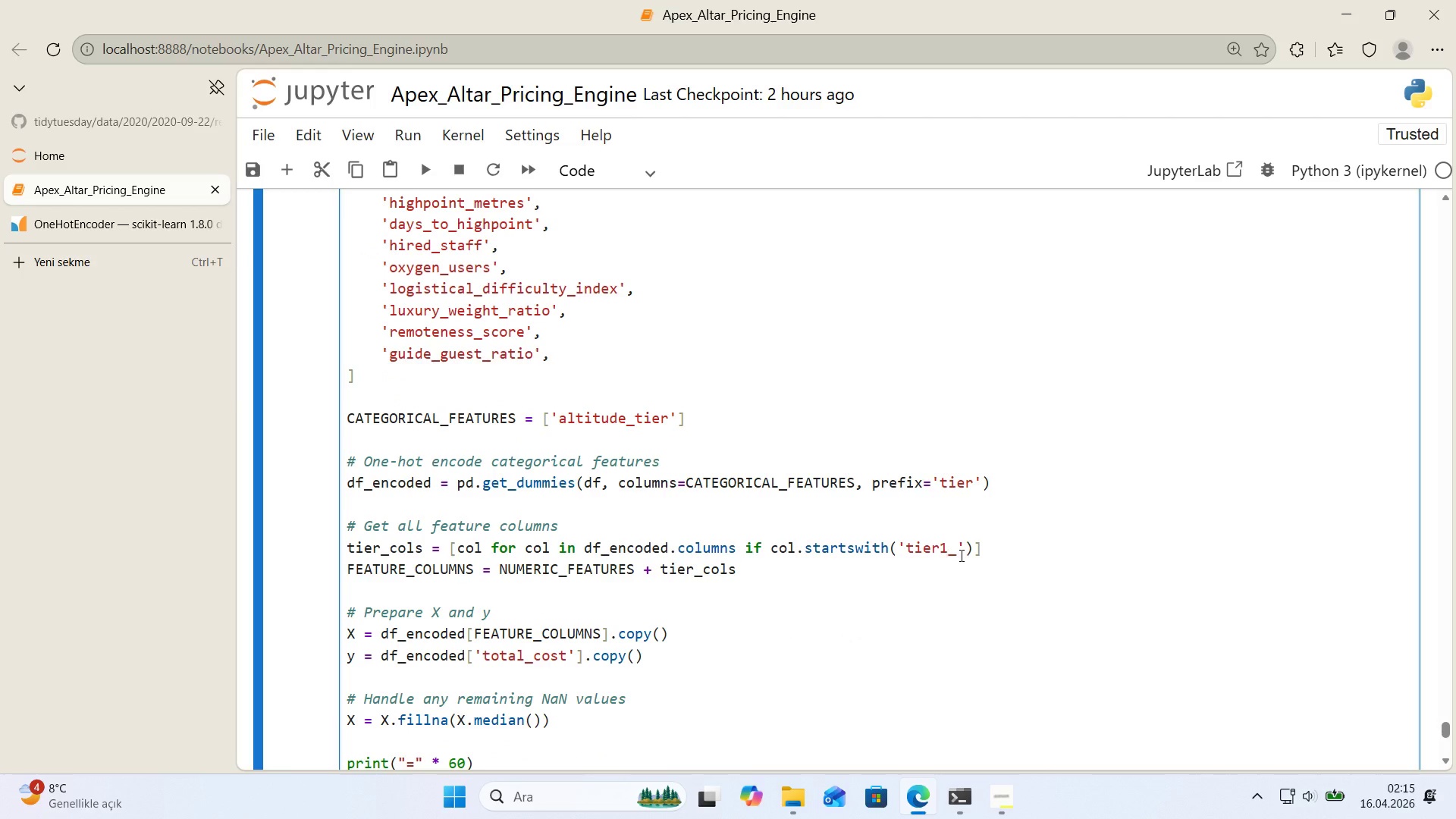 
key(Backspace)
 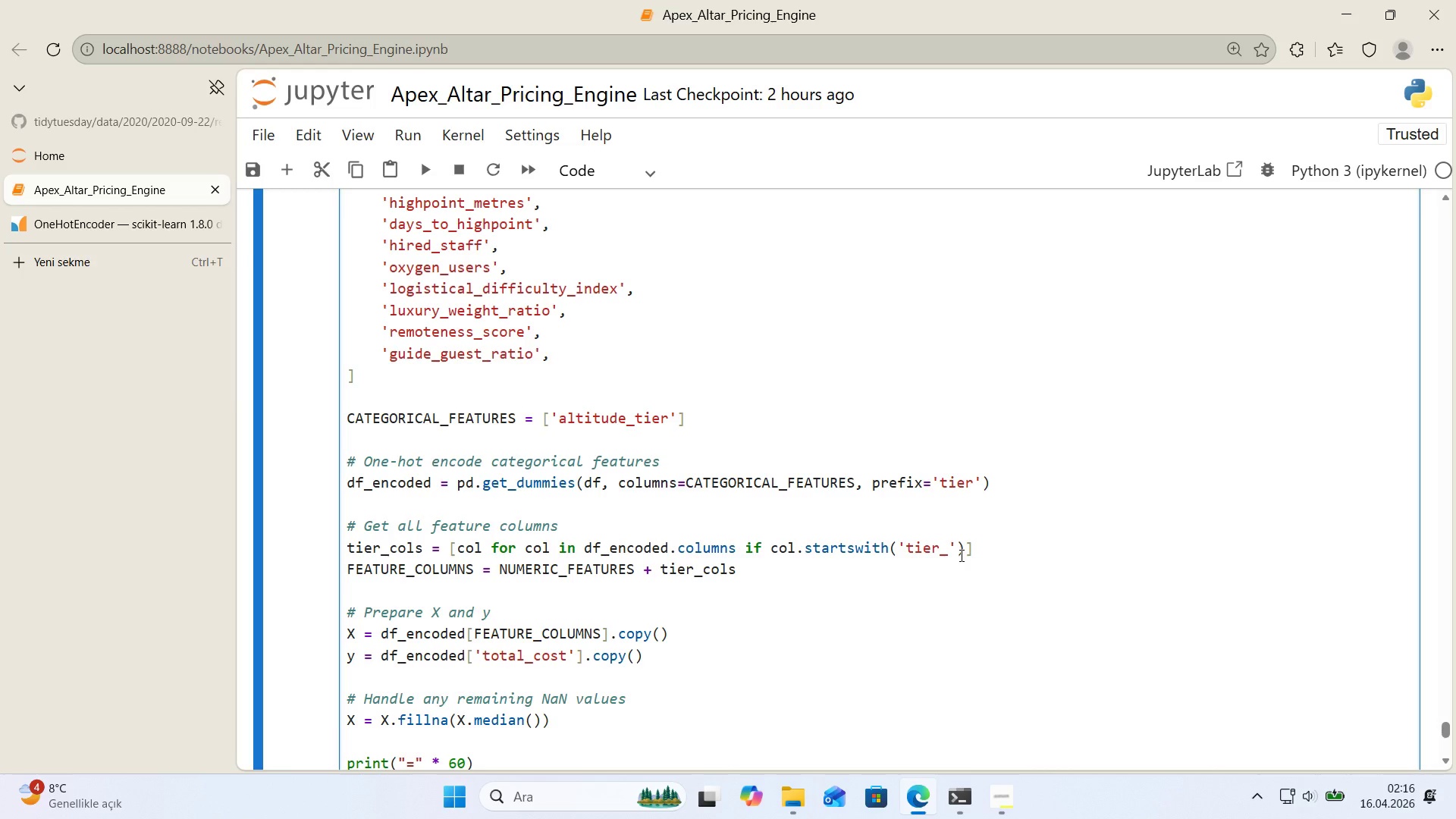 
wait(41.94)
 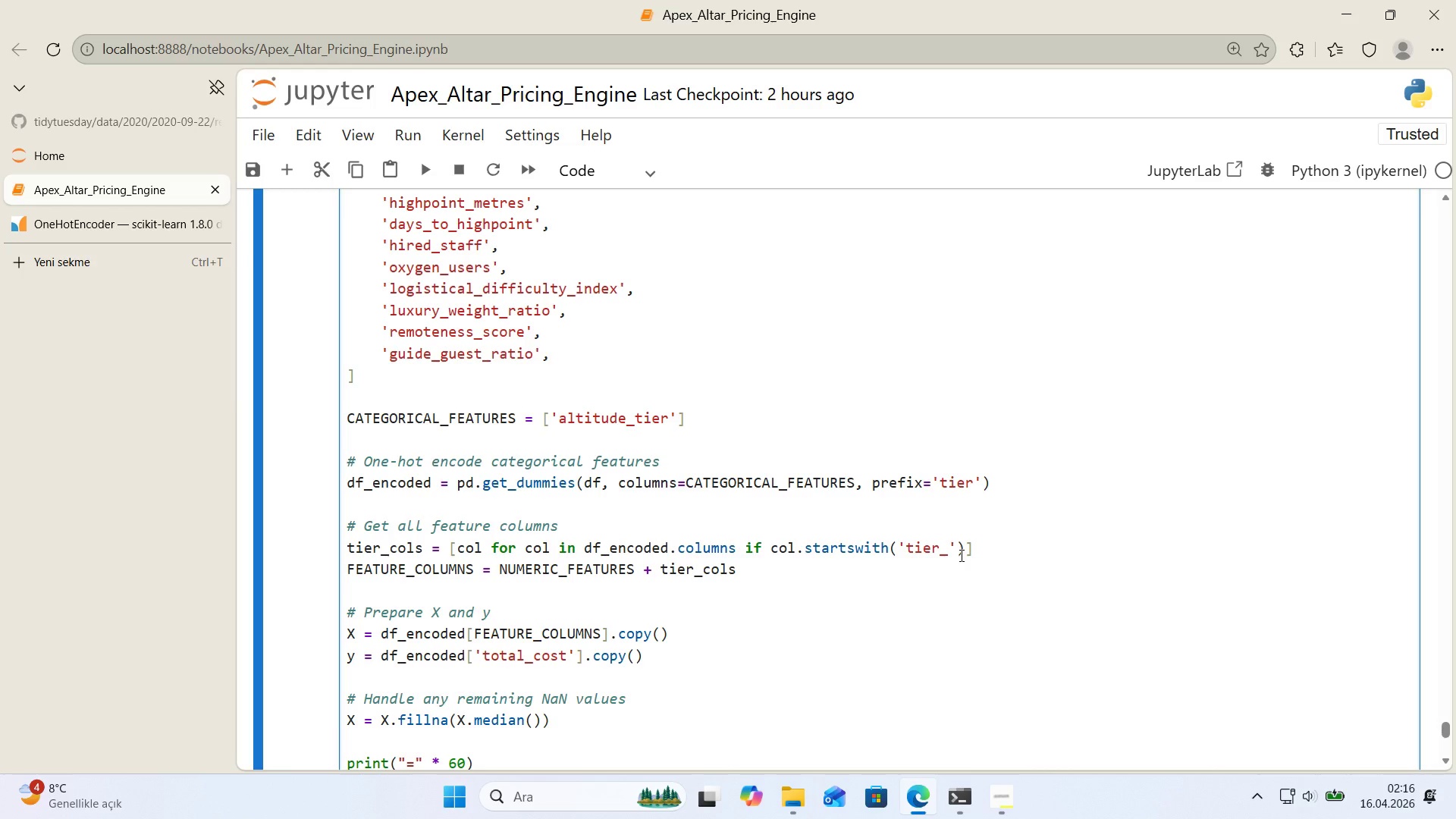 
left_click([1003, 538])
 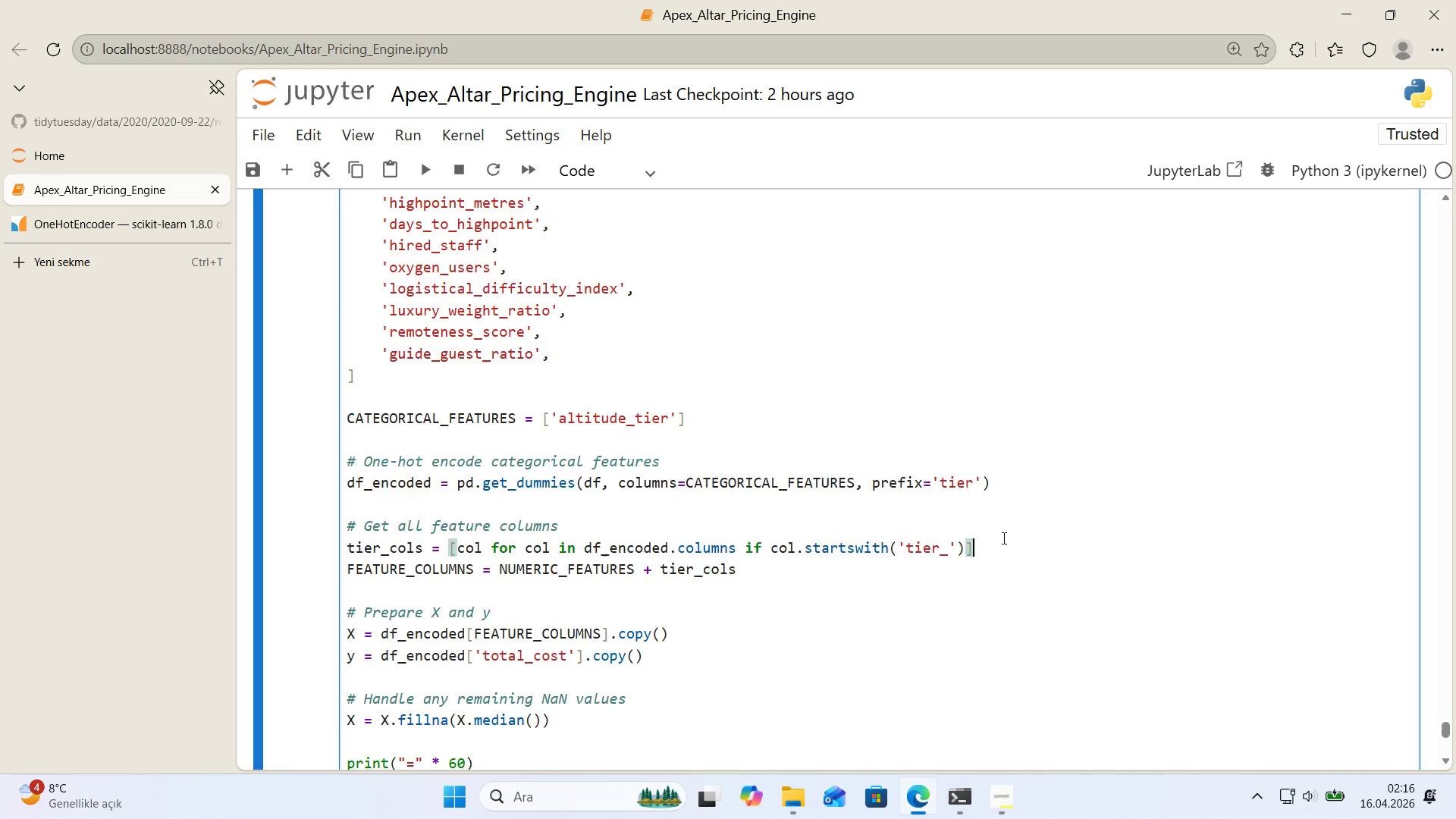 
left_click([971, 538])
 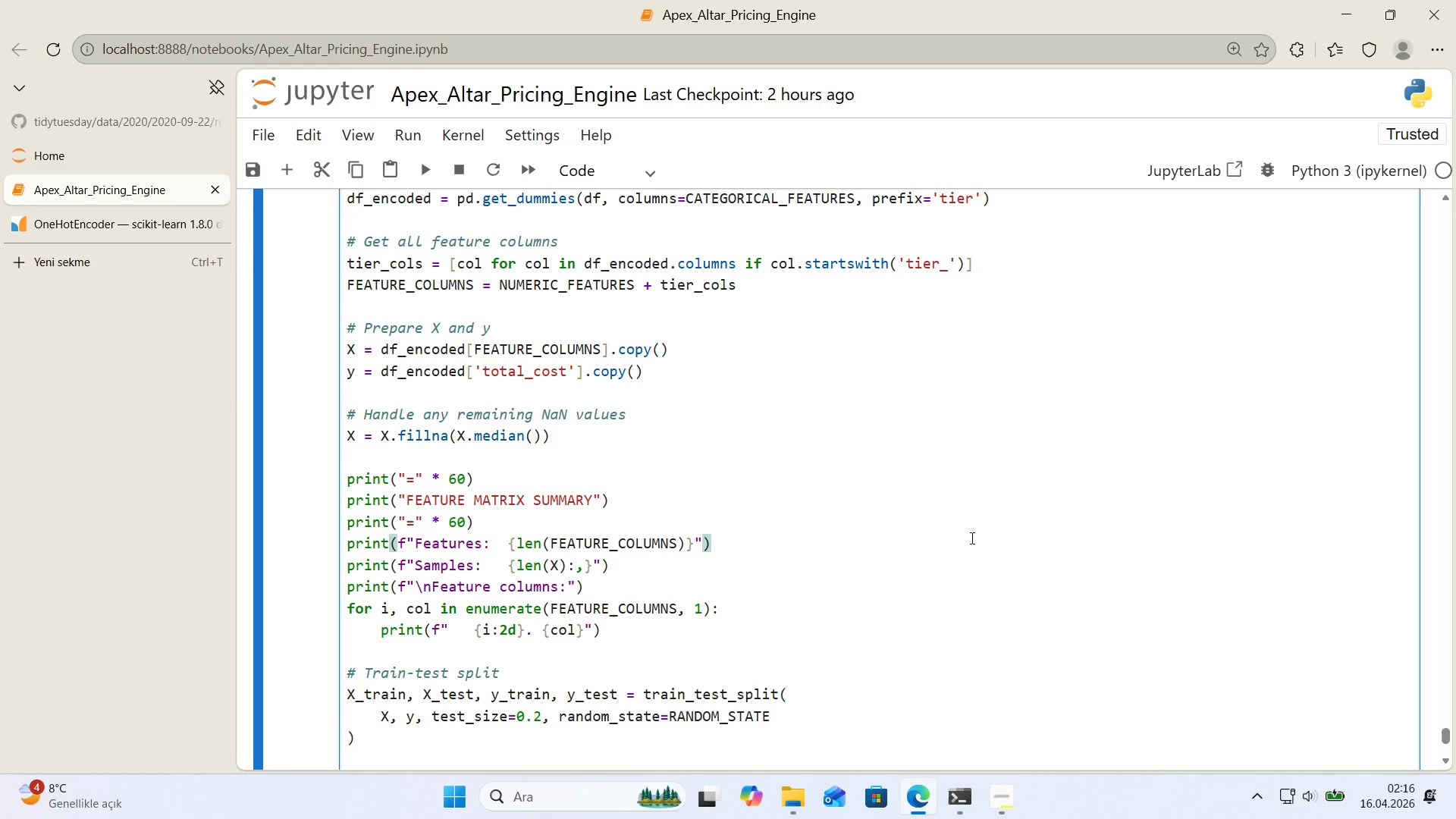 
scroll: coordinate [999, 539], scroll_direction: down, amount: 3.0
 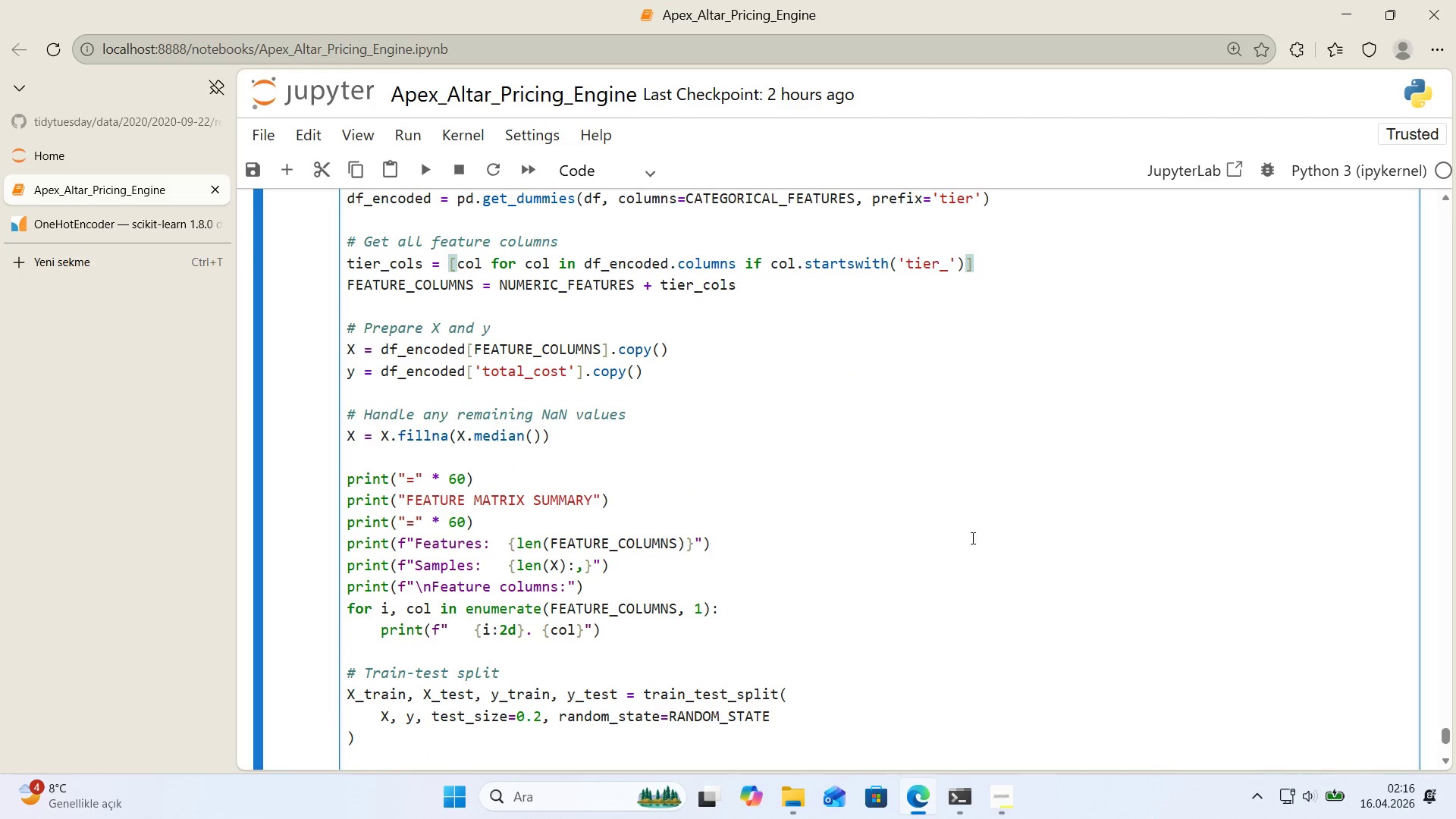 
key(Shift+Enter)
 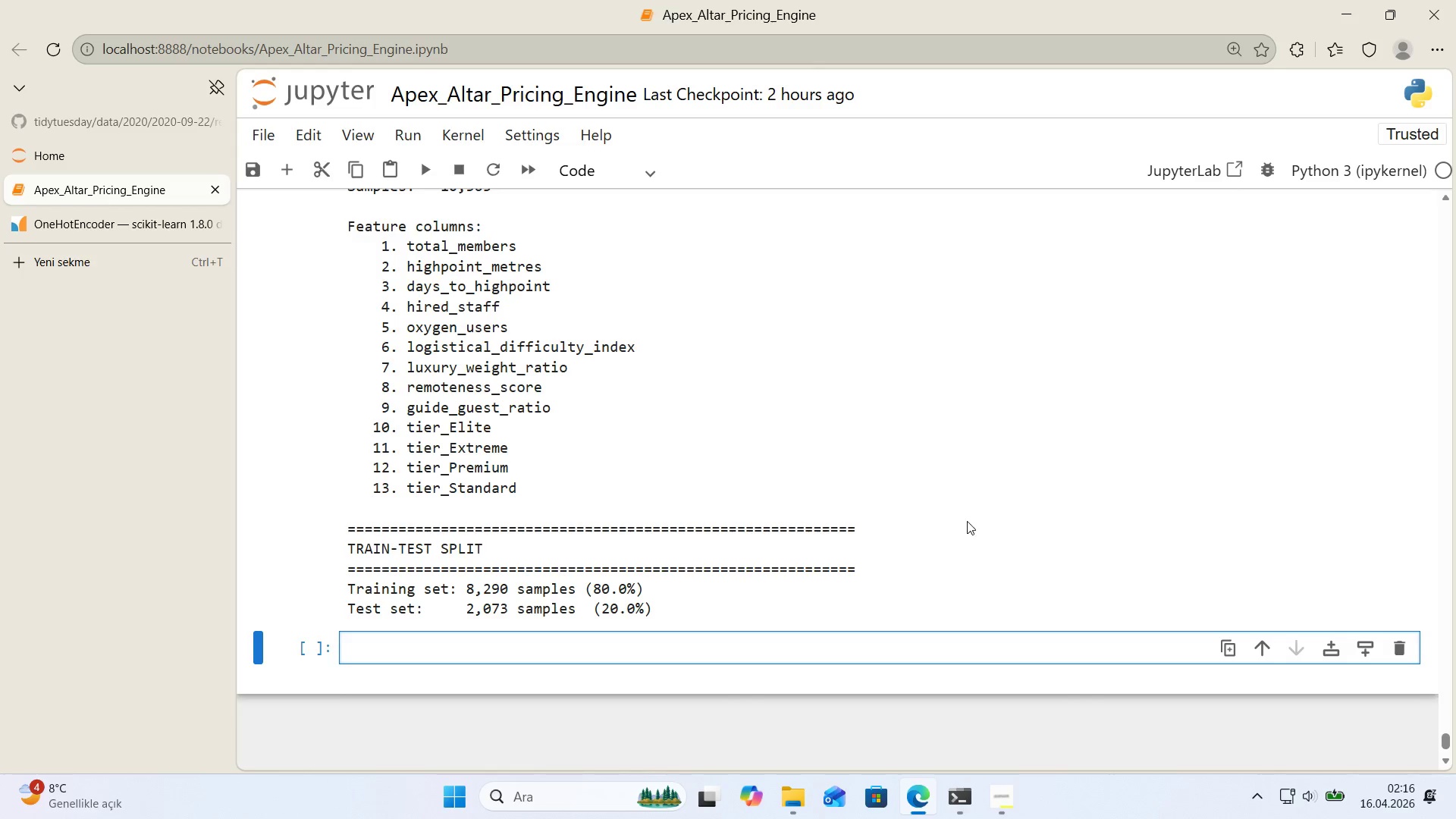 
scroll: coordinate [970, 512], scroll_direction: up, amount: 2.0
 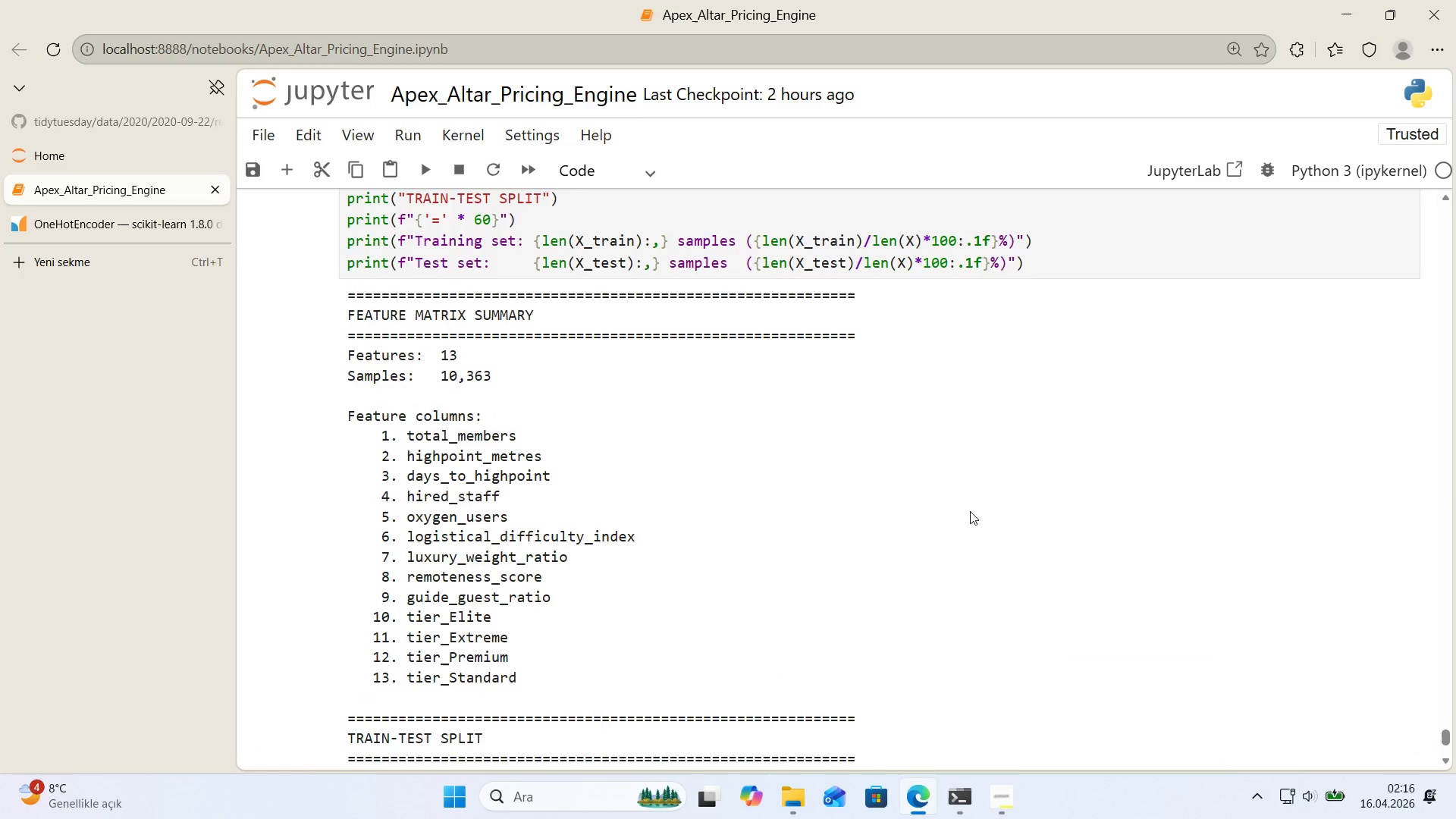 
scroll: coordinate [970, 511], scroll_direction: down, amount: 1.0
 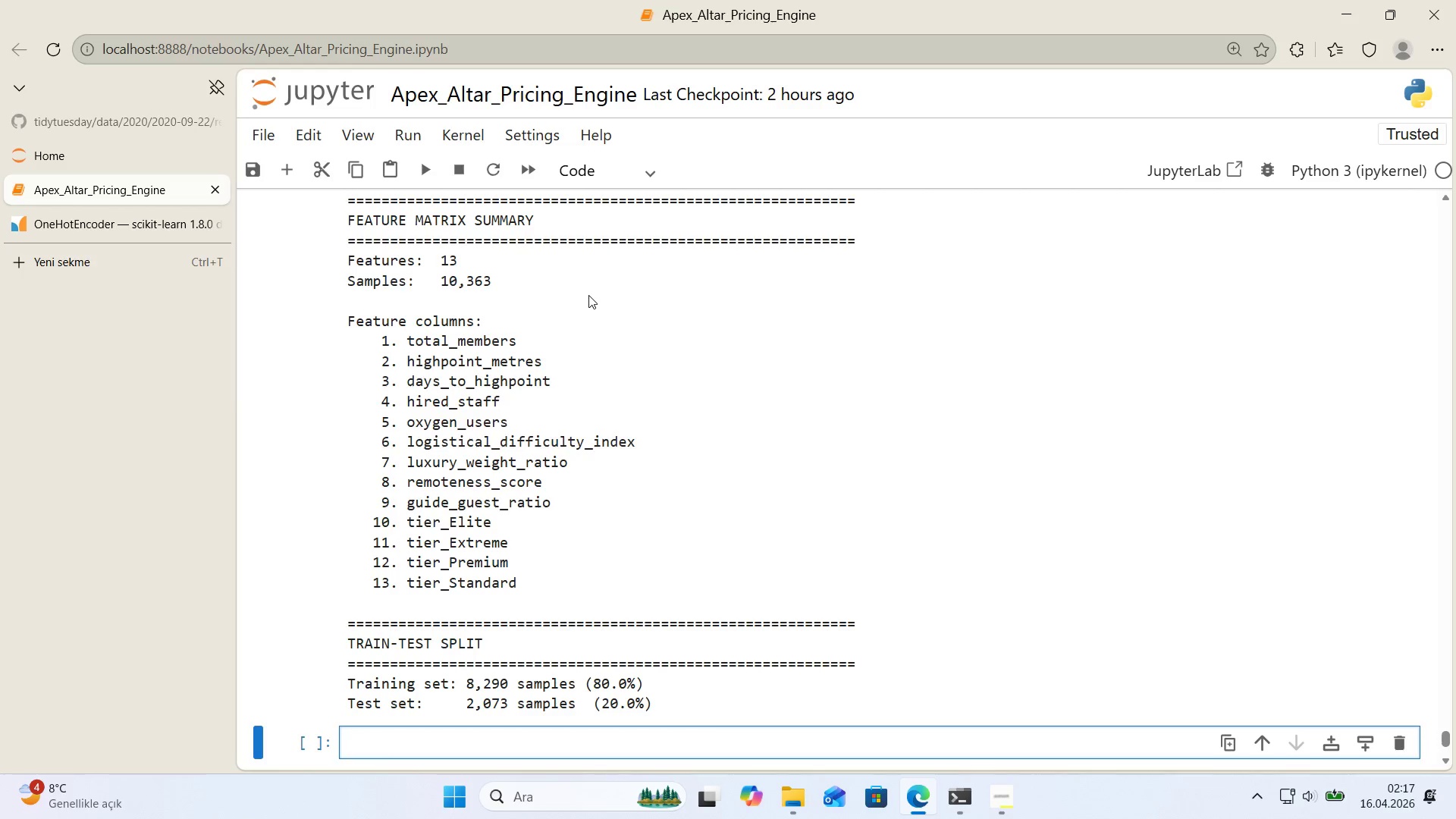 
wait(56.74)
 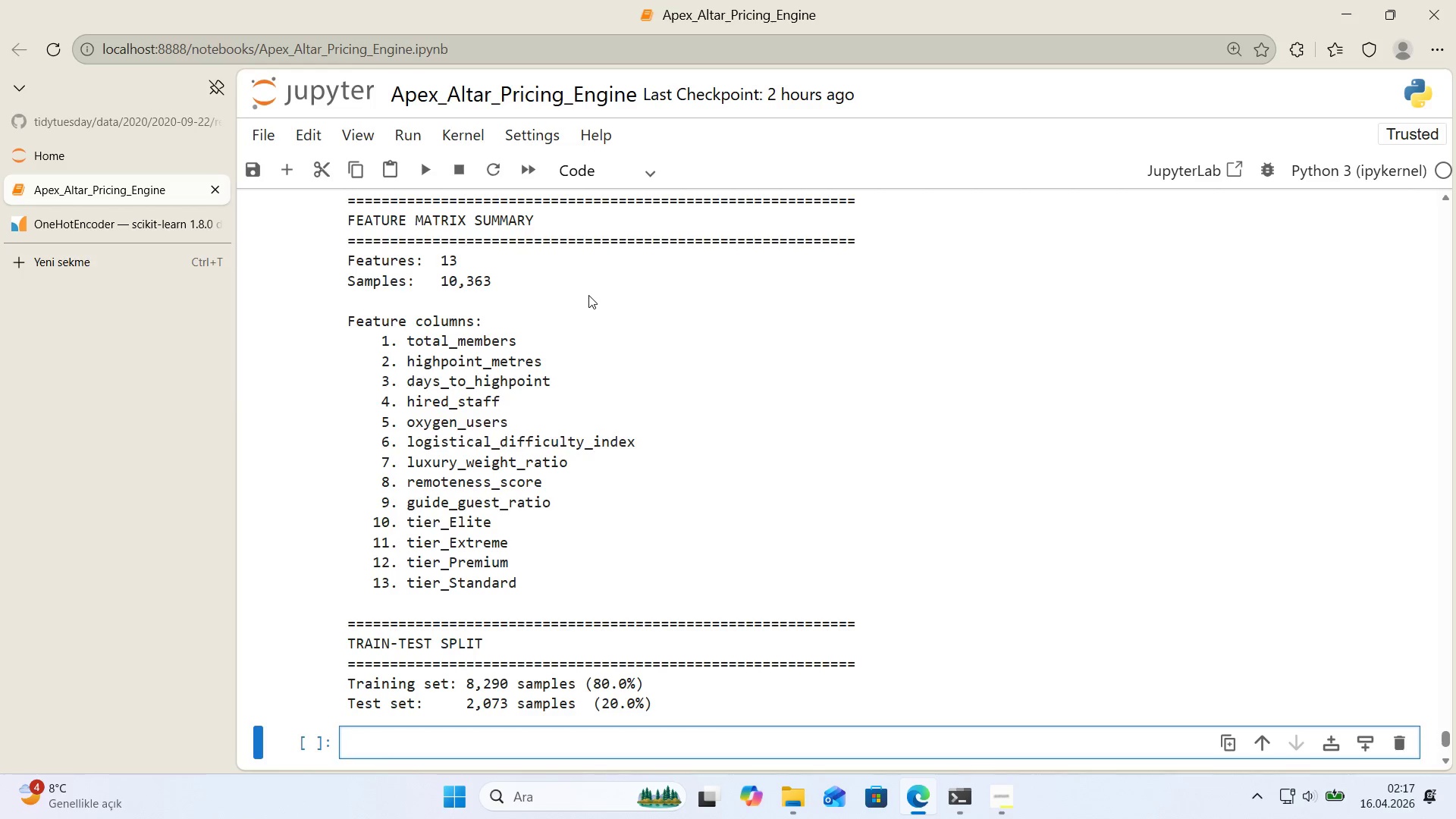 
scroll: coordinate [497, 295], scroll_direction: down, amount: 1.0
 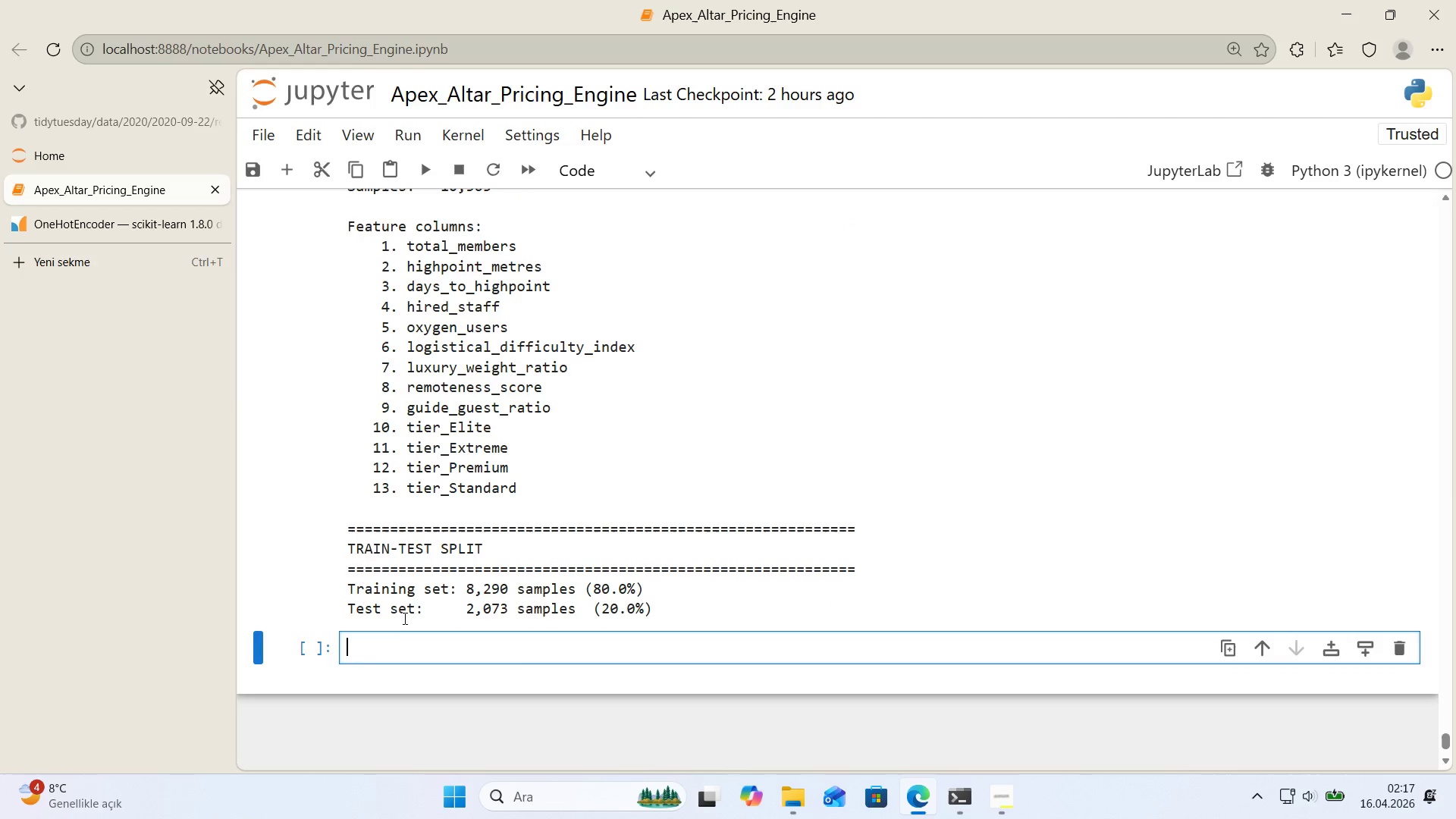 
left_click([400, 629])
 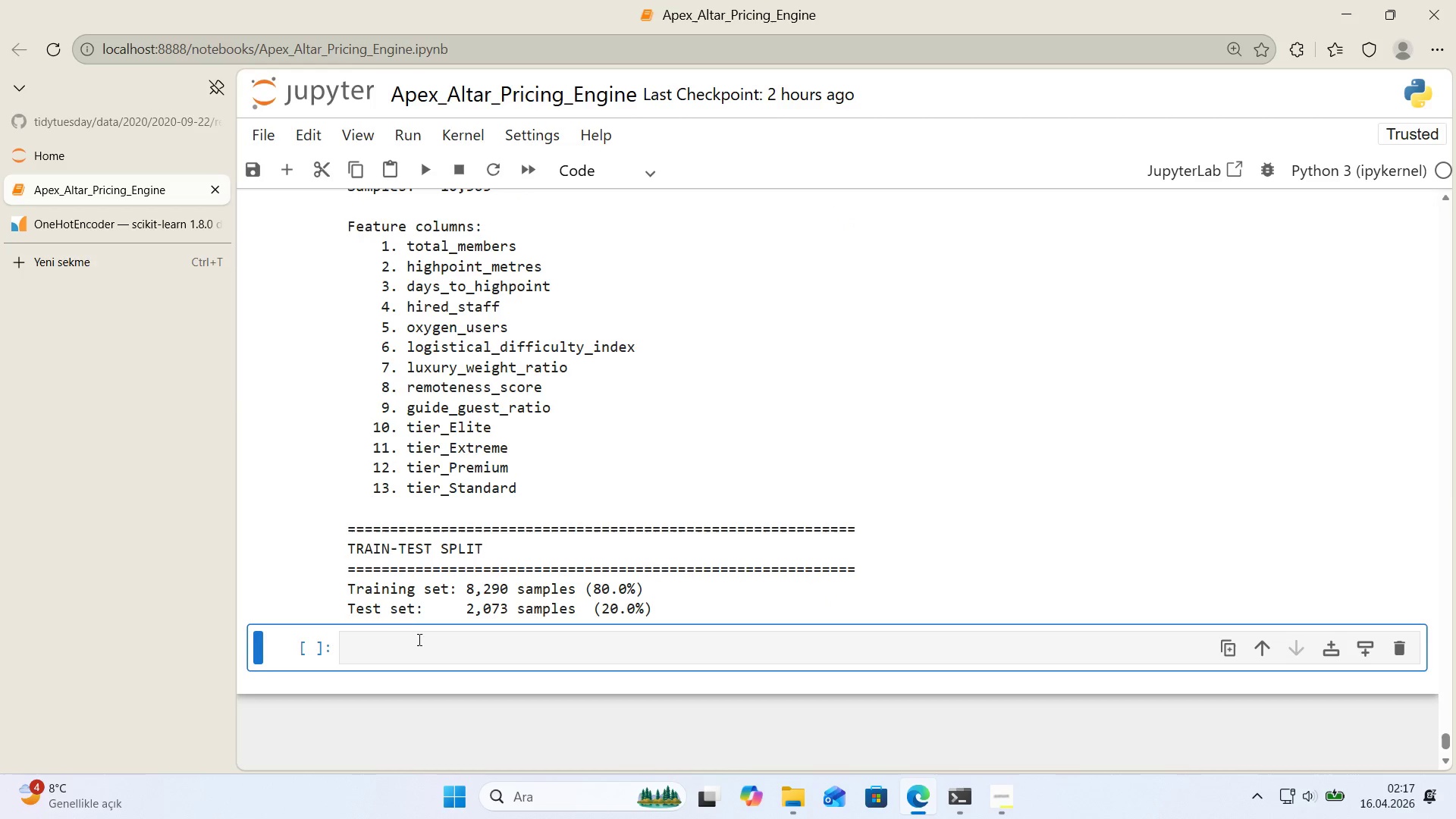 
left_click([419, 643])
 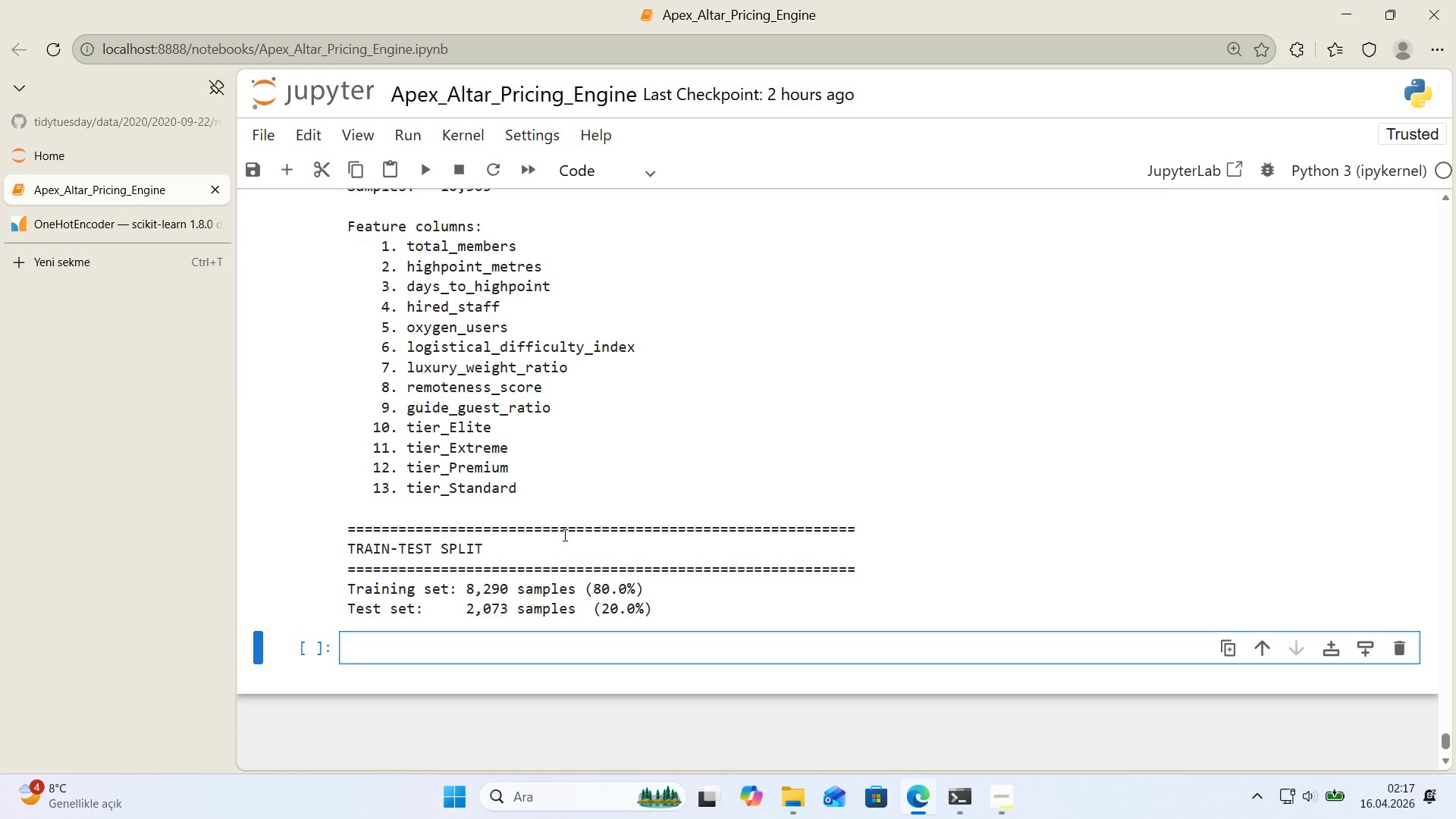 
wait(7.86)
 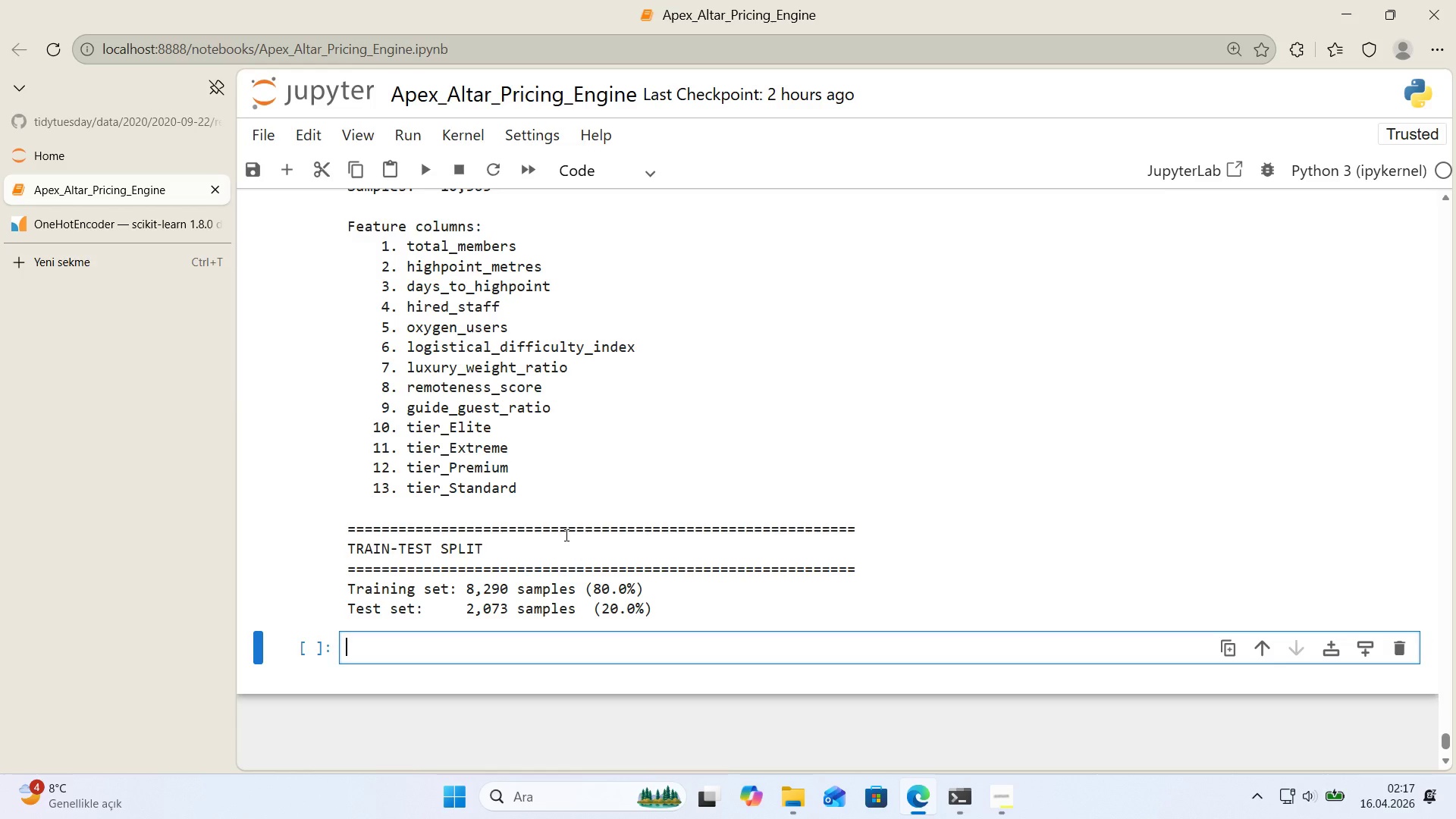 
scroll: coordinate [532, 507], scroll_direction: up, amount: 14.0
 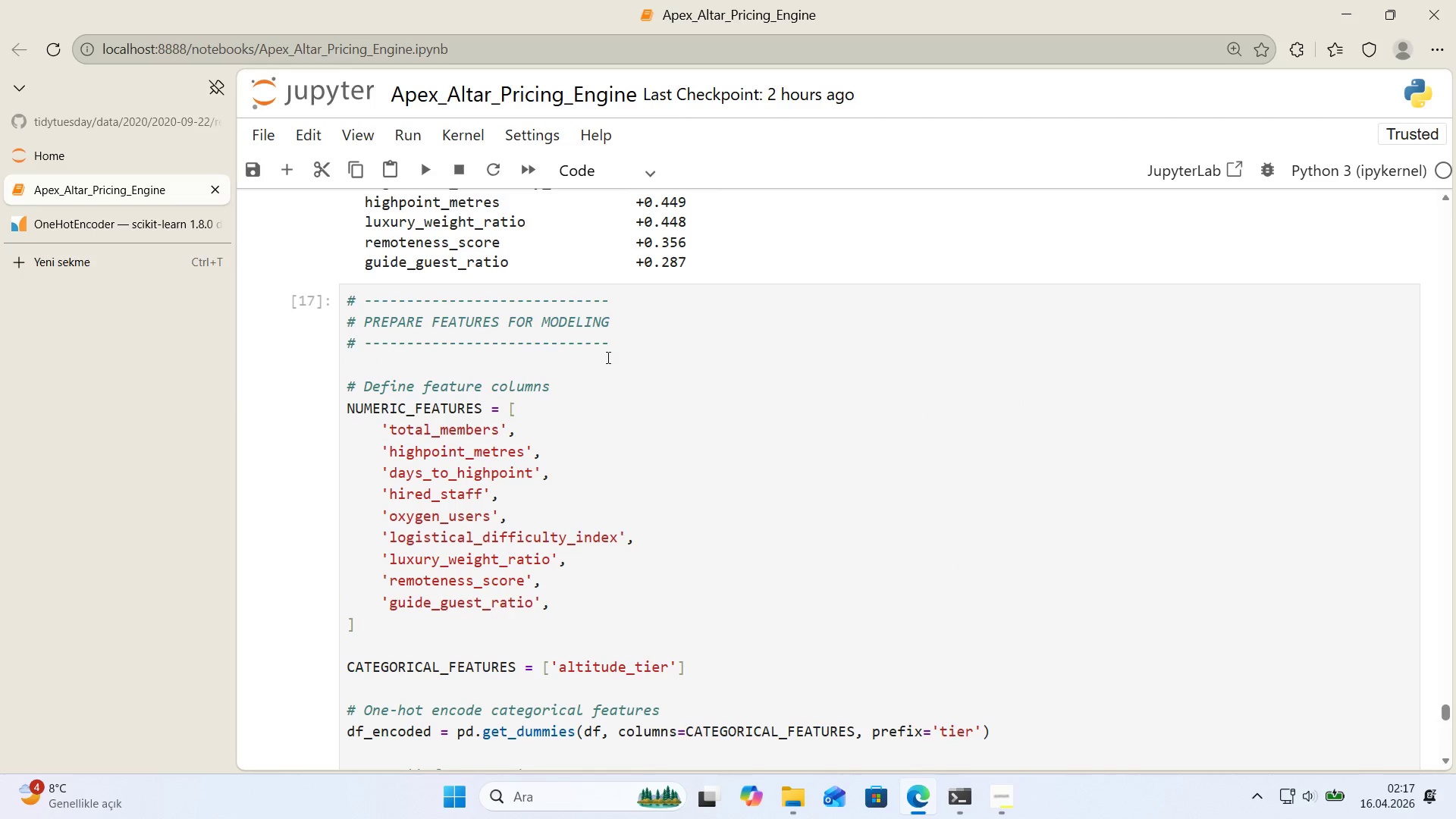 
left_click_drag(start_coordinate=[613, 347], to_coordinate=[344, 349])
 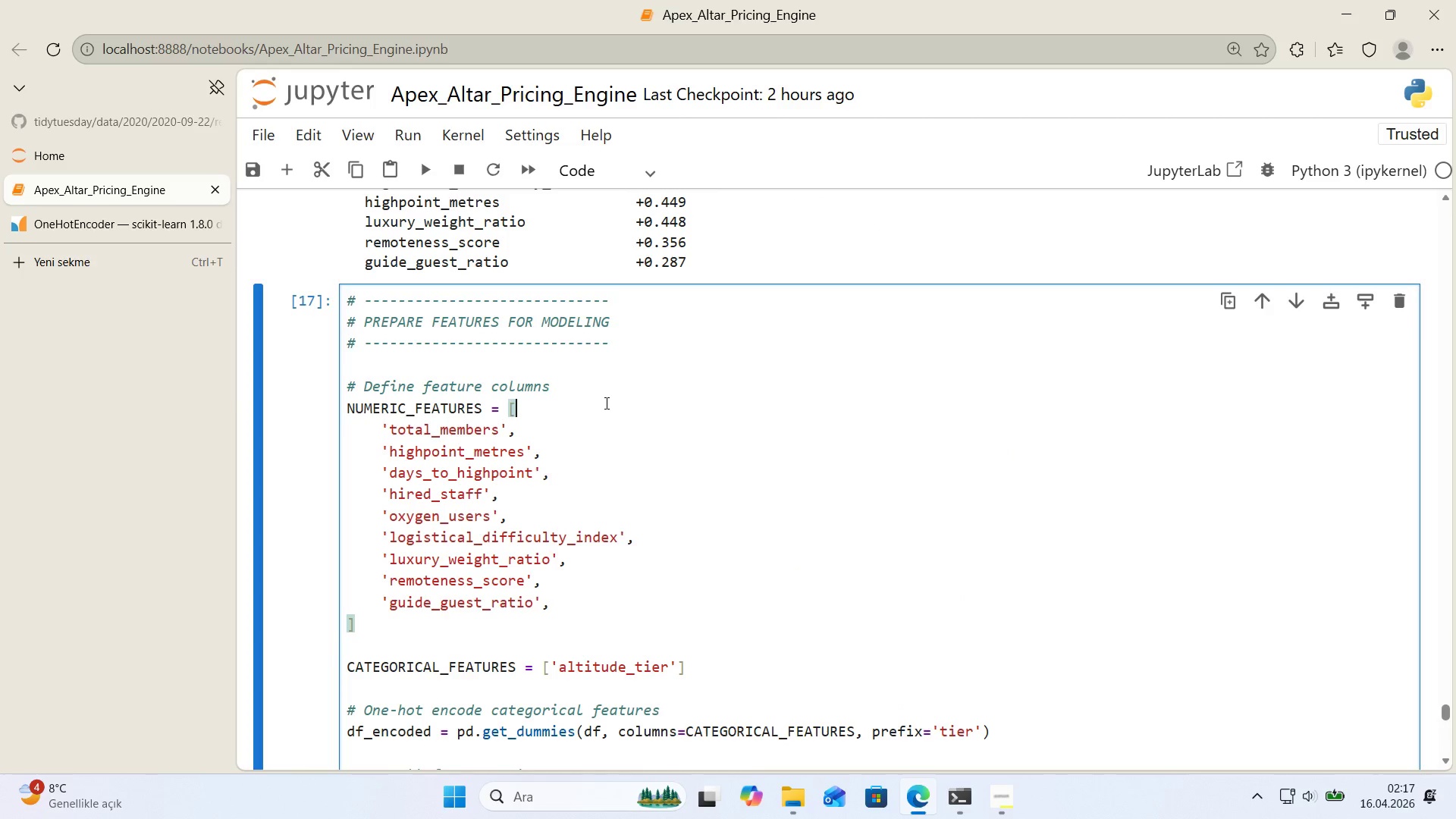 
key(Control+ControlLeft)
 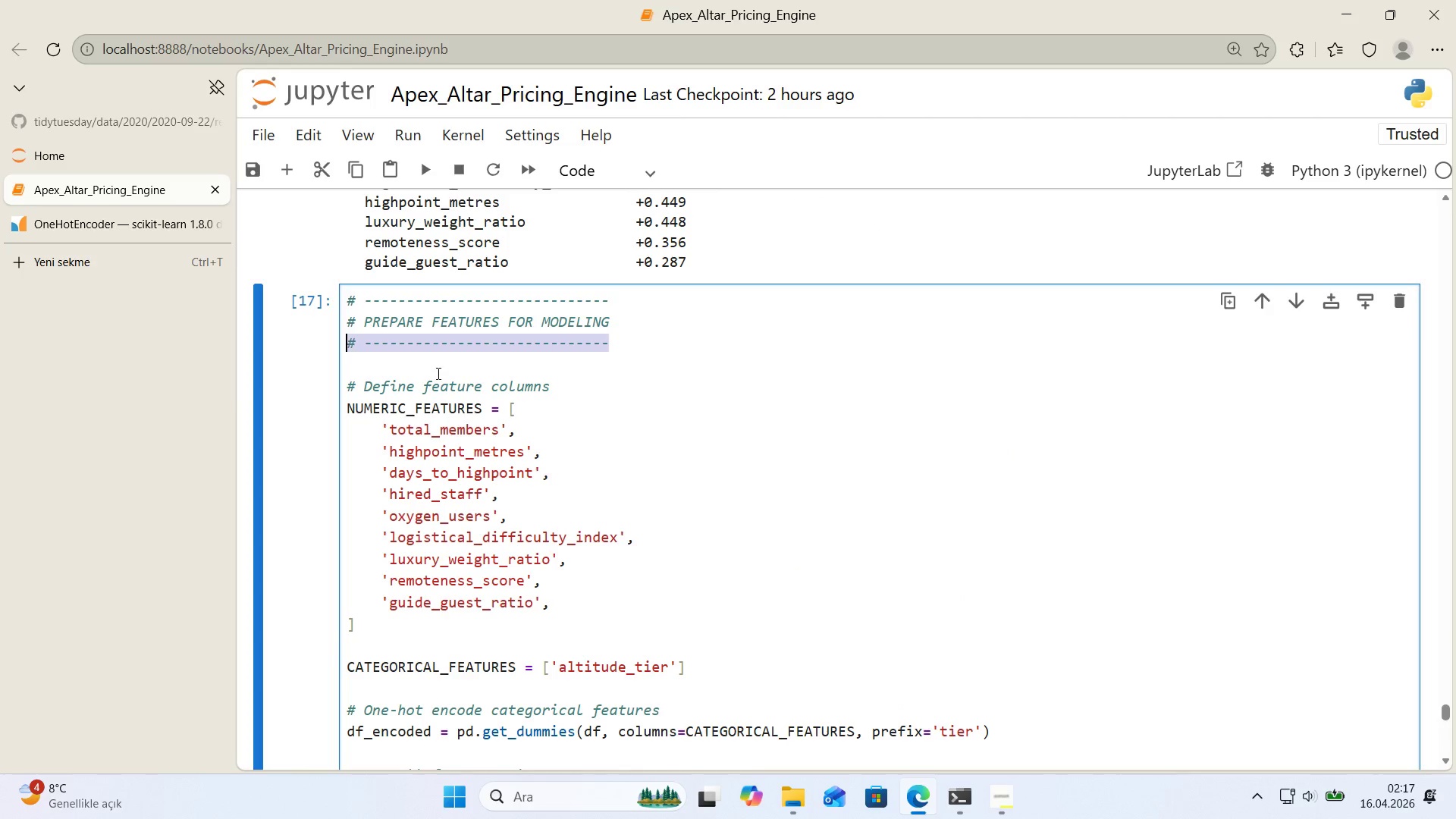 
key(Control+C)
 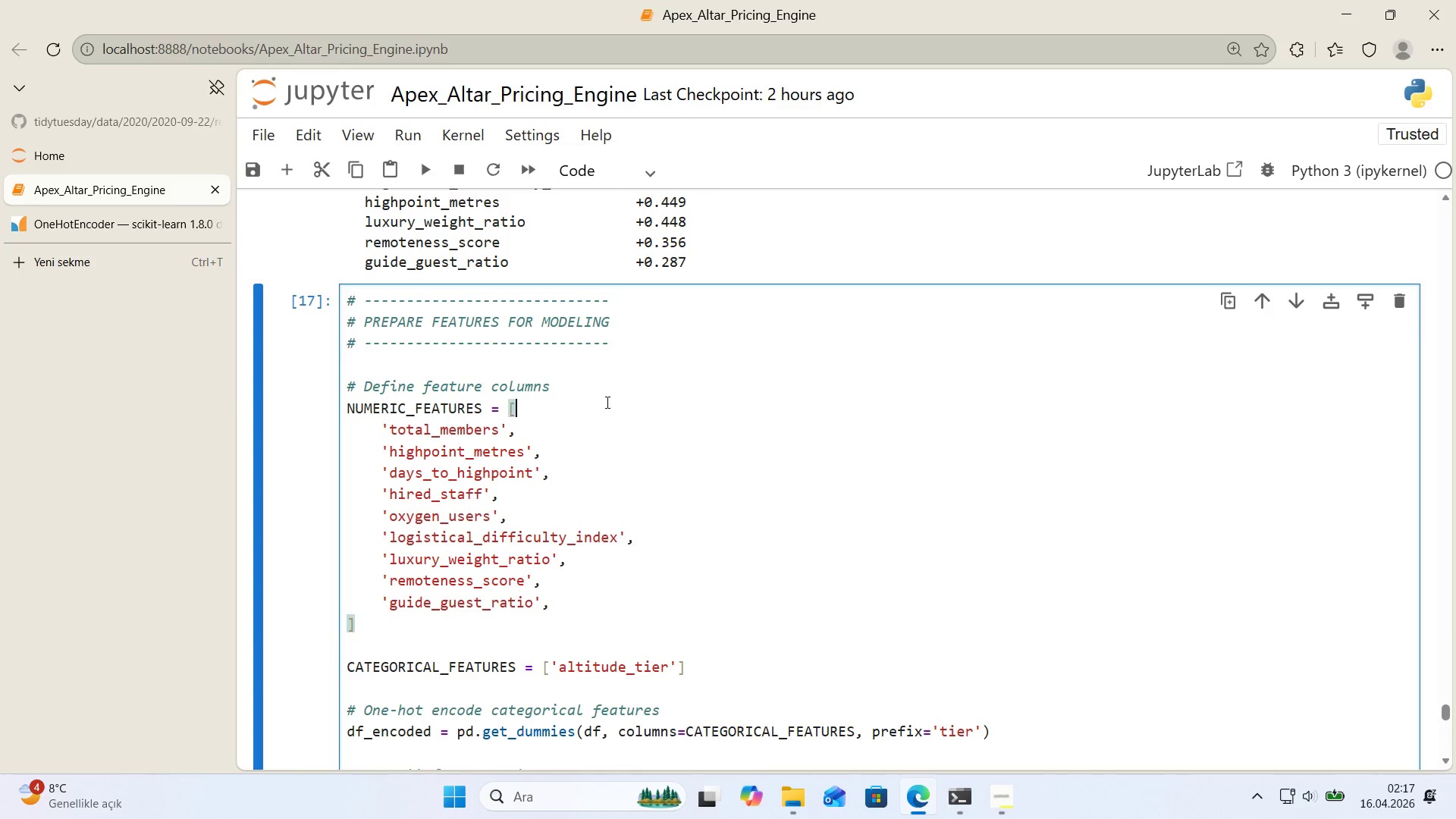 
left_click([606, 402])
 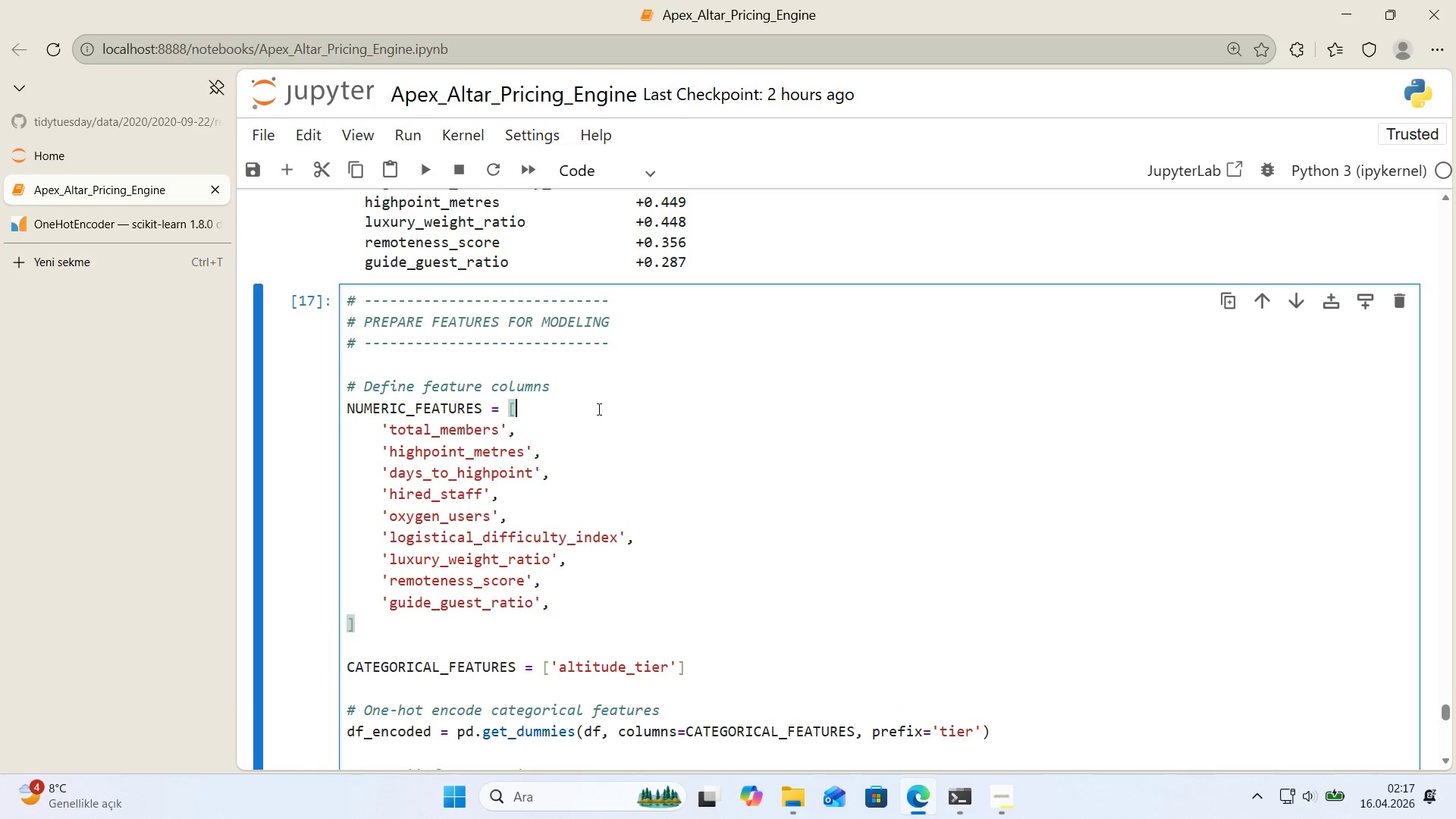 
scroll: coordinate [526, 434], scroll_direction: down, amount: 16.0
 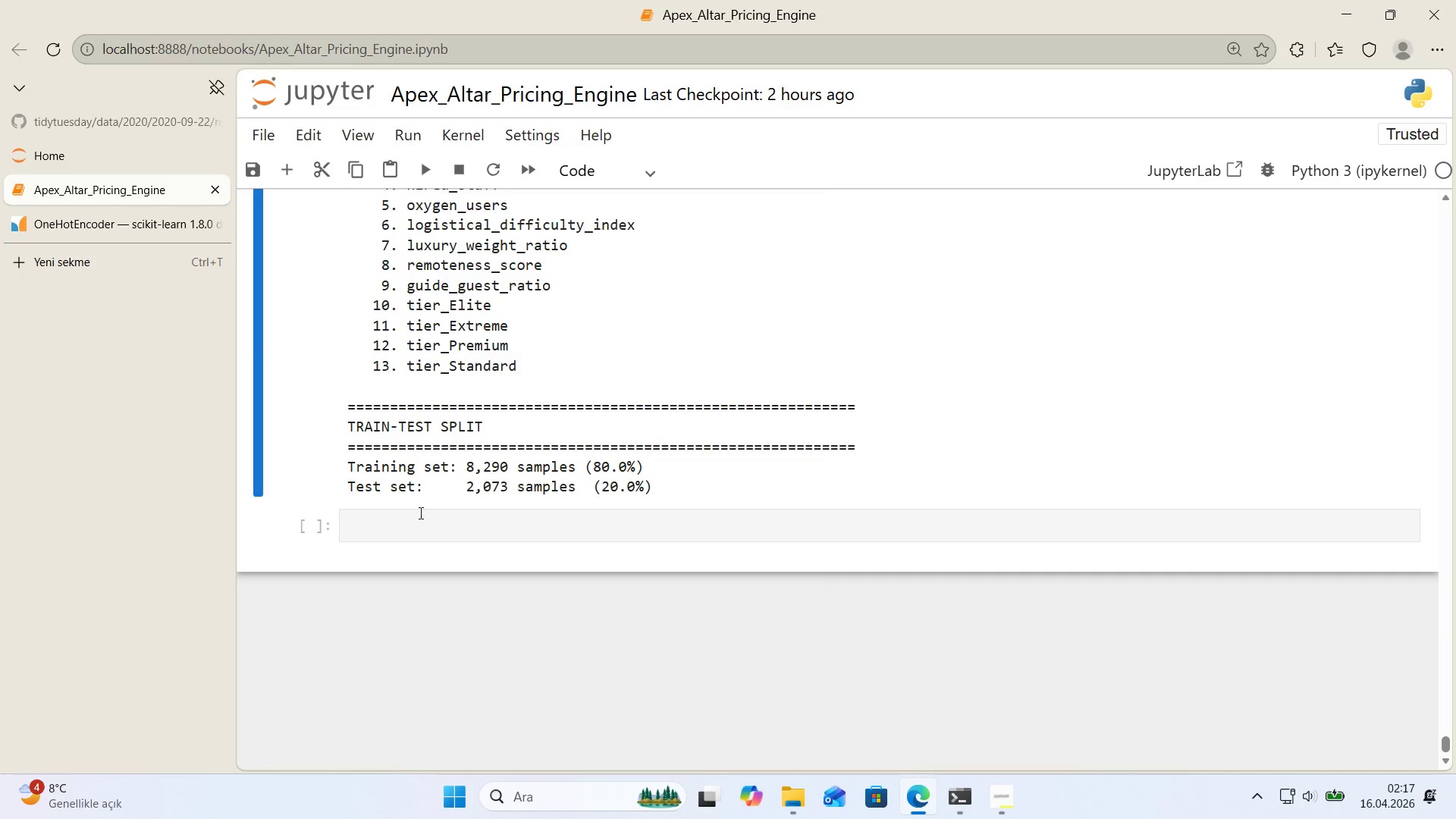 
left_click([419, 513])
 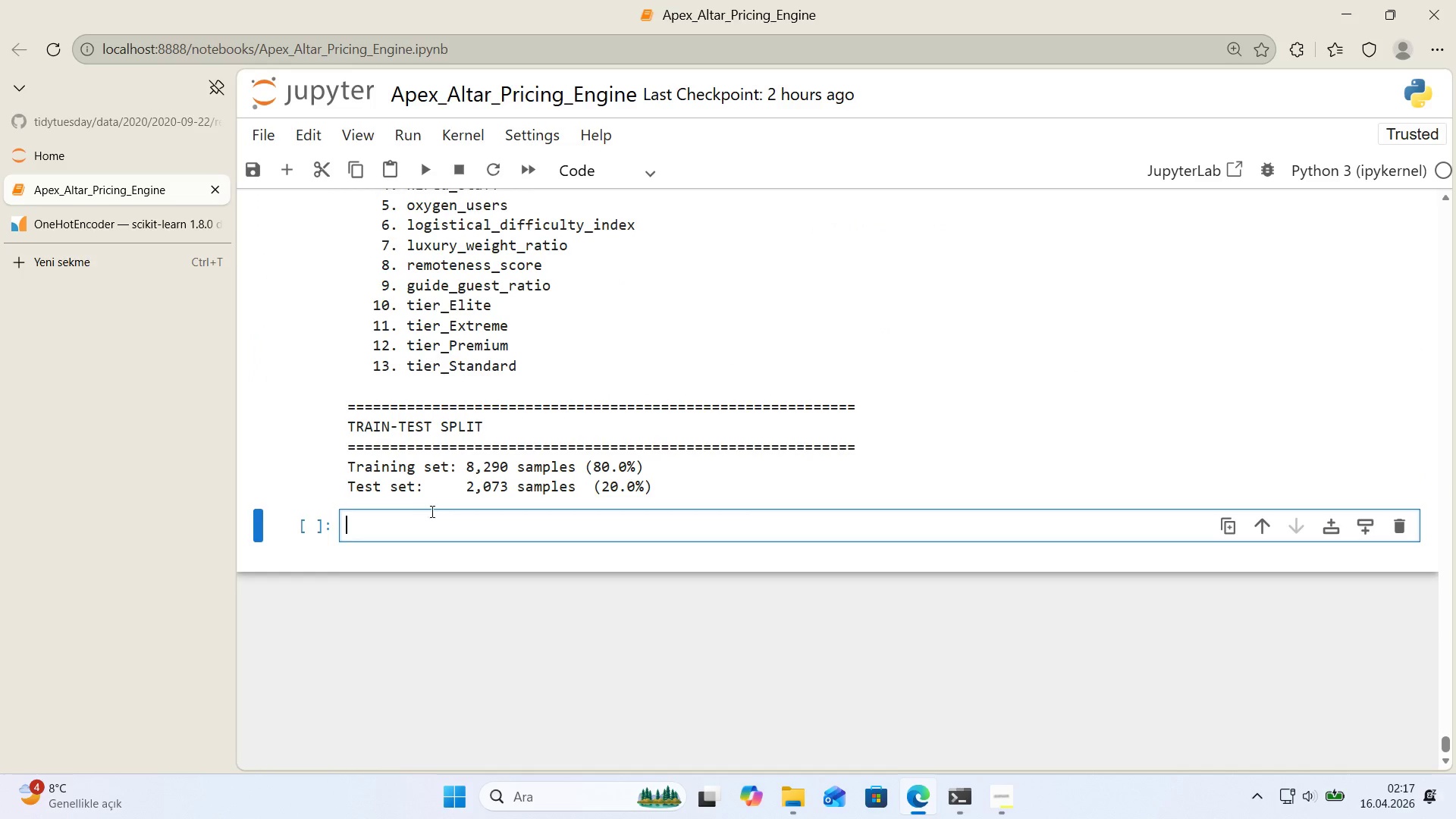 
key(Control+V)
 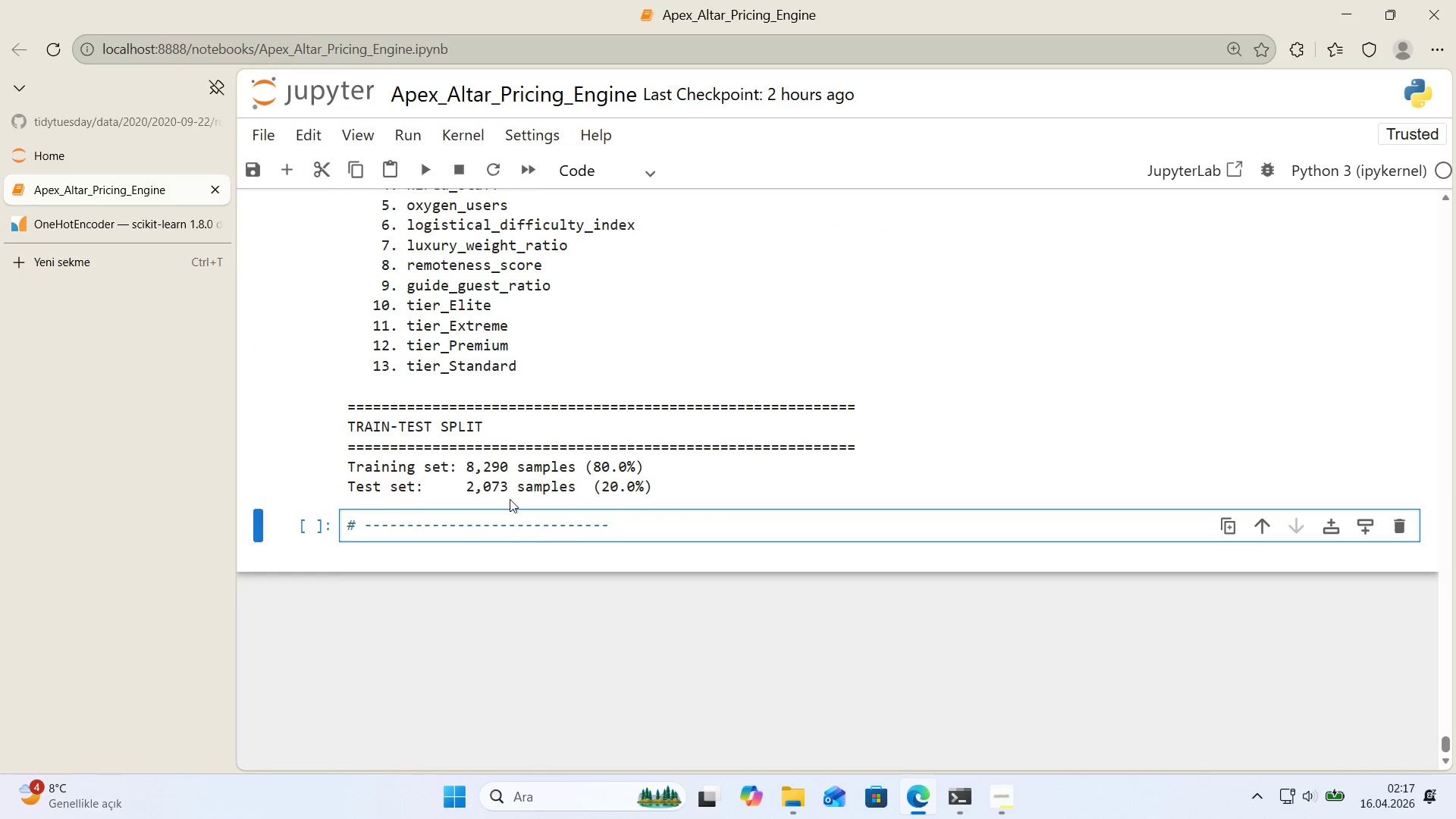 
key(Enter)
 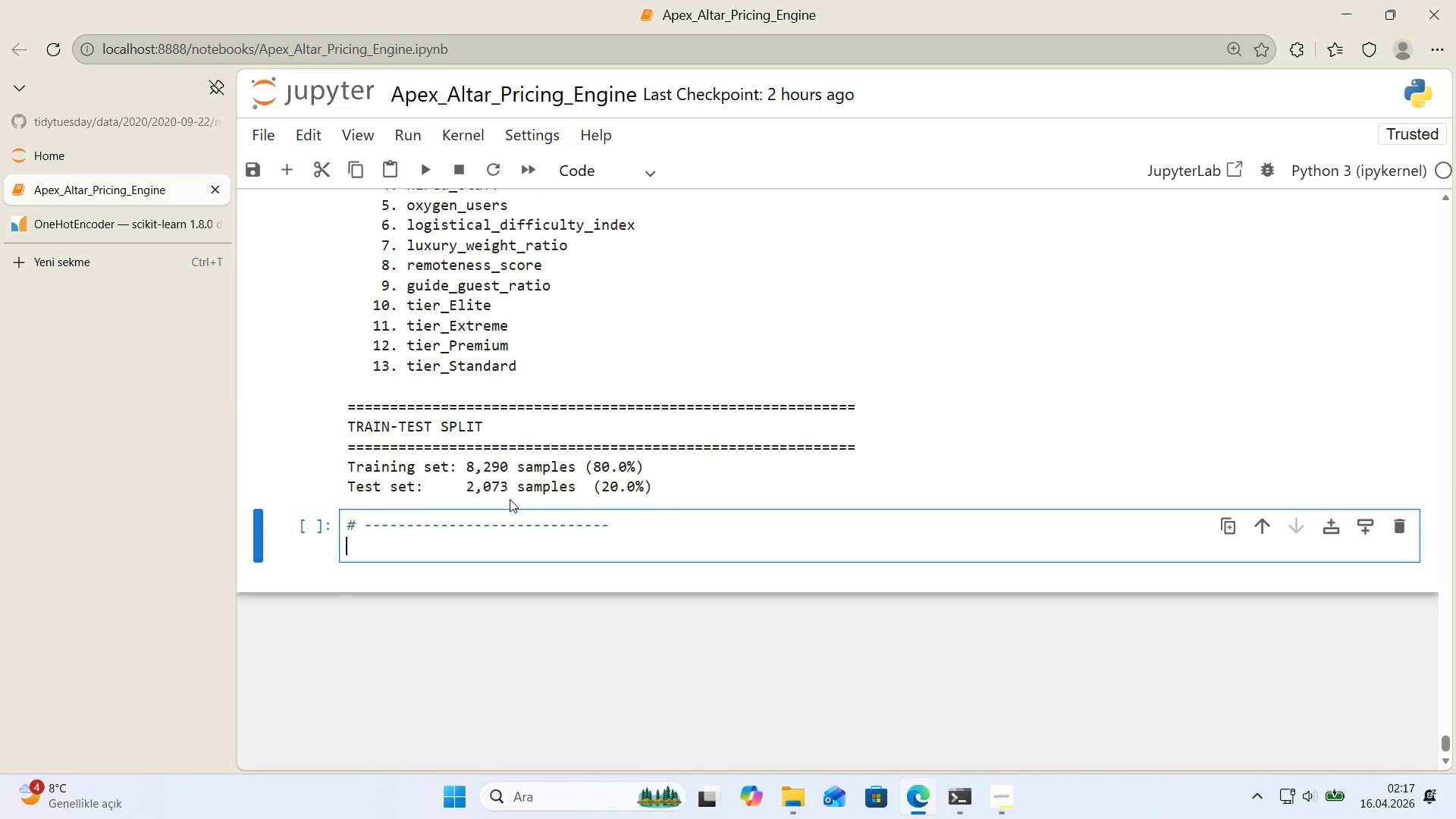 
key(Alt+Control+AltRight)
 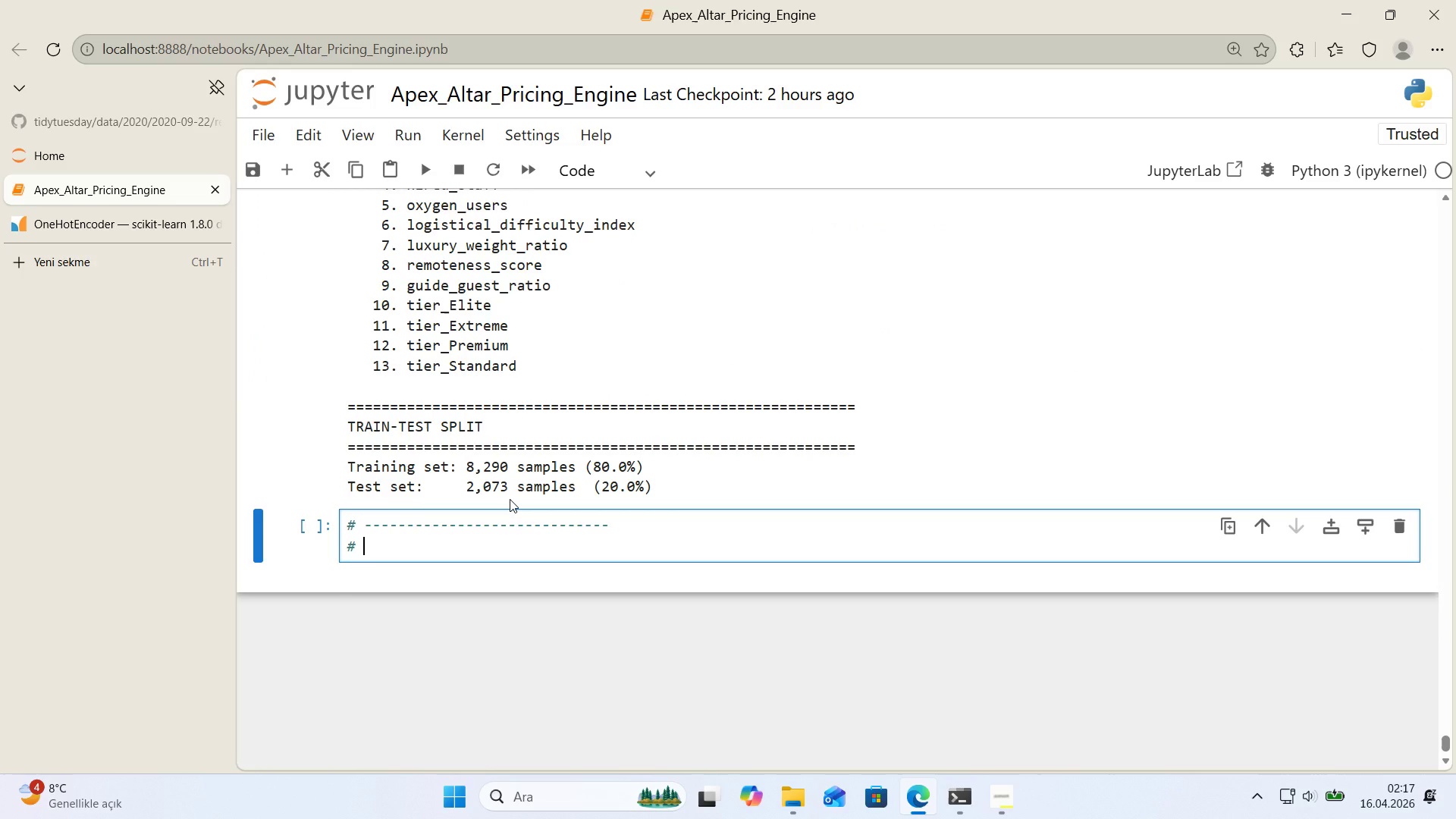 
key(Control+ControlLeft)
 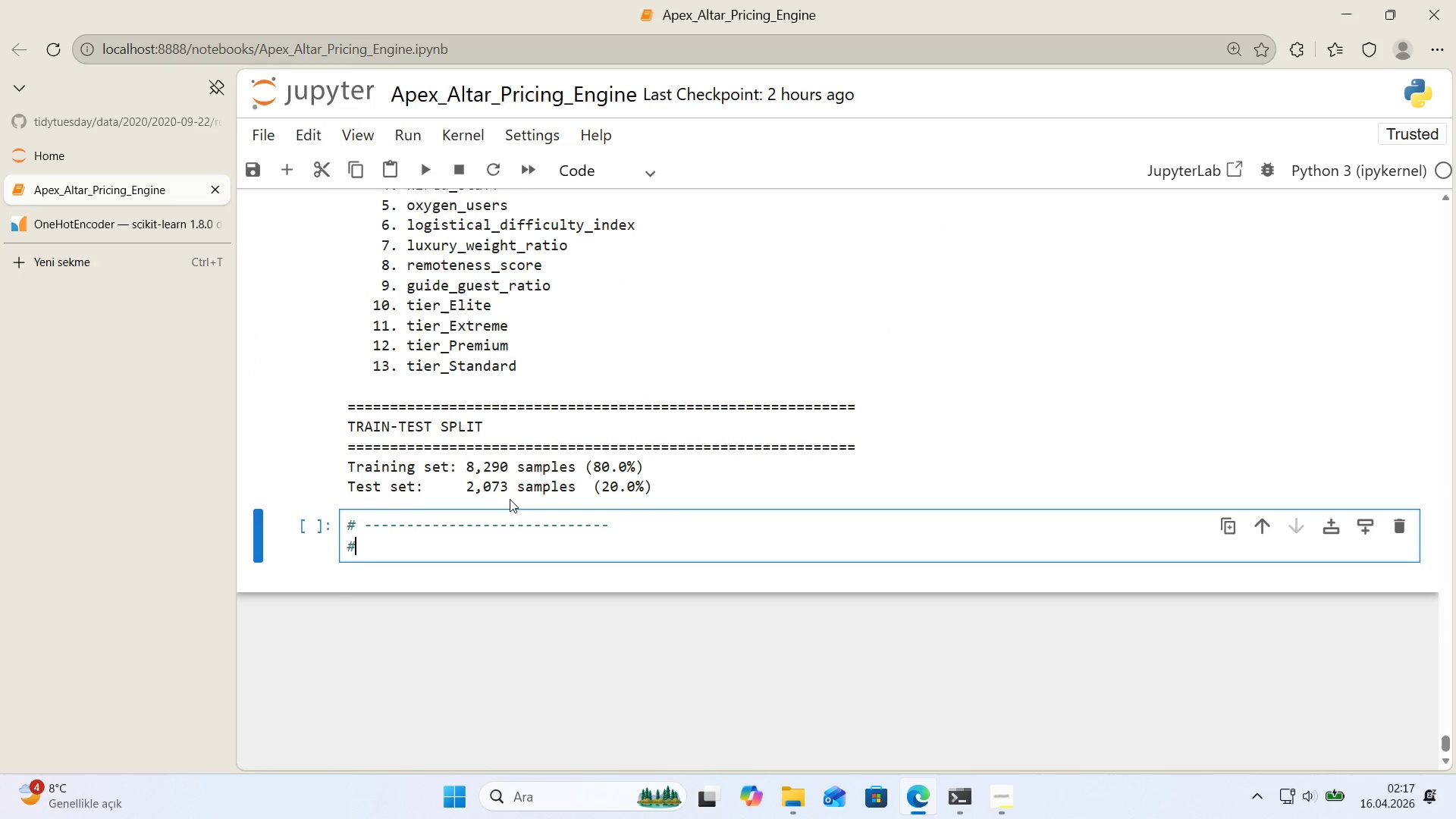 
key(Alt+Control+3)
 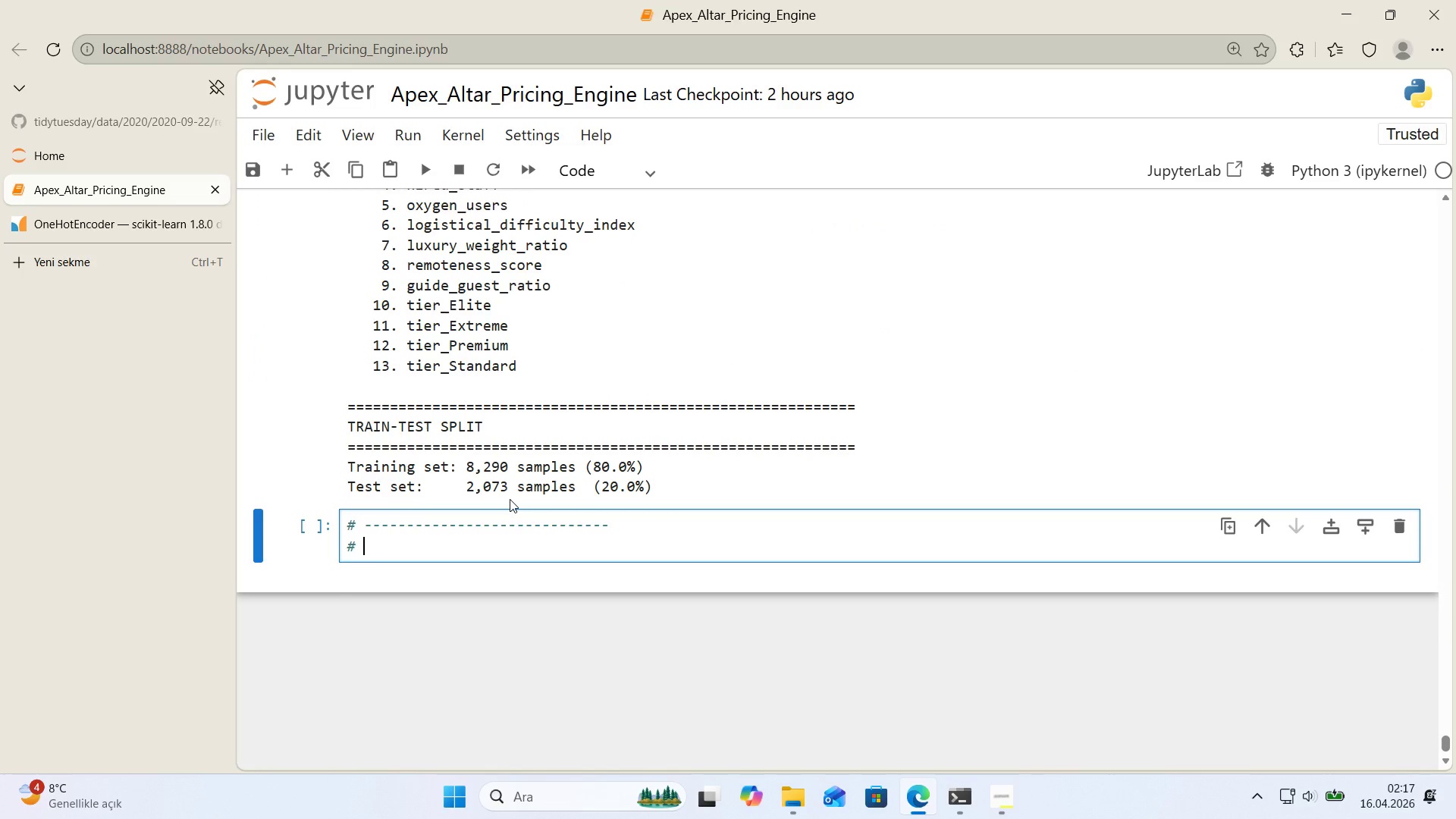 
type( FEATURE SCALING)
 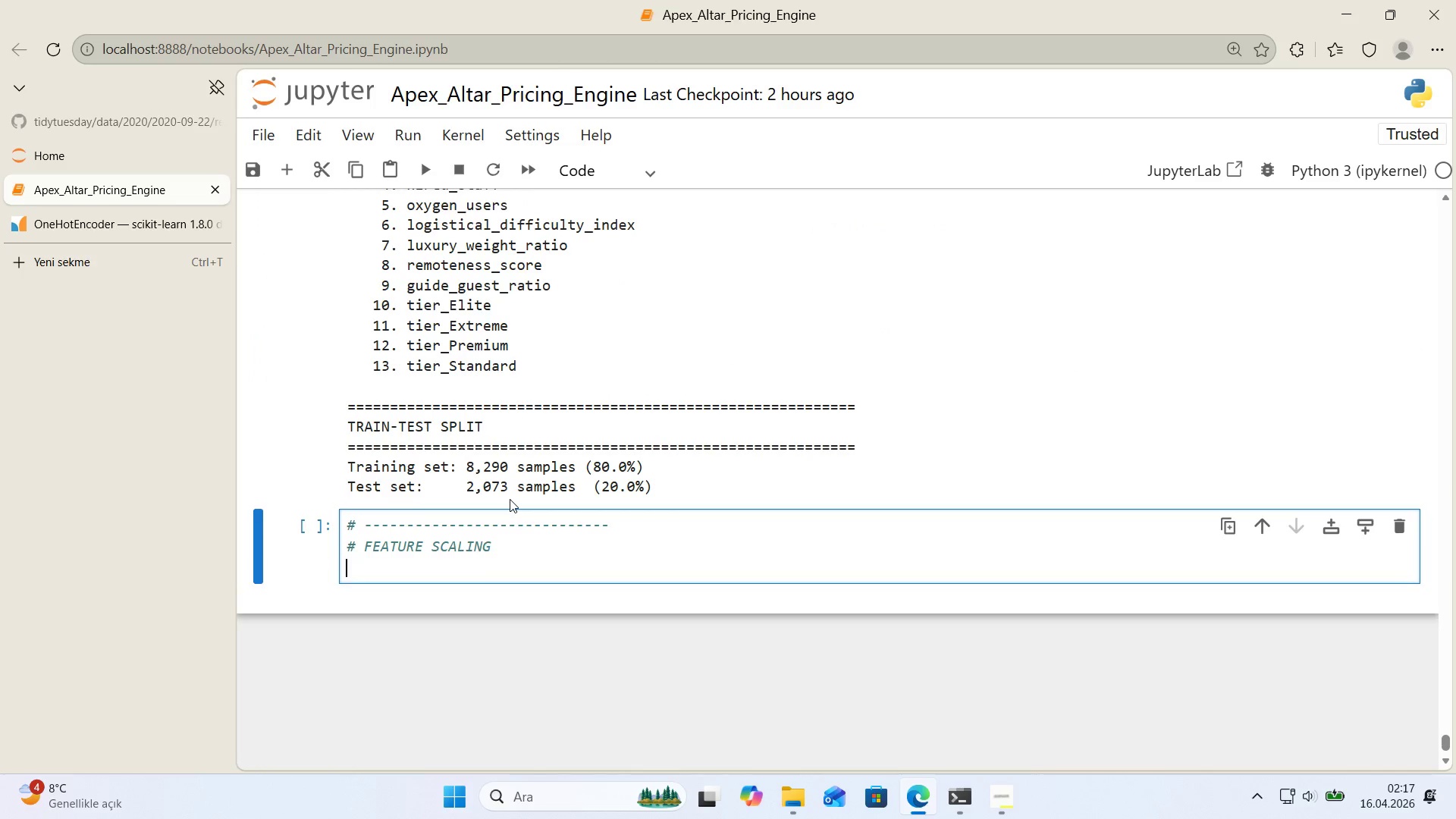 
key(Enter)
 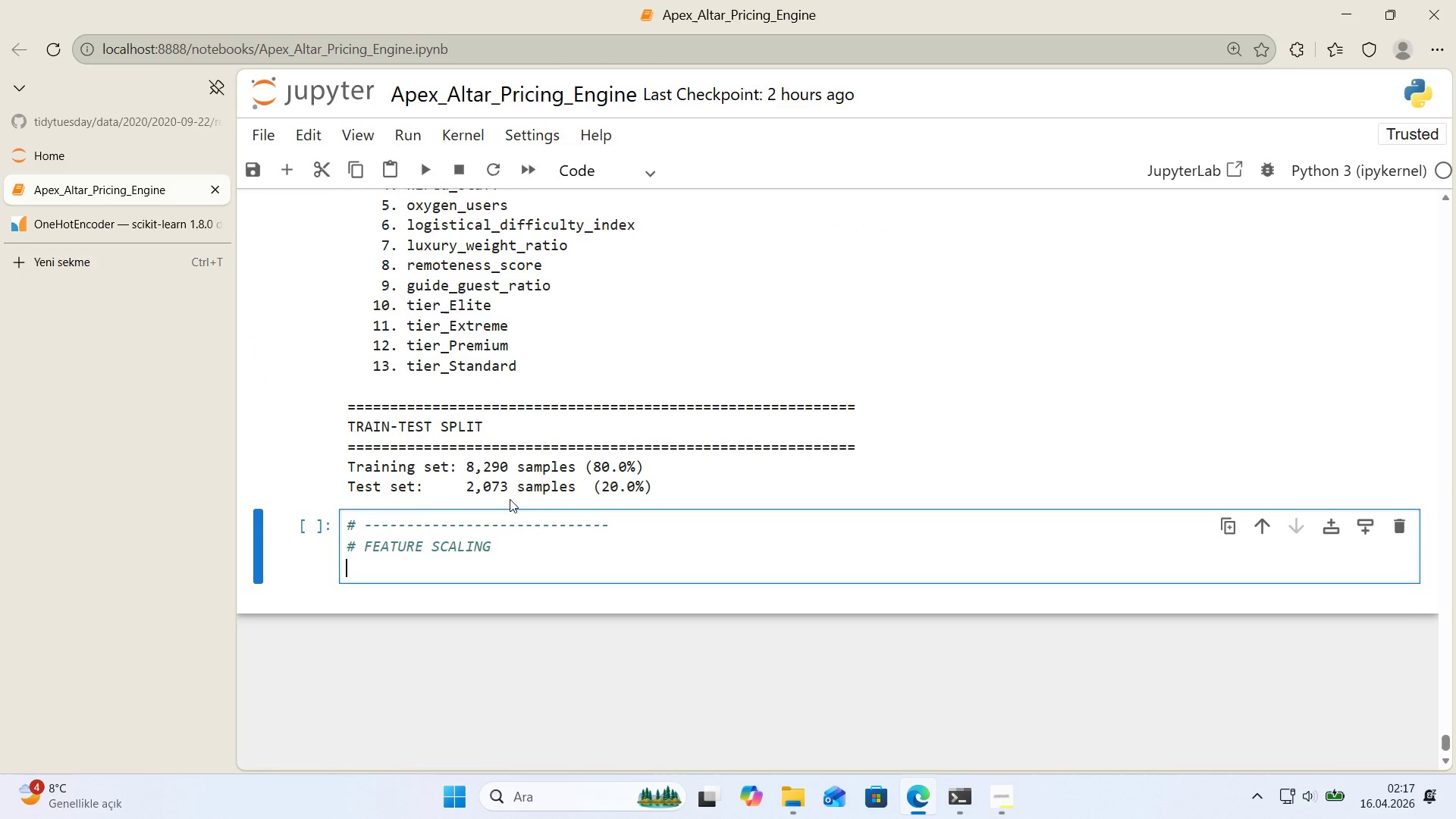 
key(Alt+Control+AltRight)
 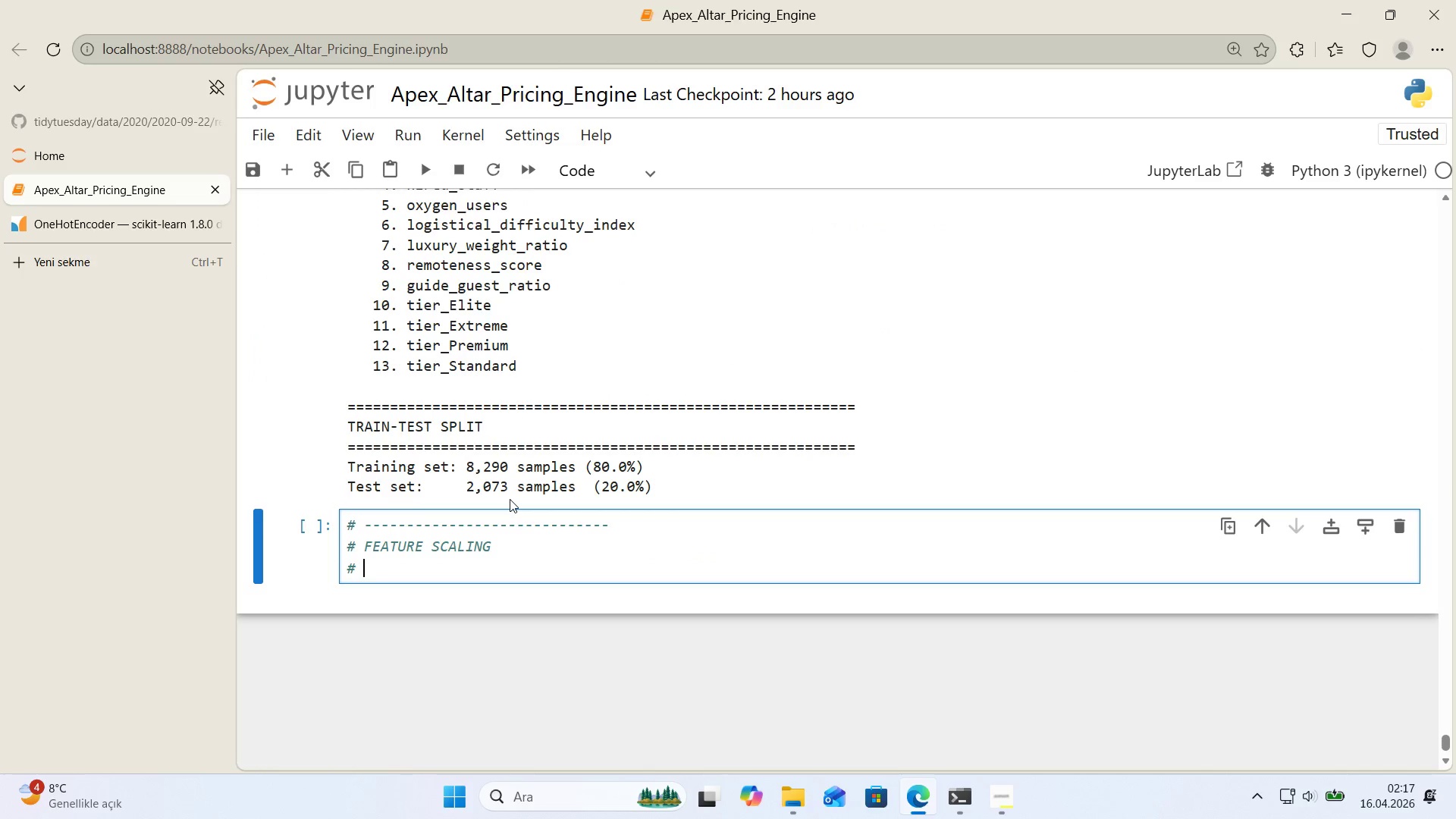 
key(Control+ControlLeft)
 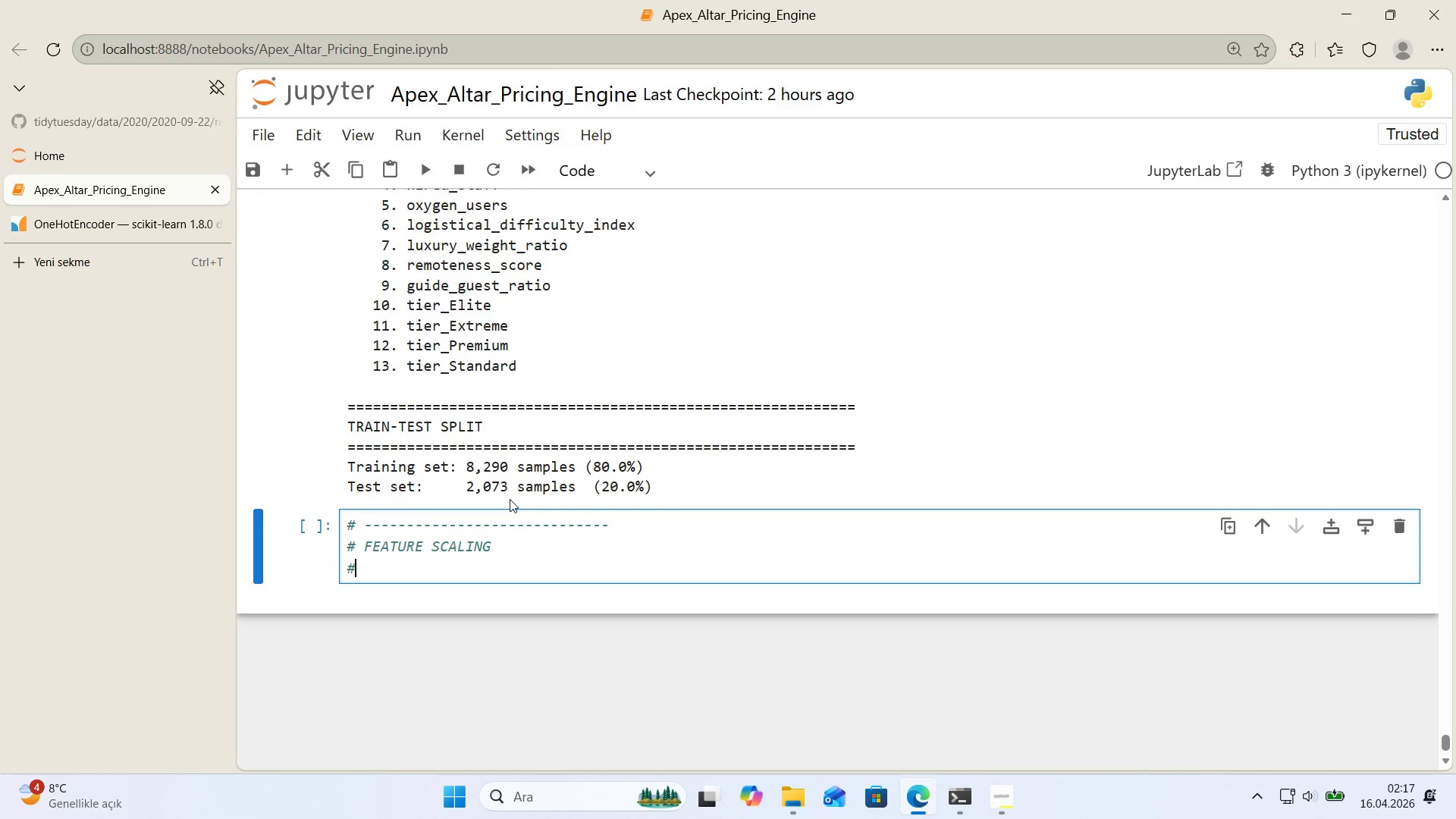 
key(Alt+Control+3)
 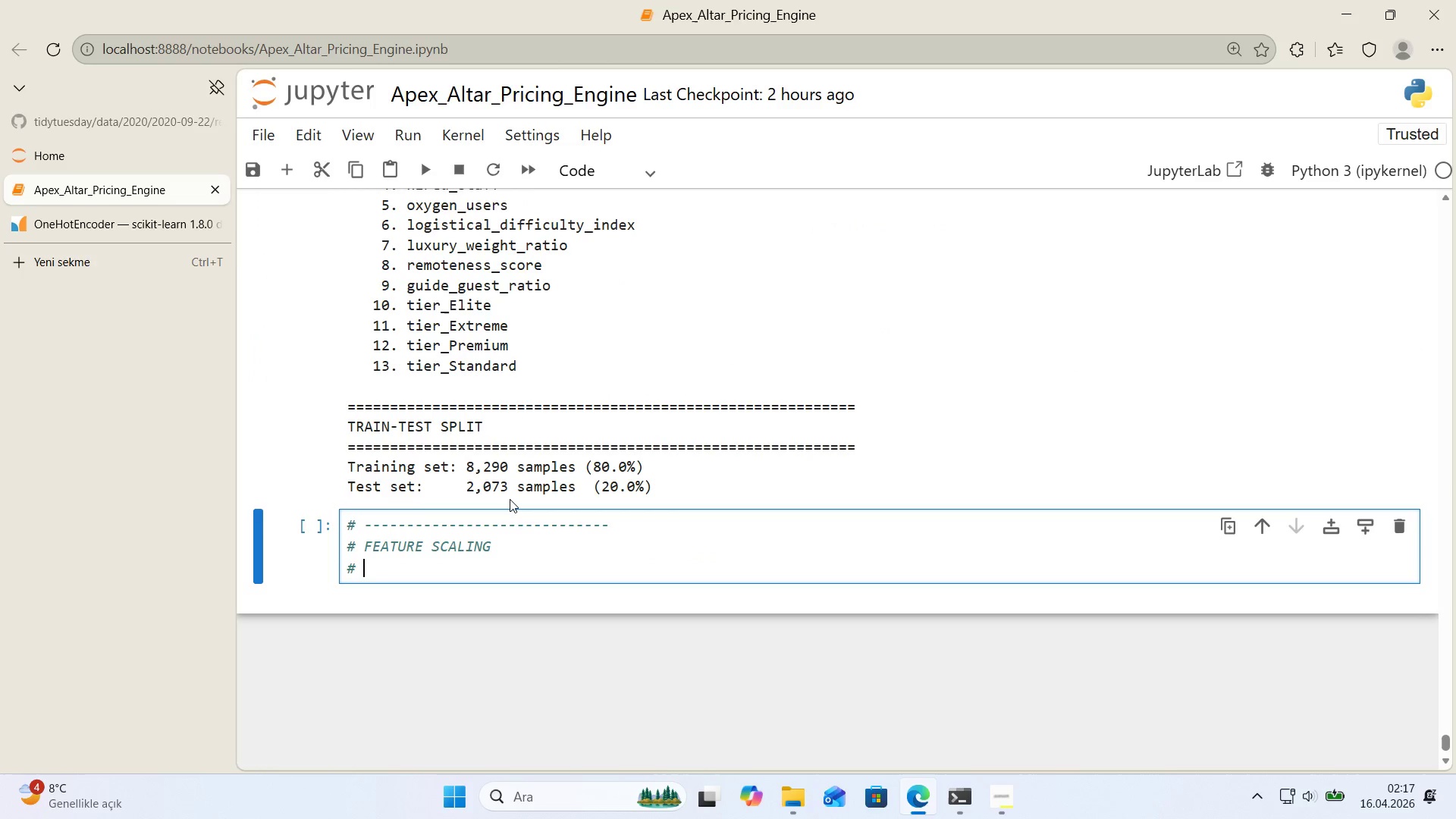 
key(Space)
 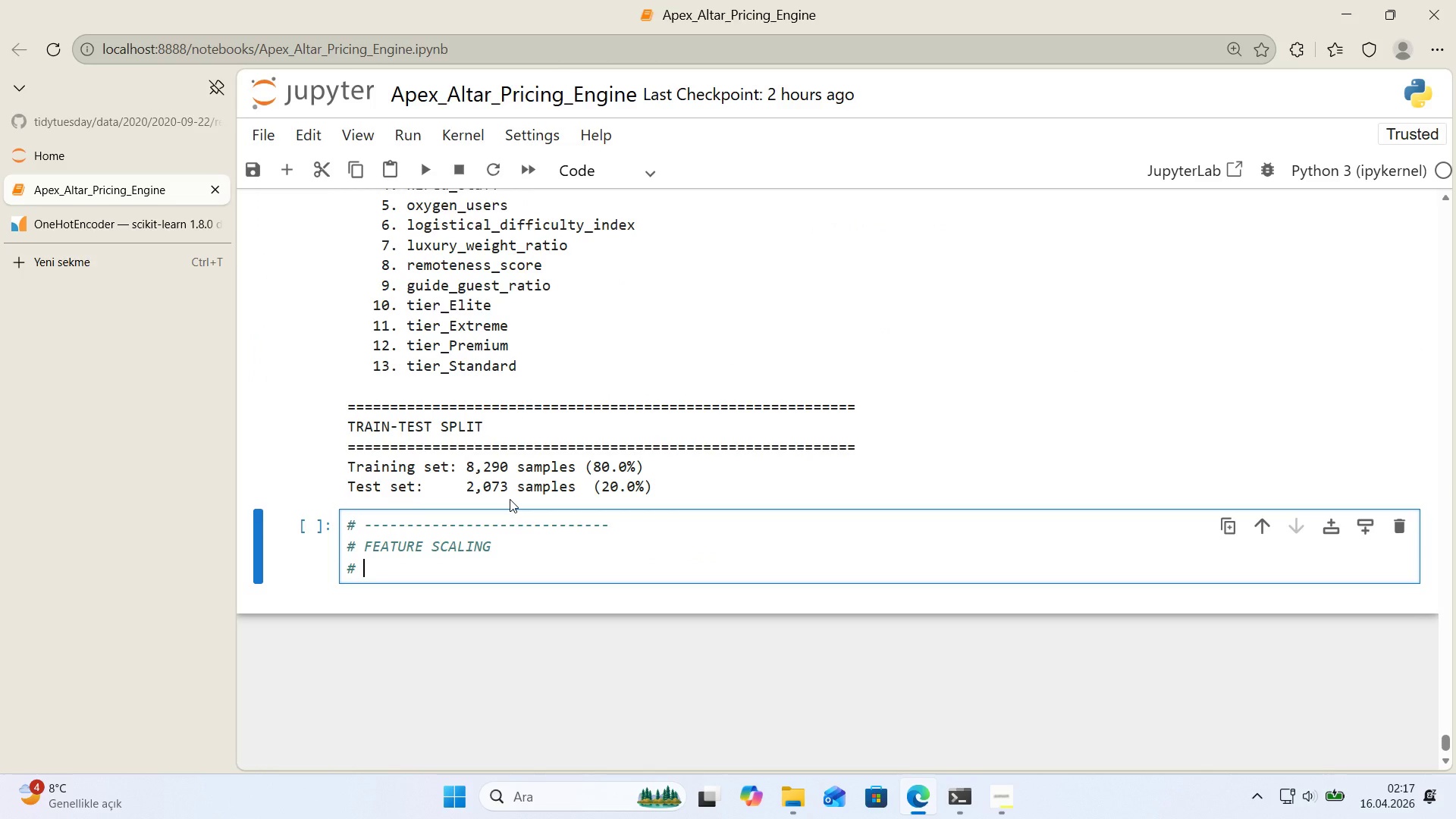 
key(Control+ControlLeft)
 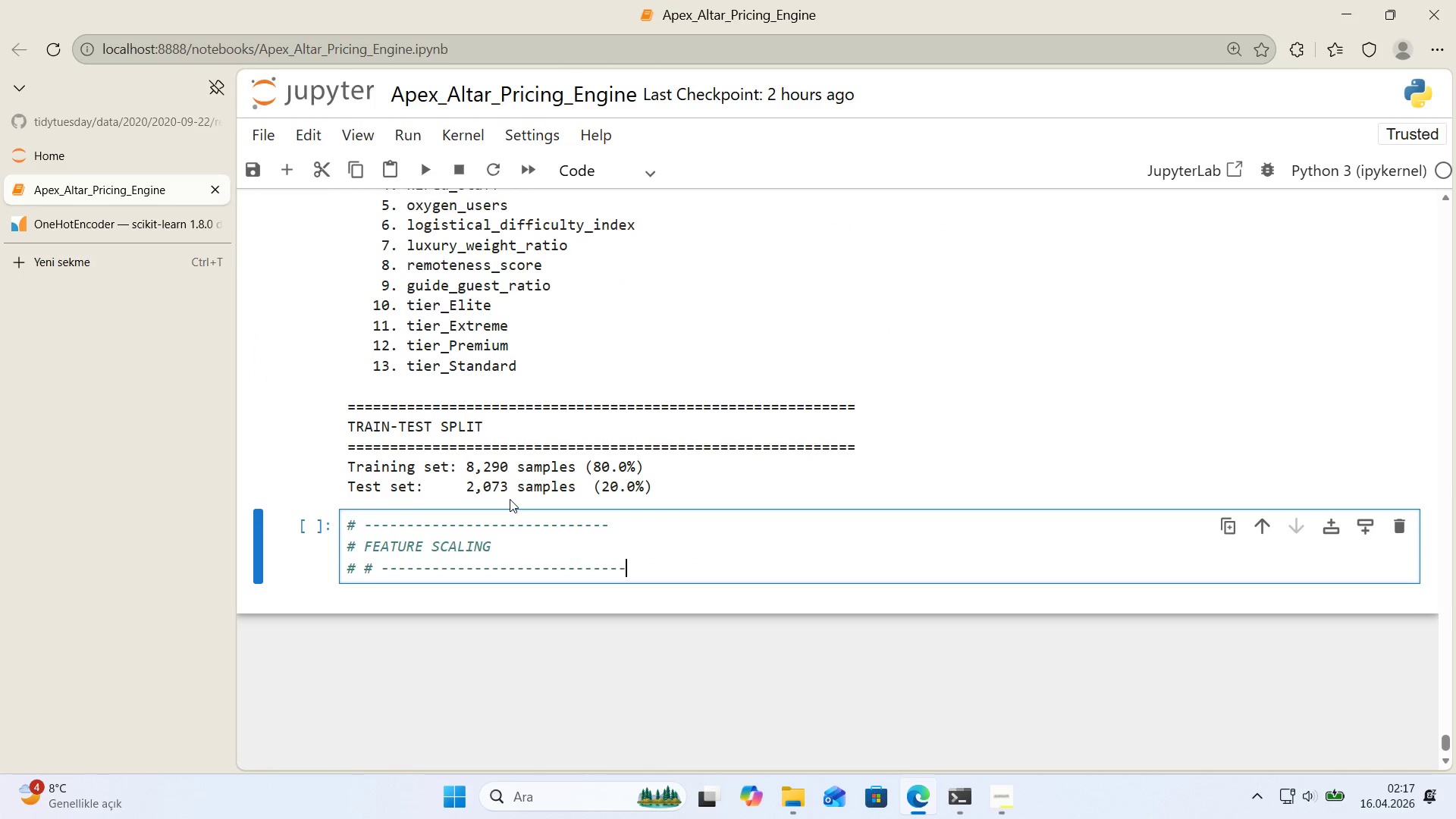 
key(Control+V)
 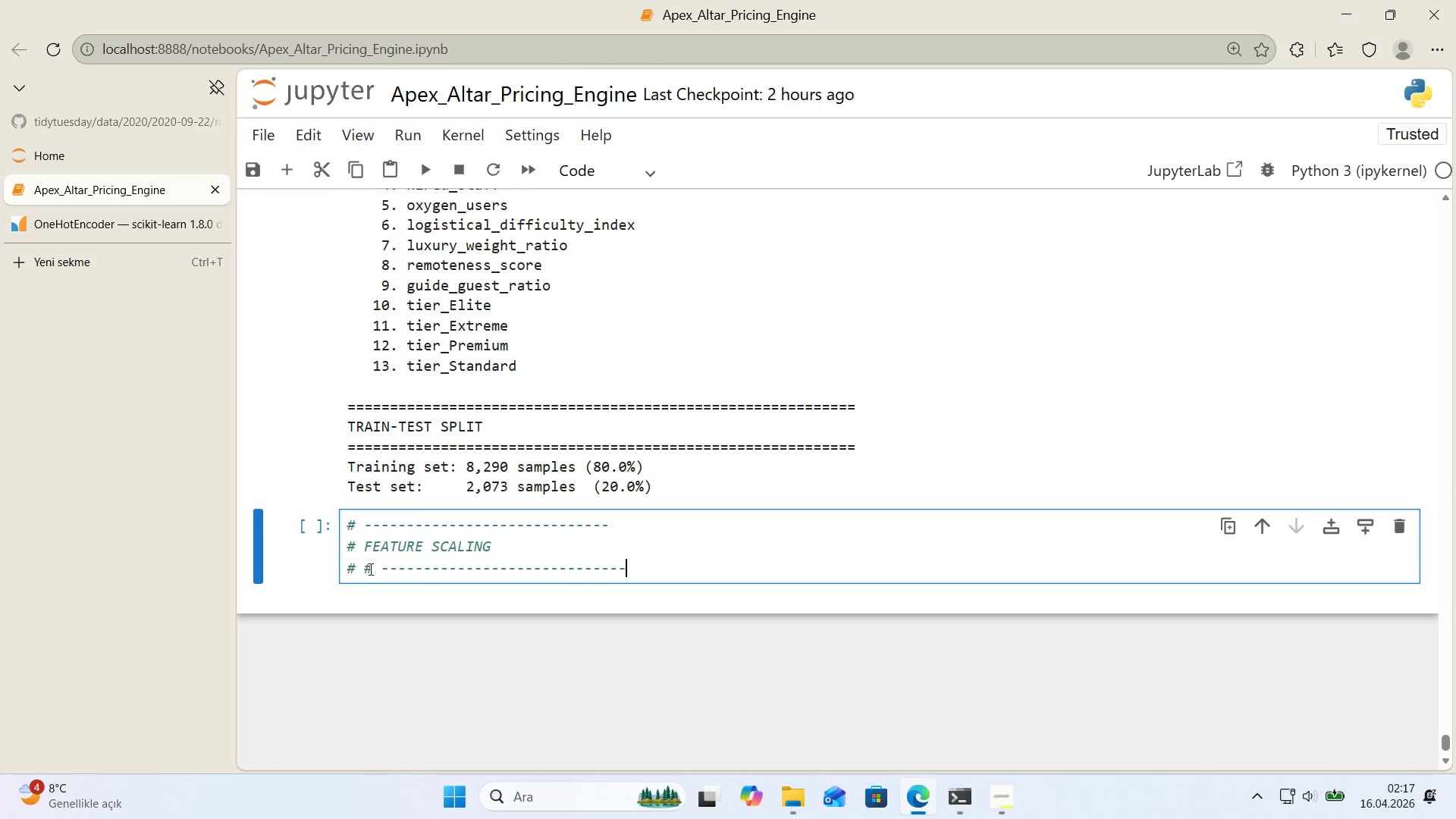 
left_click_drag(start_coordinate=[395, 570], to_coordinate=[361, 571])
 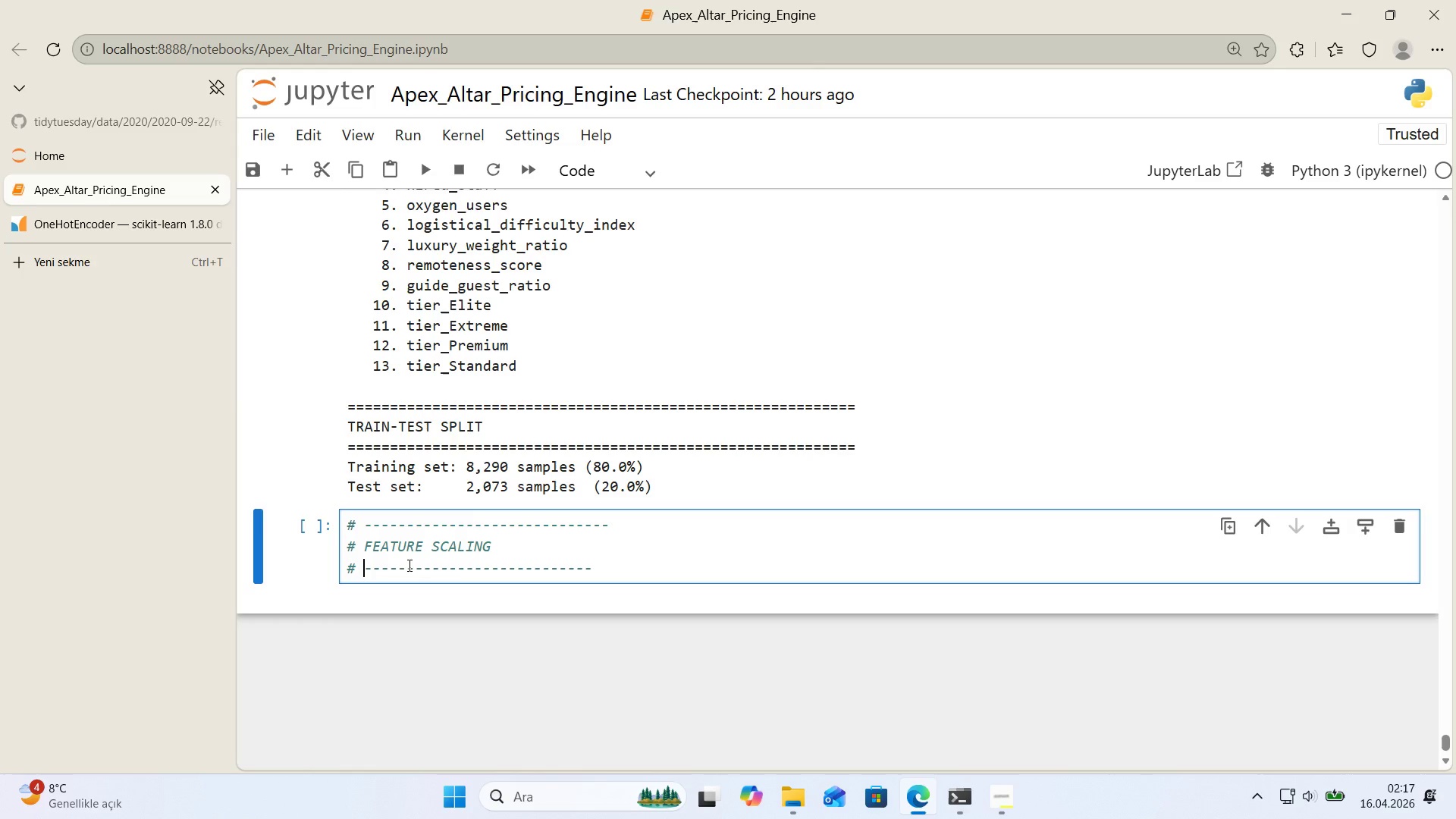 
key(Backspace)
 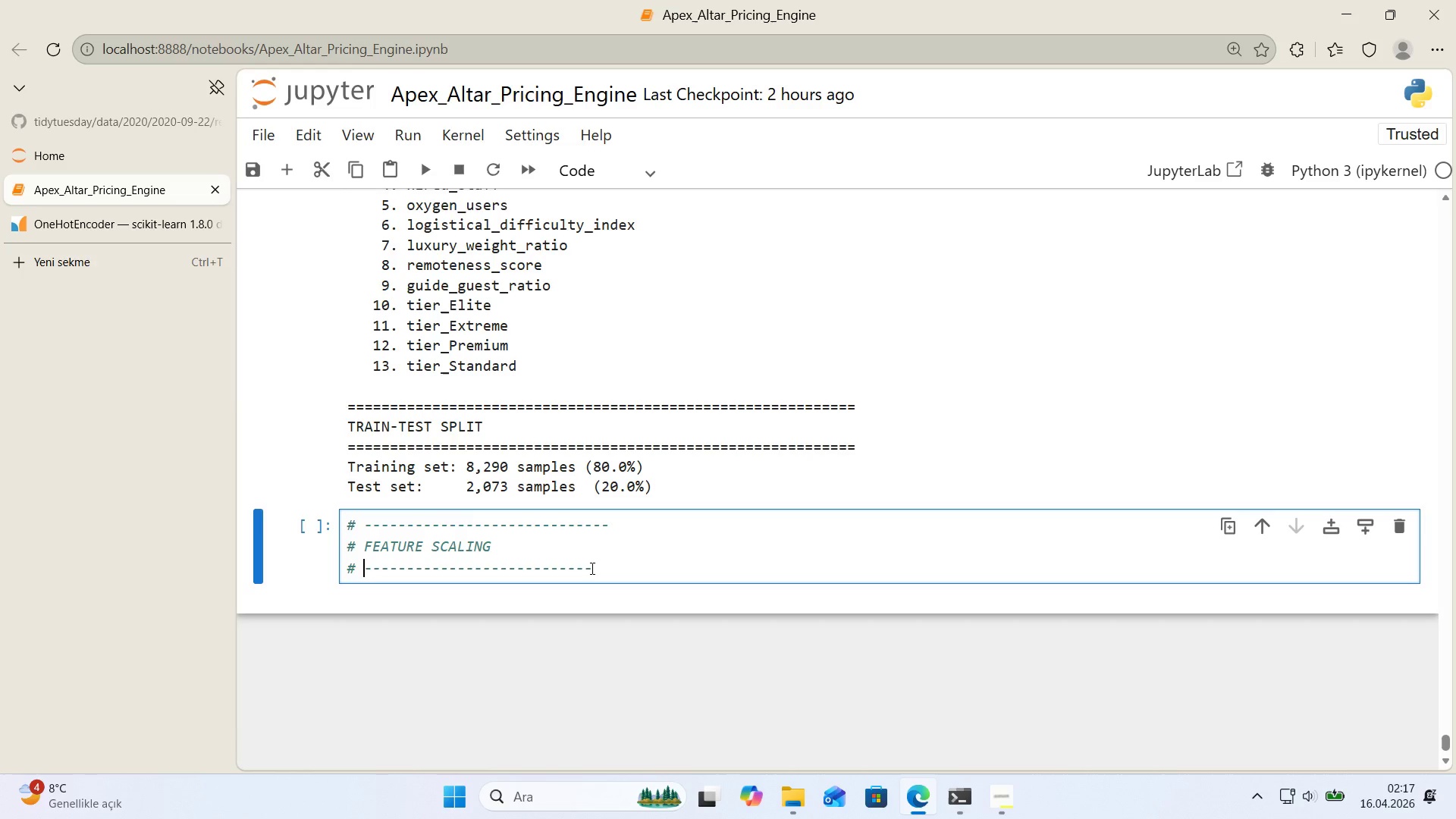 
left_click_drag(start_coordinate=[591, 568], to_coordinate=[487, 570])
 